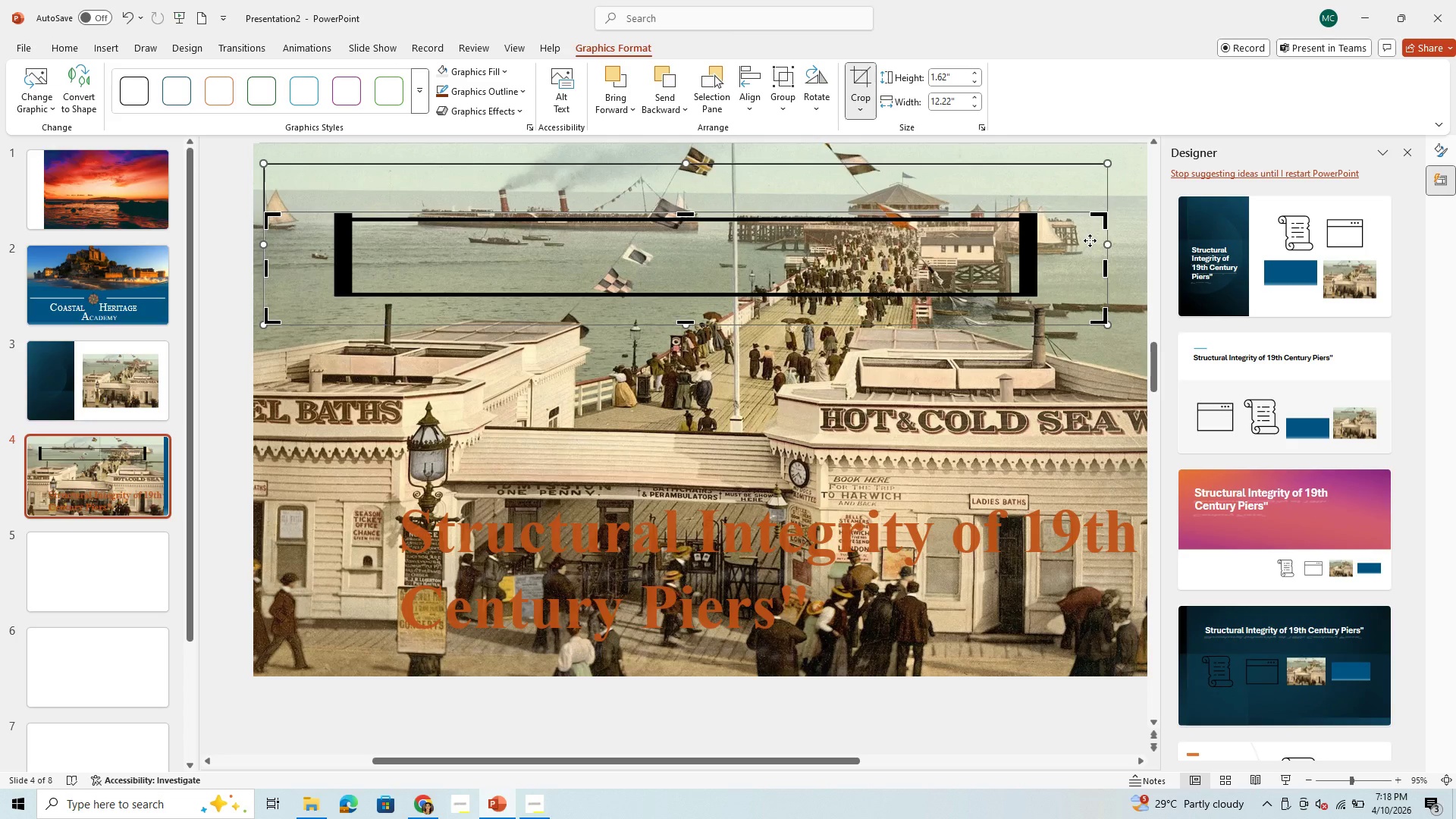 
key(Enter)
 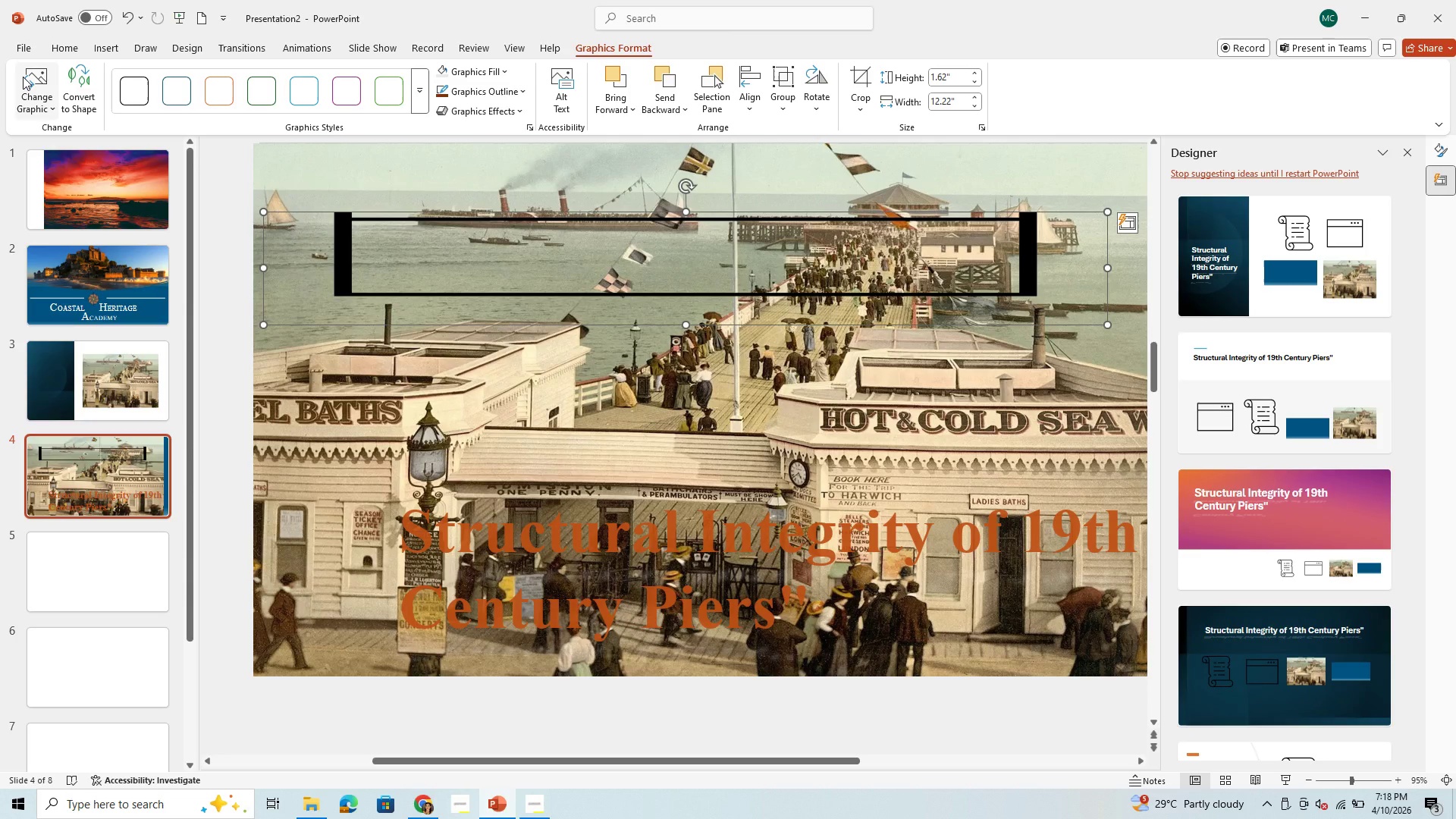 
left_click([23, 77])
 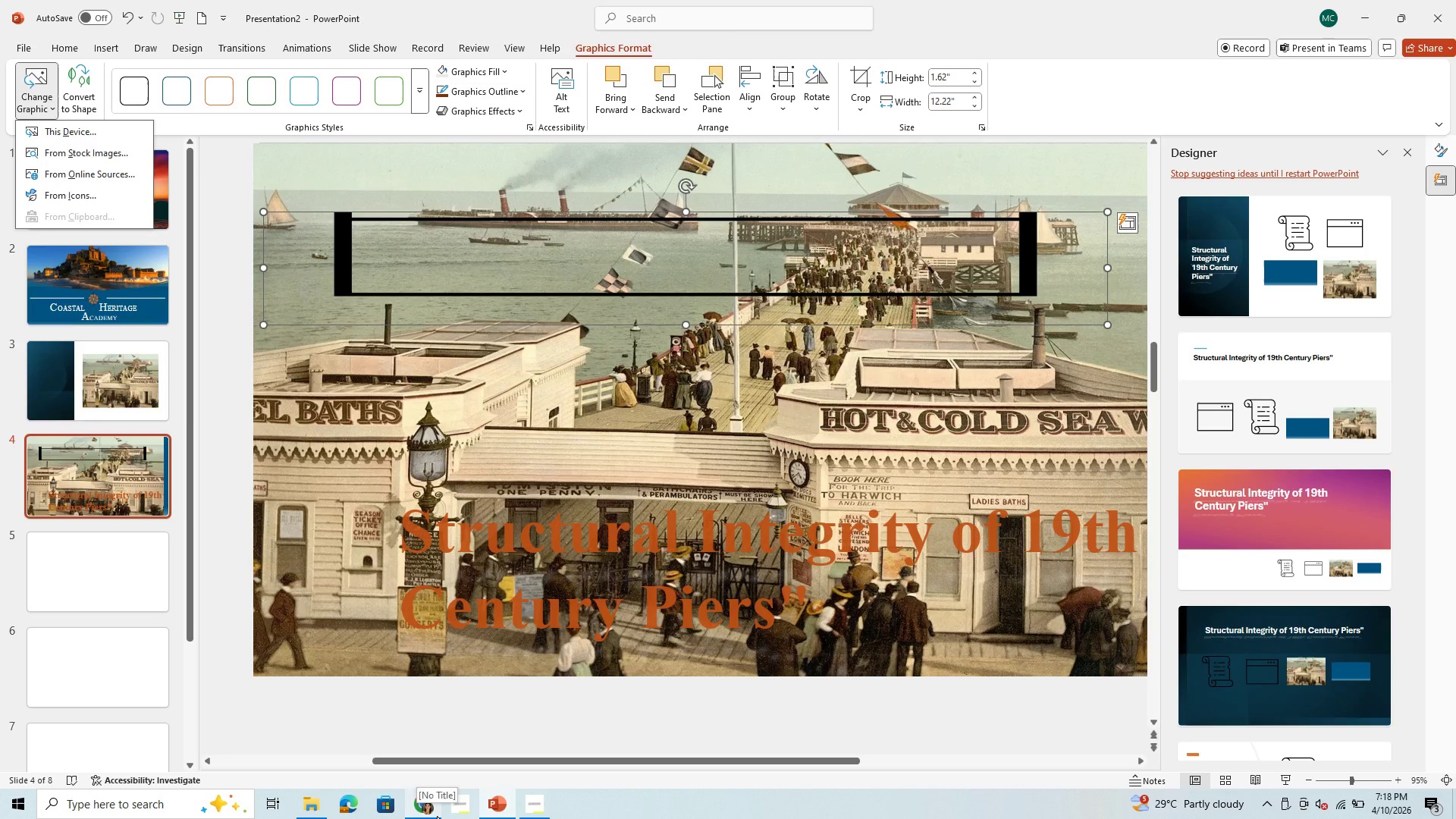 
left_click([428, 810])
 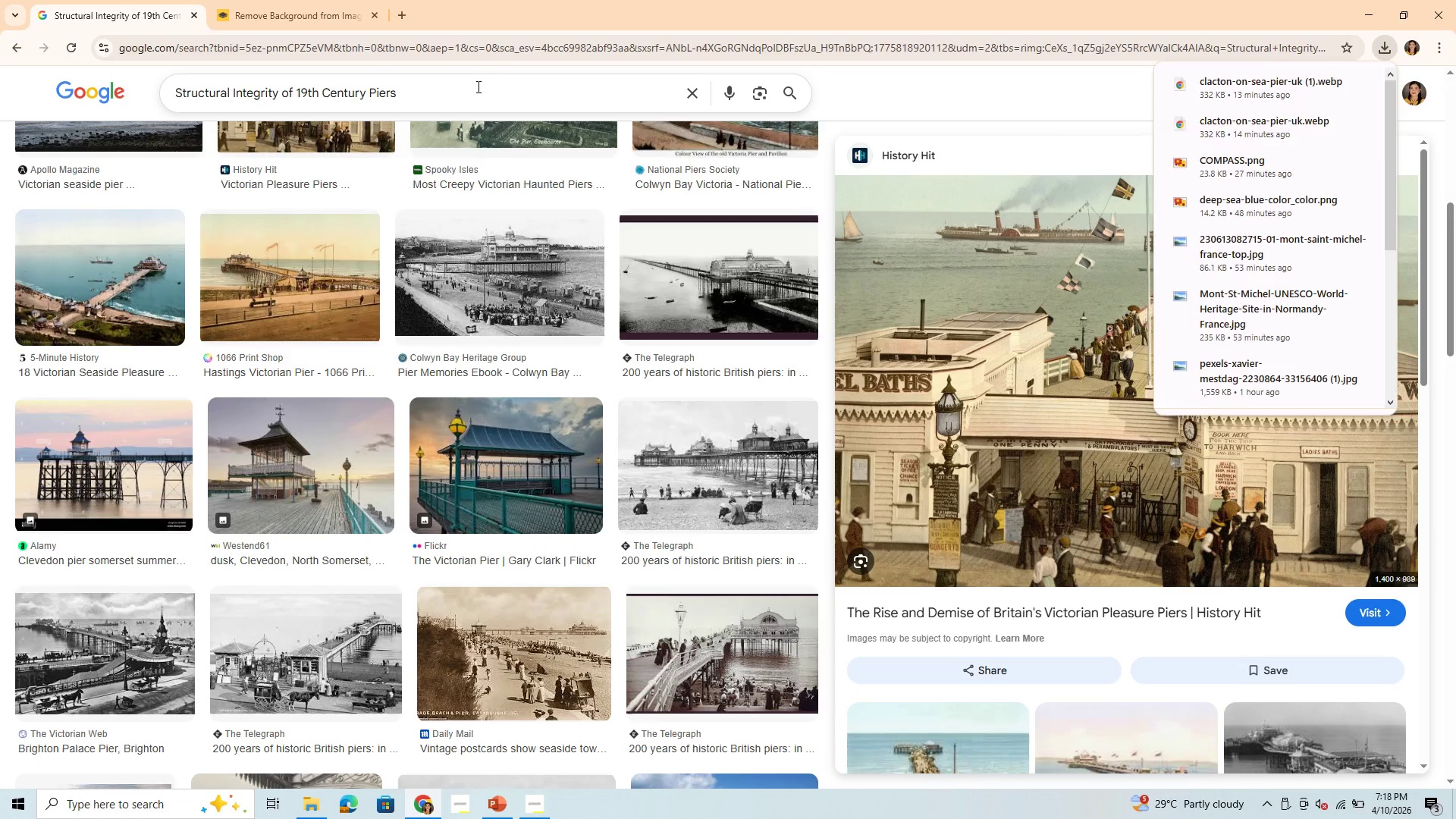 
left_click_drag(start_coordinate=[475, 89], to_coordinate=[139, 71])
 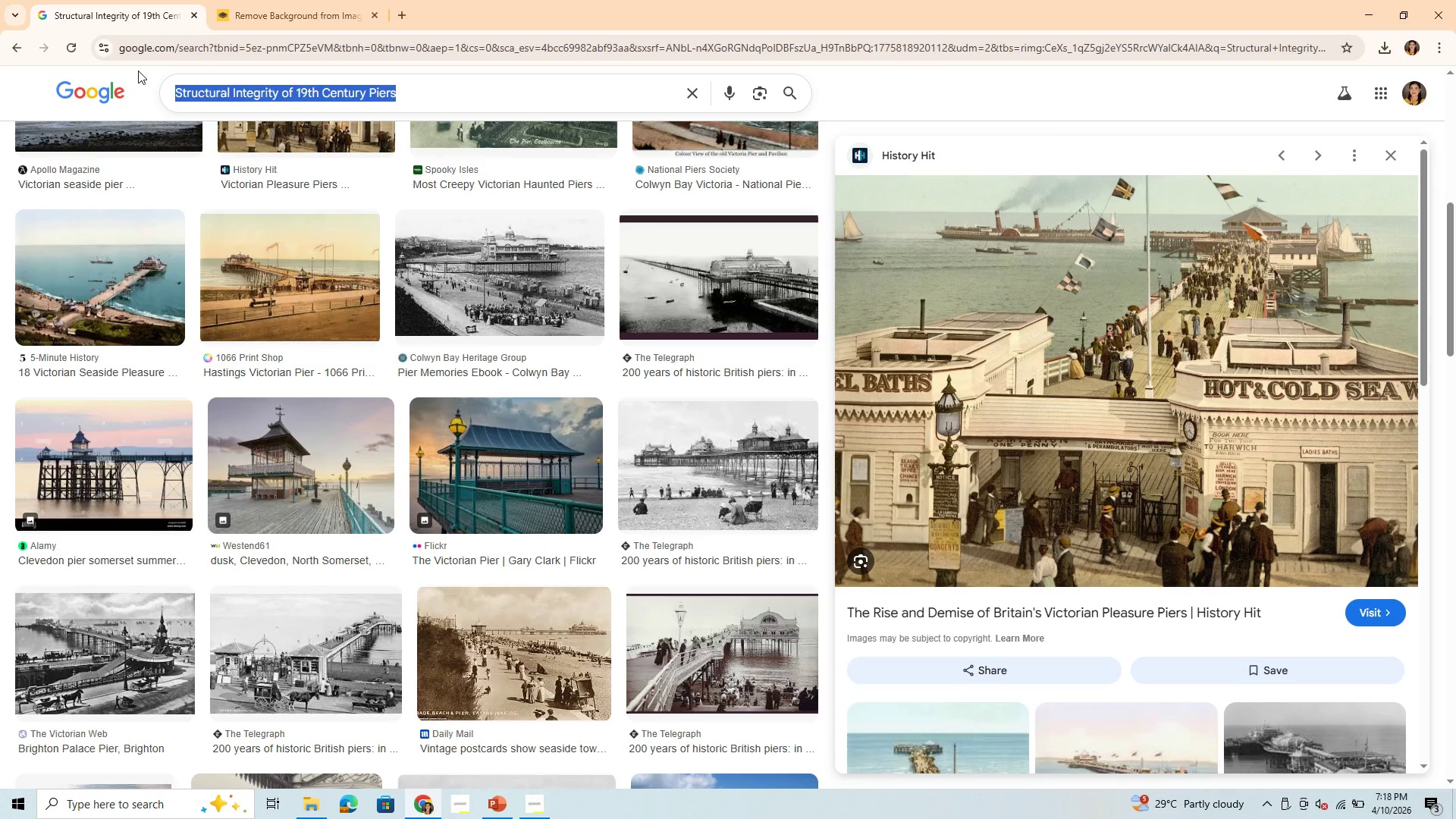 
type(PAPER NOTES)
 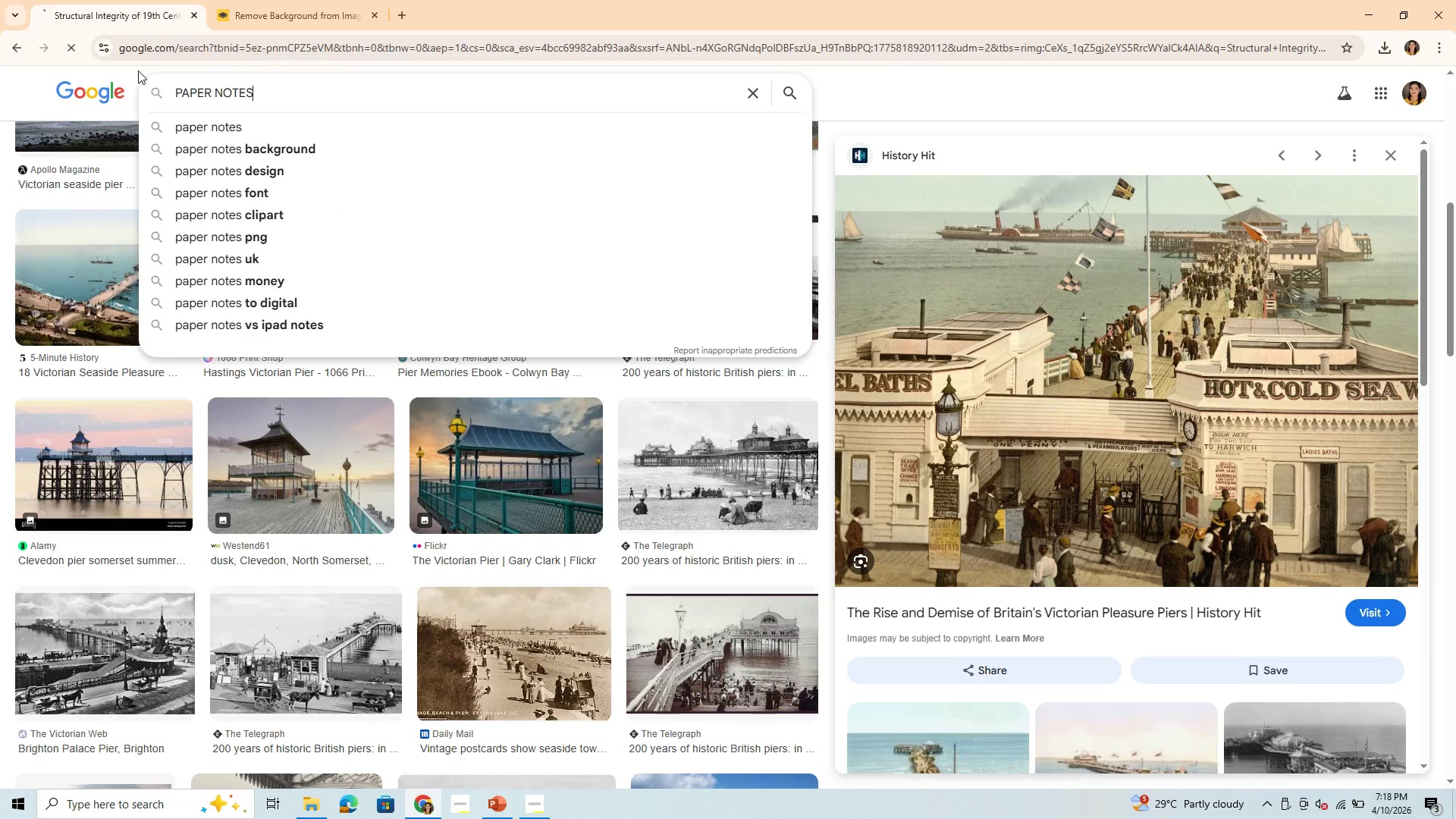 
key(Enter)
 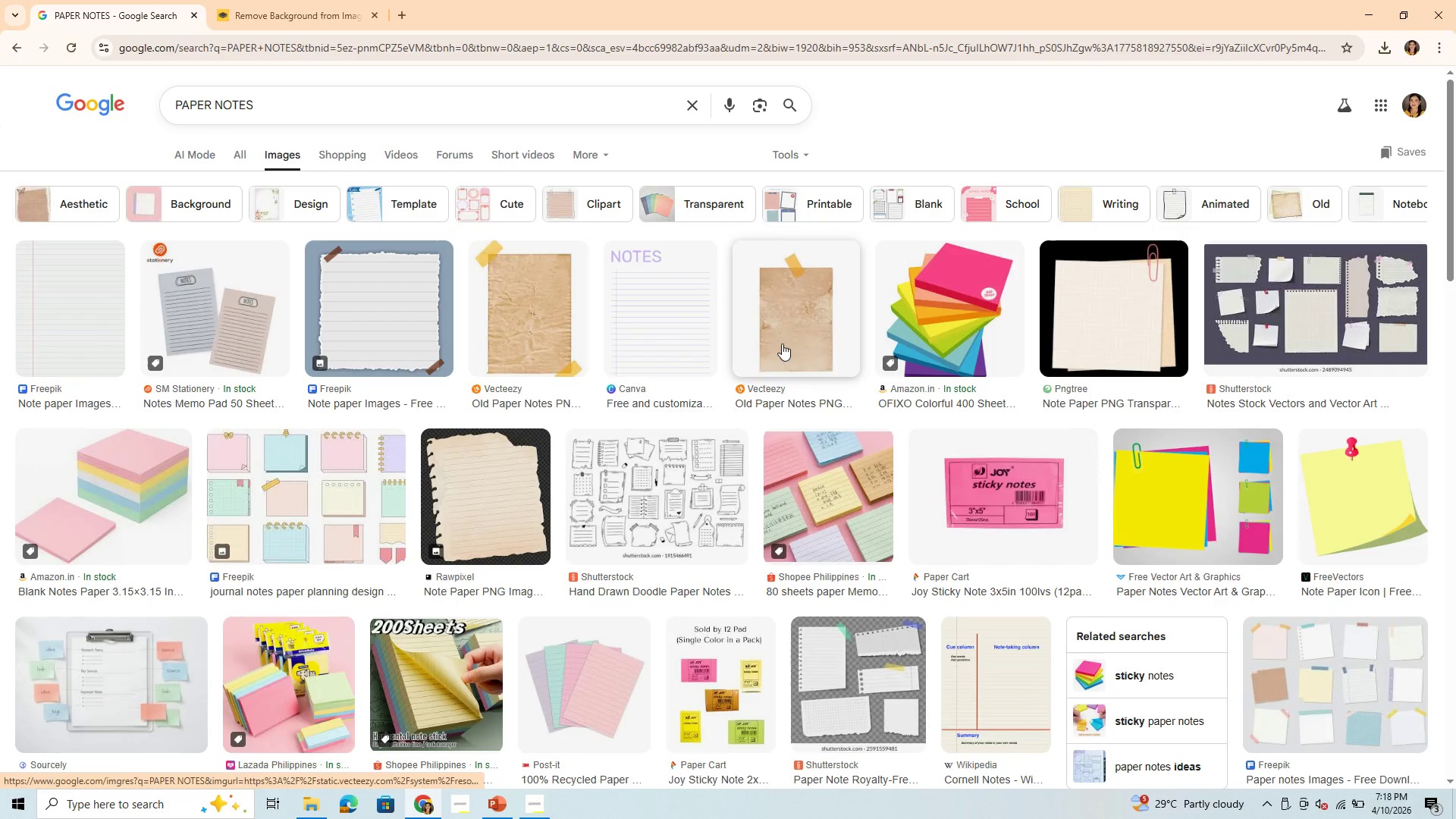 
wait(8.97)
 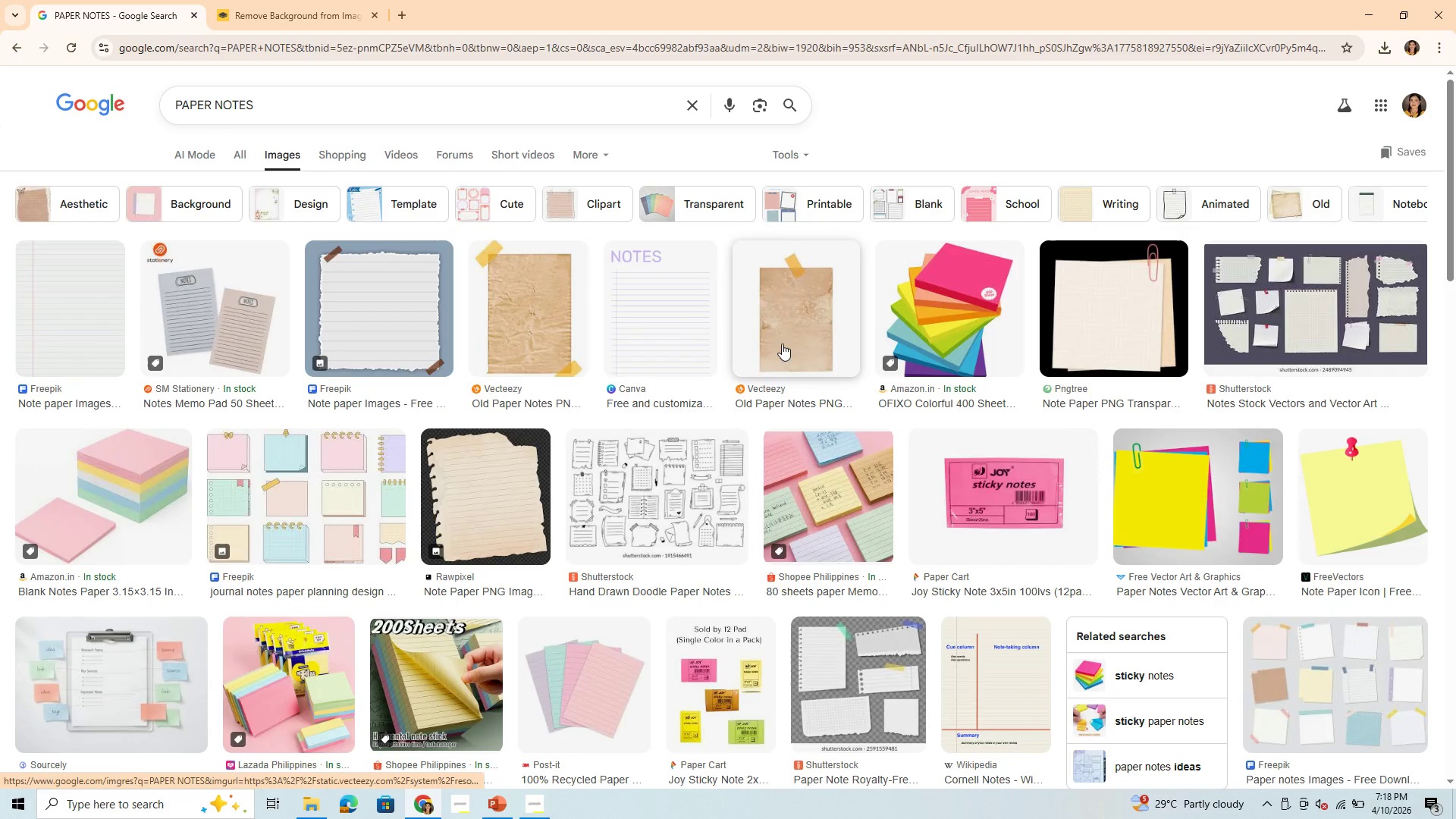 
left_click([524, 334])
 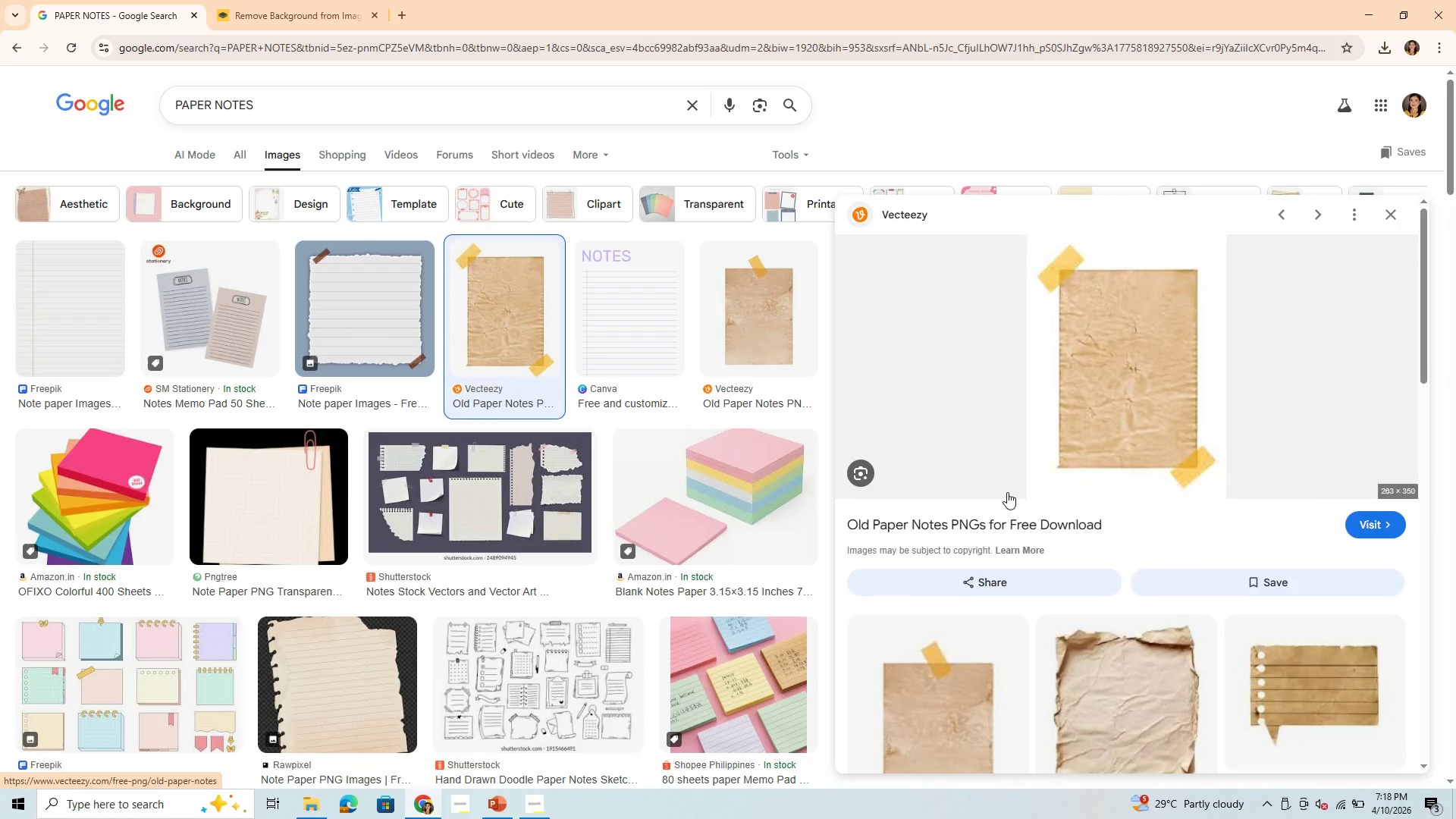 
scroll: coordinate [1081, 552], scroll_direction: down, amount: 4.0
 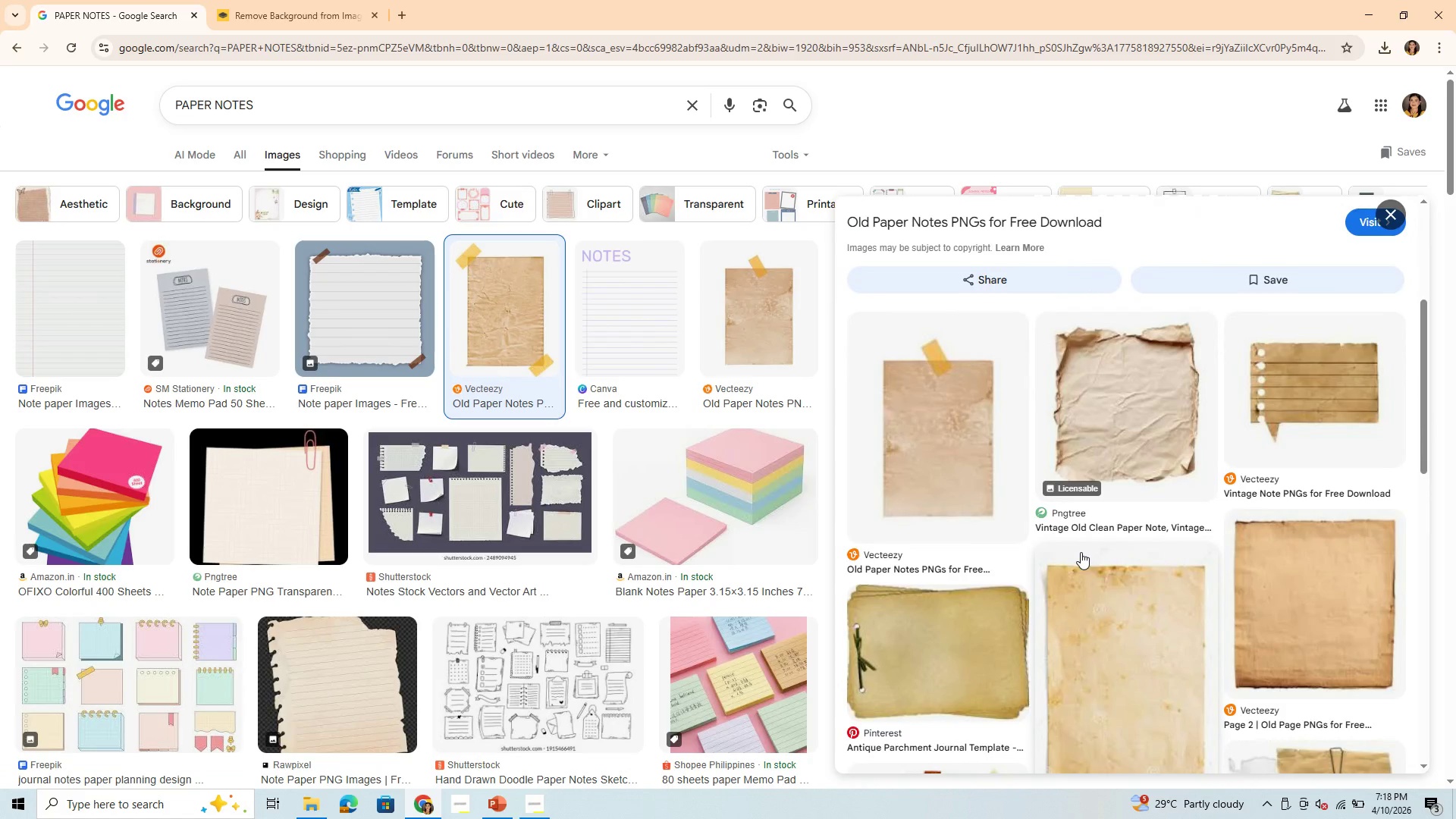 
scroll: coordinate [1081, 552], scroll_direction: up, amount: 4.0
 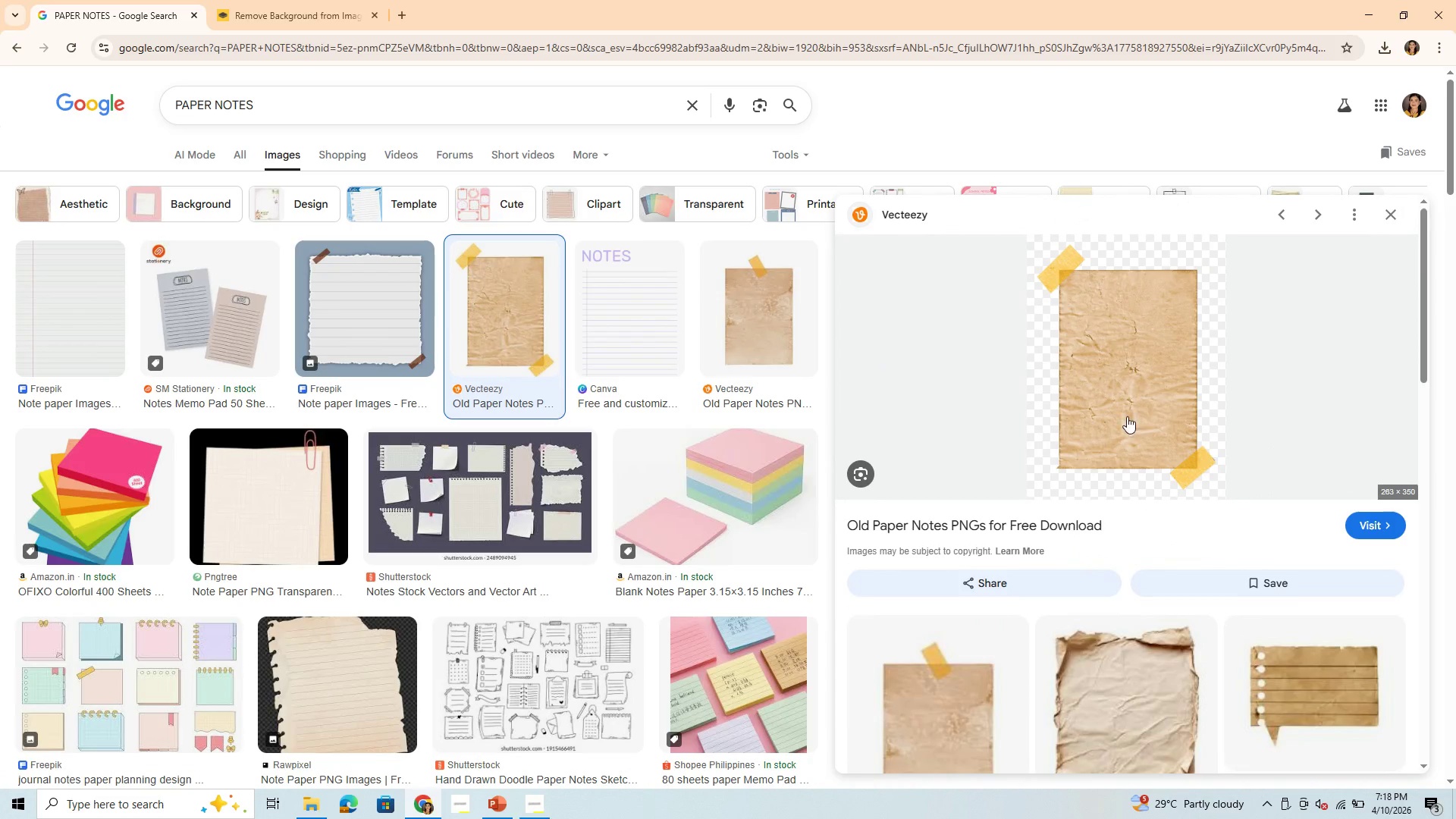 
left_click([1127, 416])
 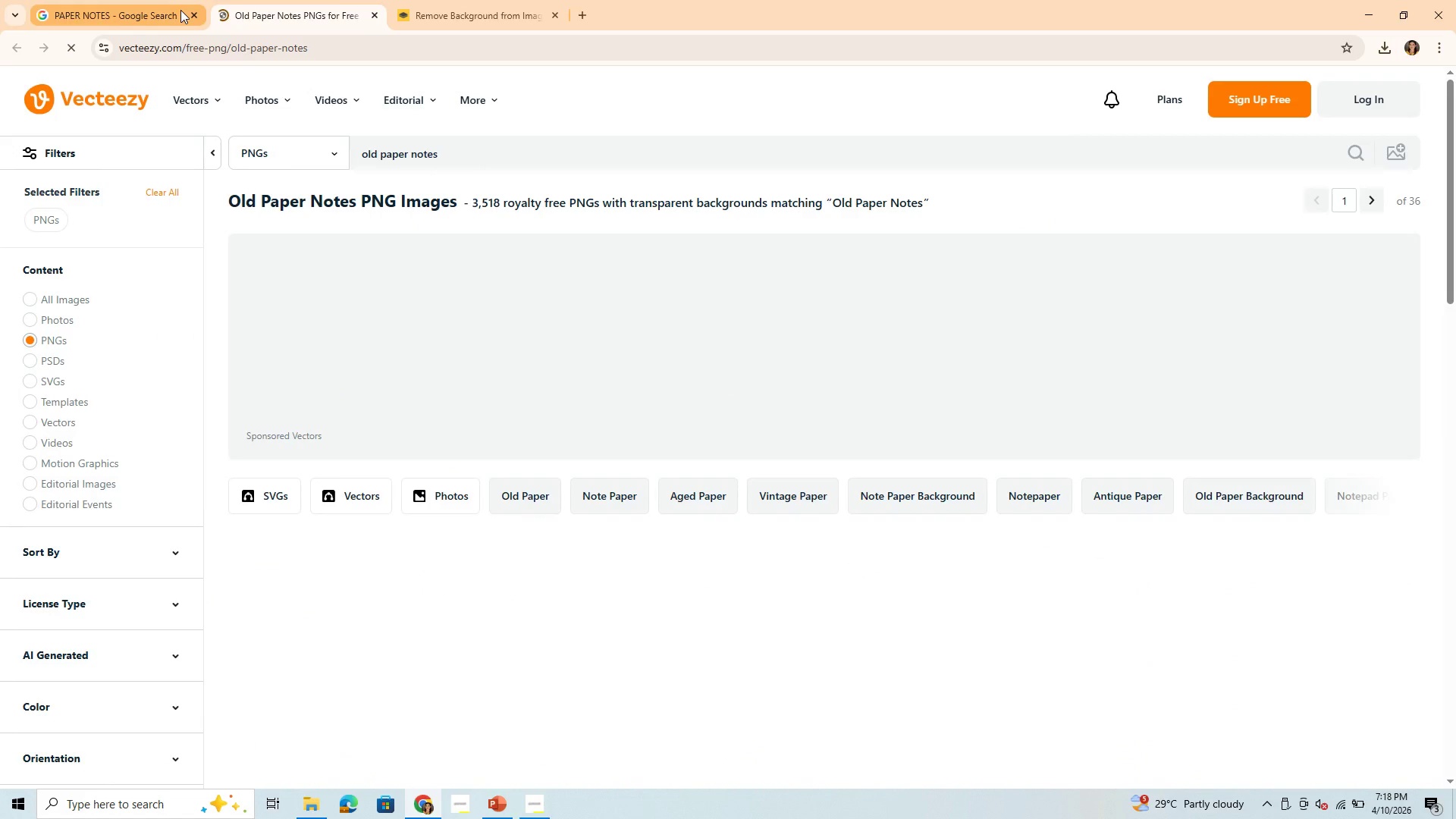 
mouse_move([432, 35])
 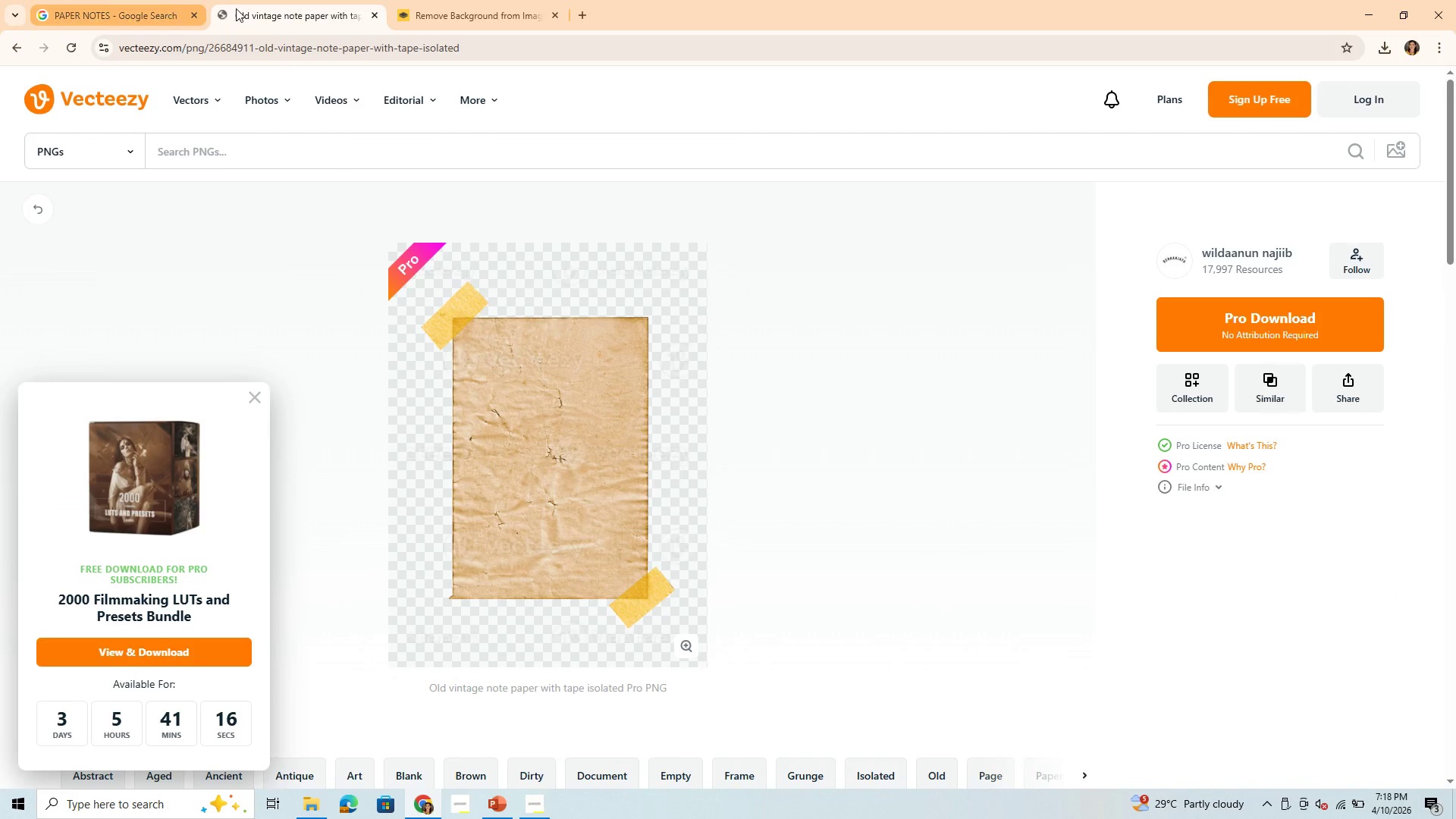 
left_click([14, 42])
 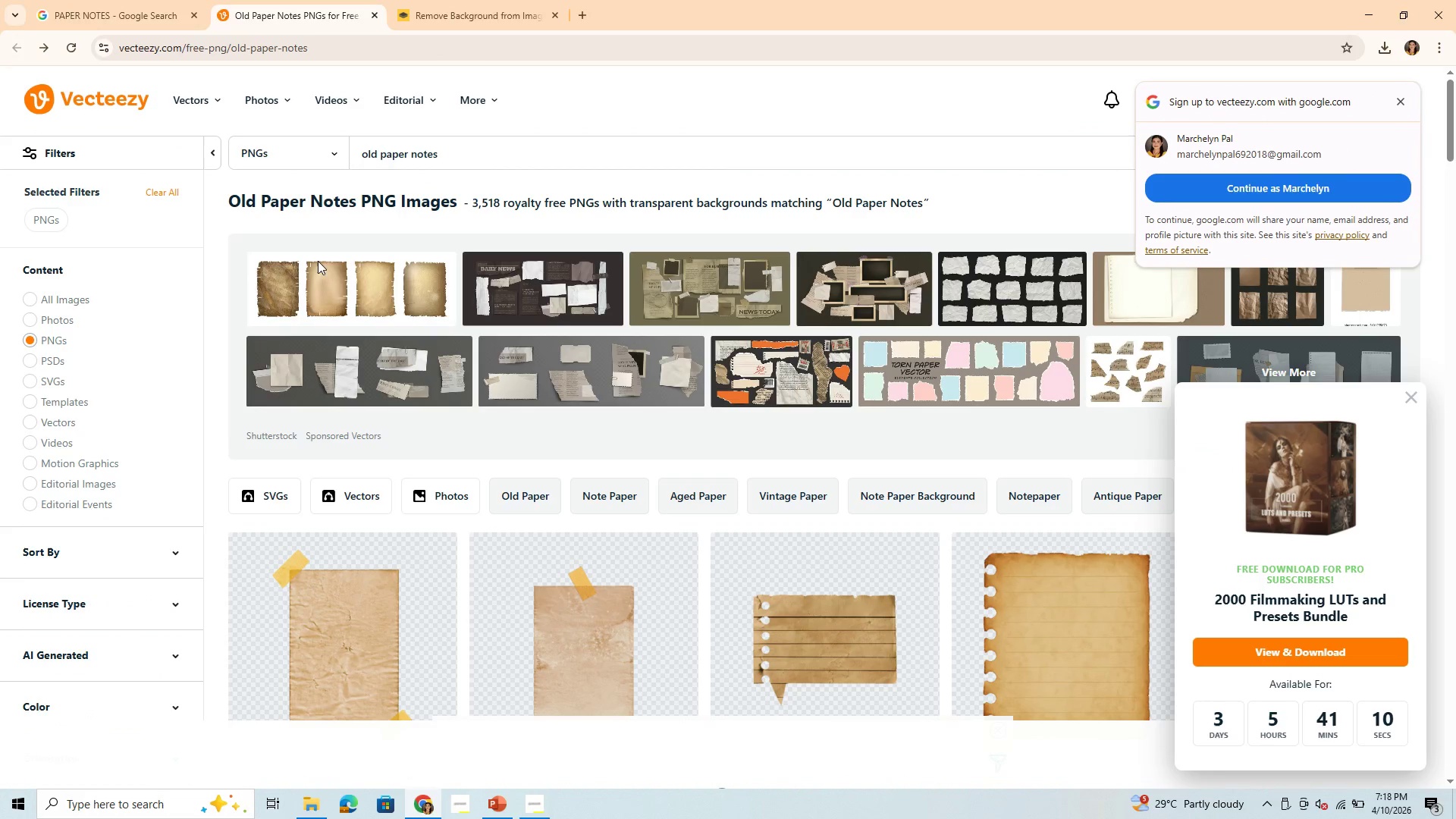 
wait(5.86)
 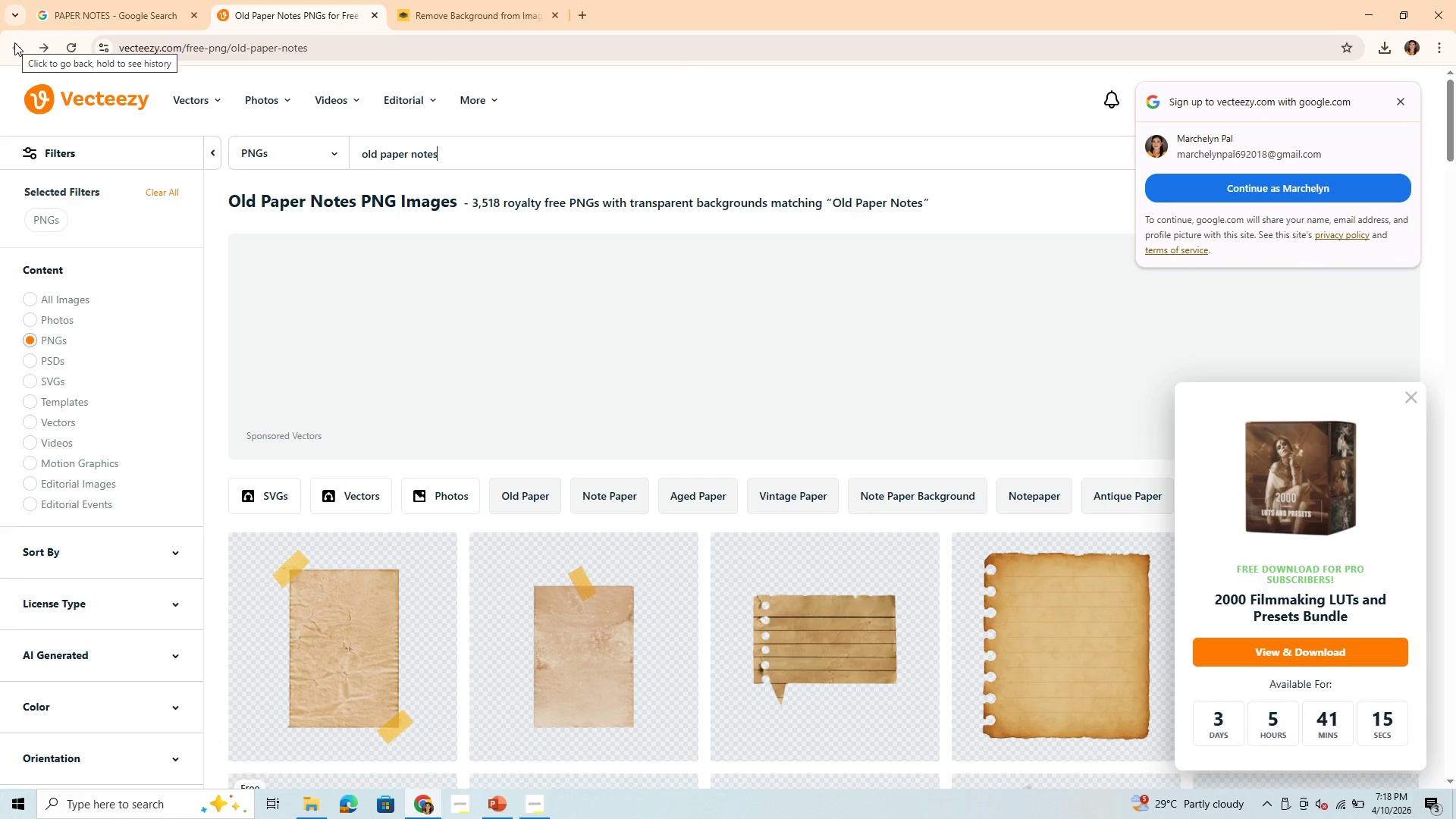 
left_click([1408, 393])
 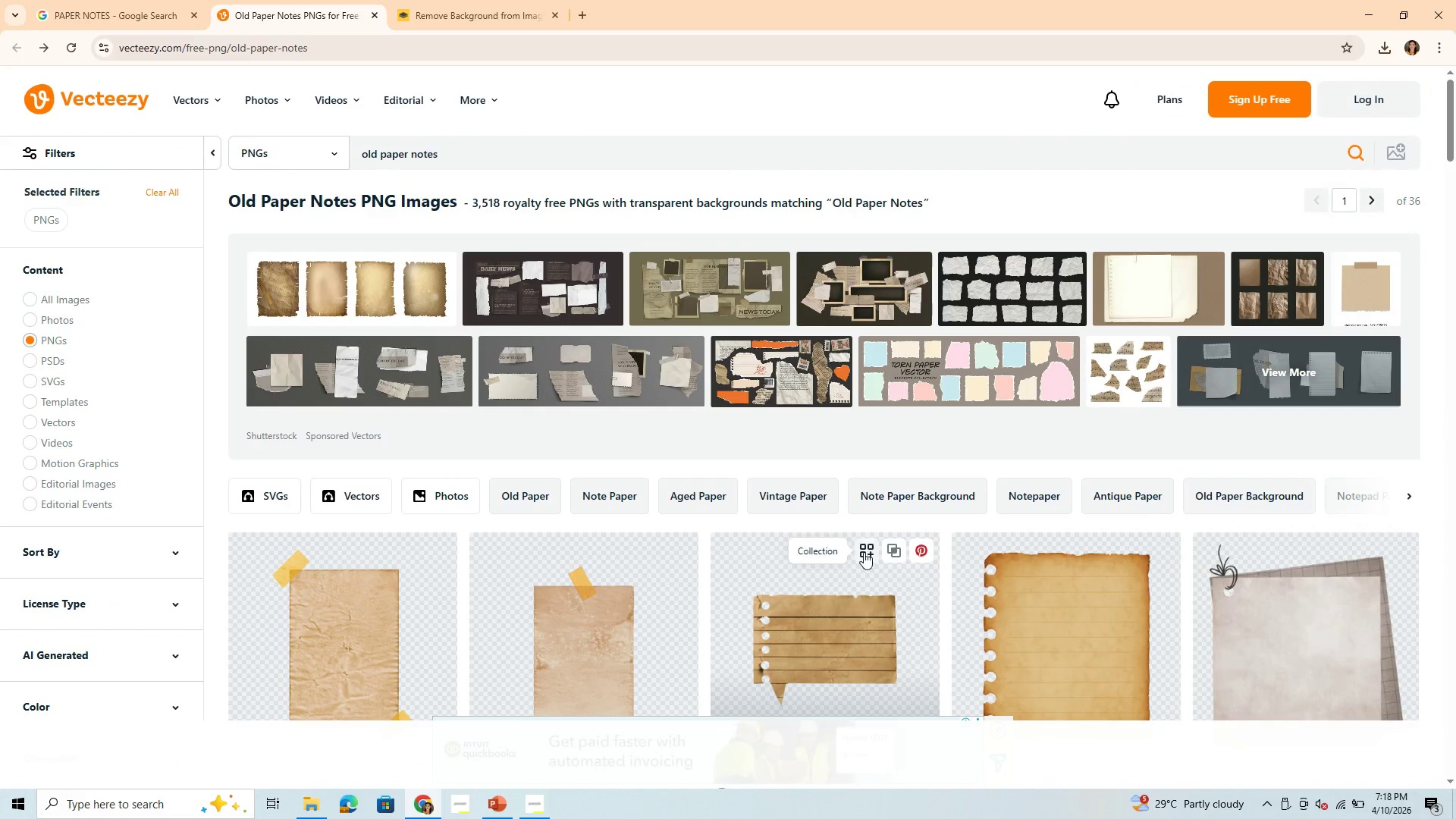 
scroll: coordinate [864, 552], scroll_direction: down, amount: 2.0
 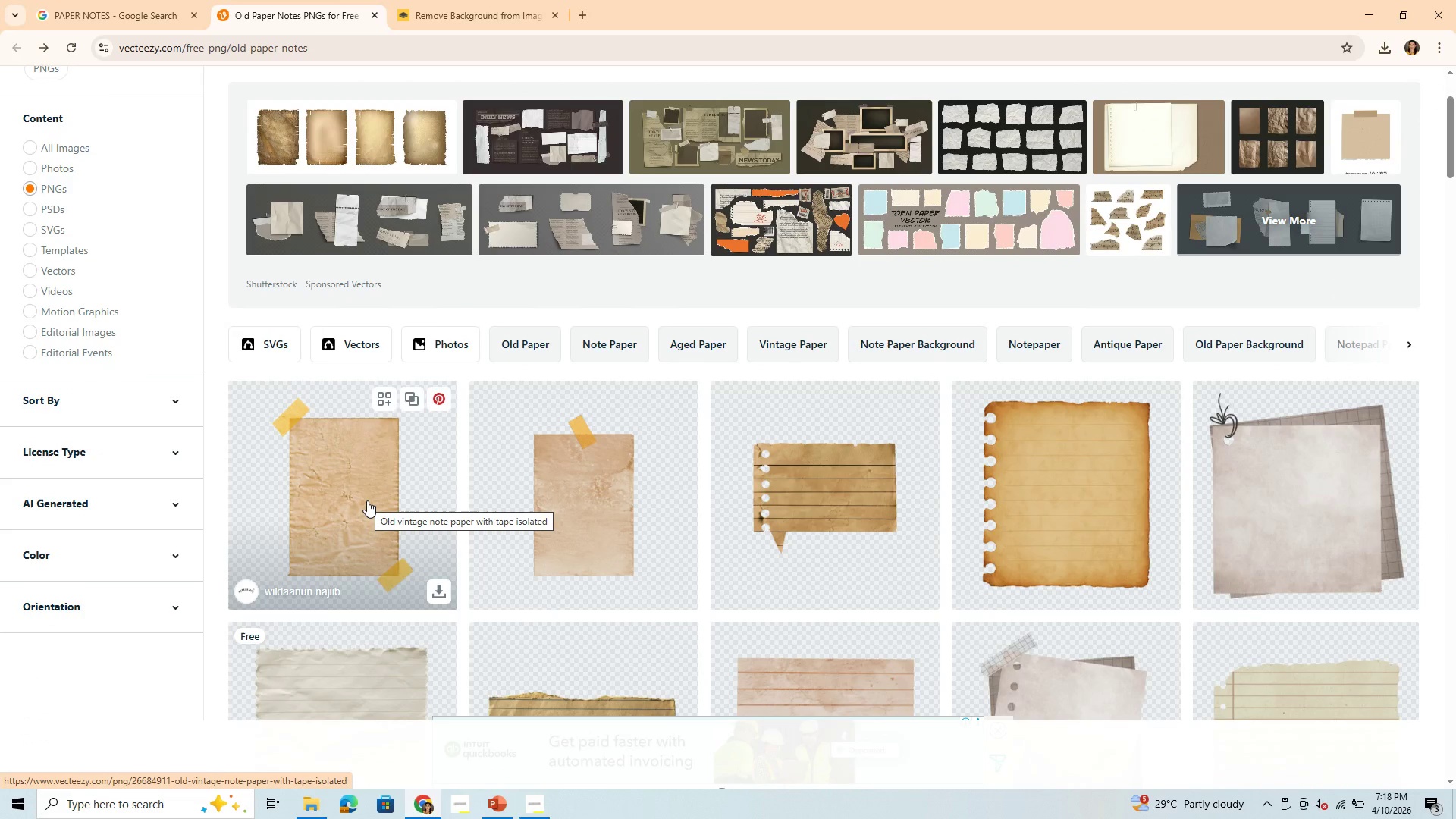 
right_click([367, 500])
 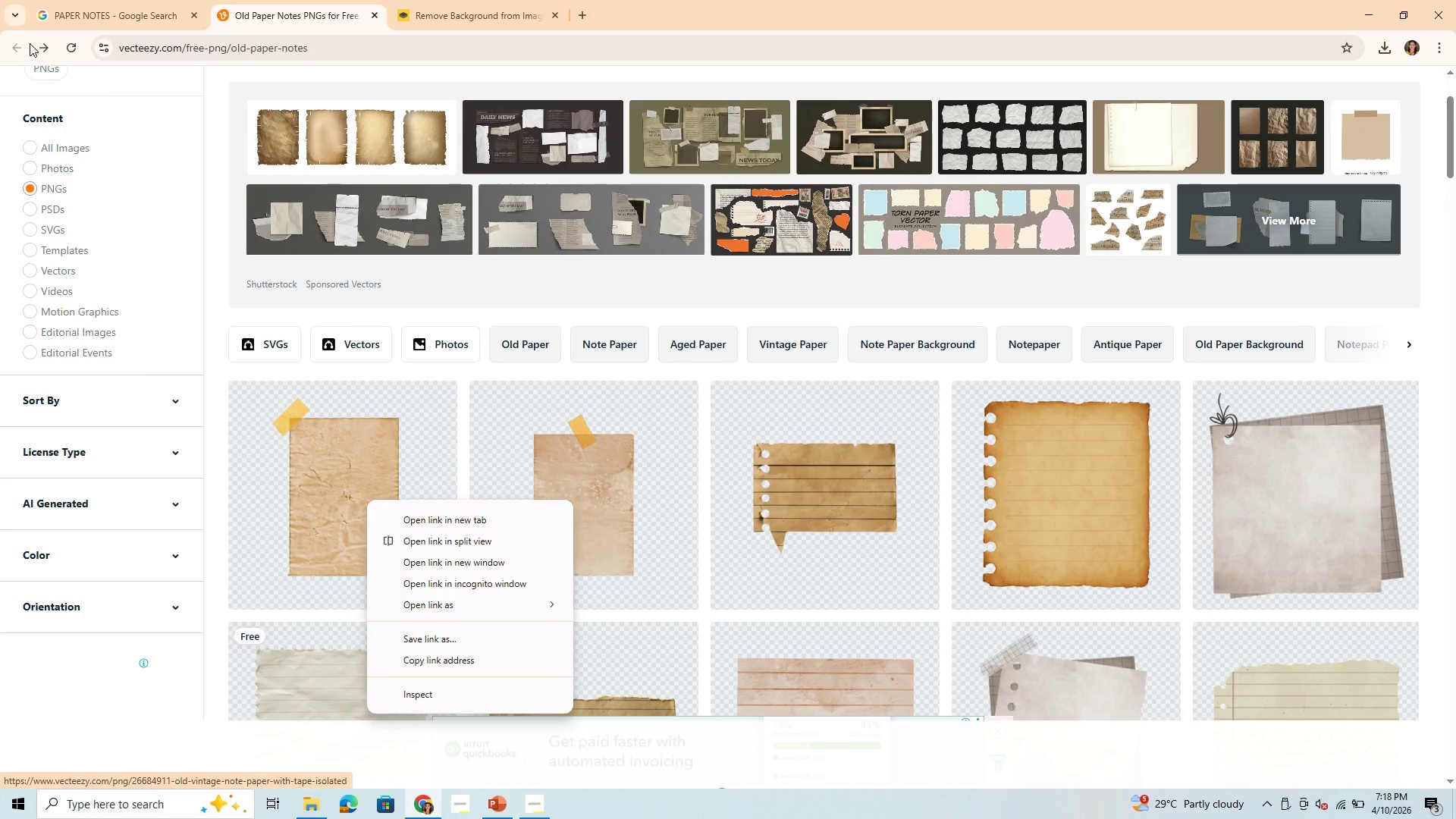 
left_click([157, 17])
 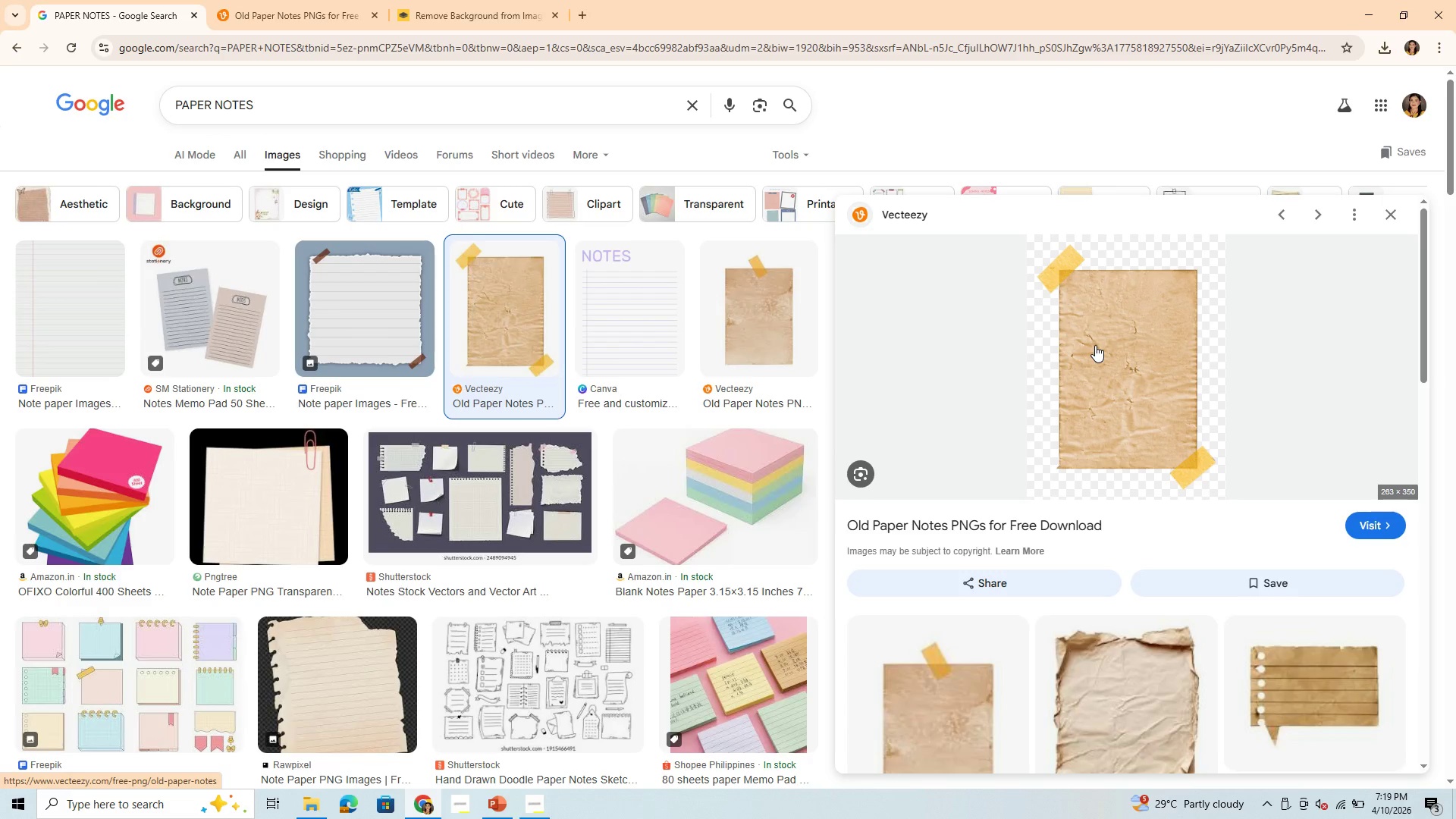 
right_click([1095, 345])
 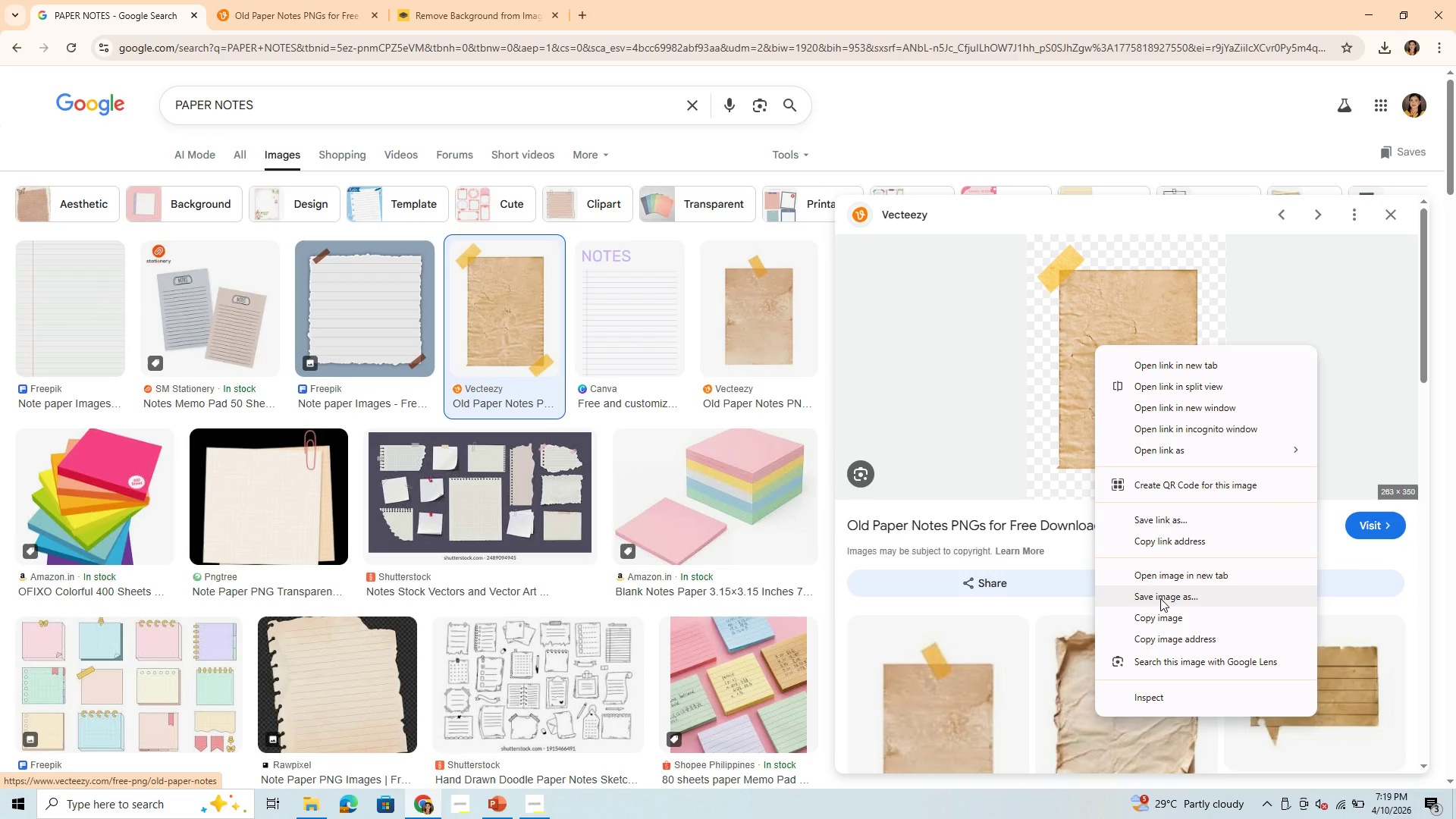 
left_click([1160, 598])
 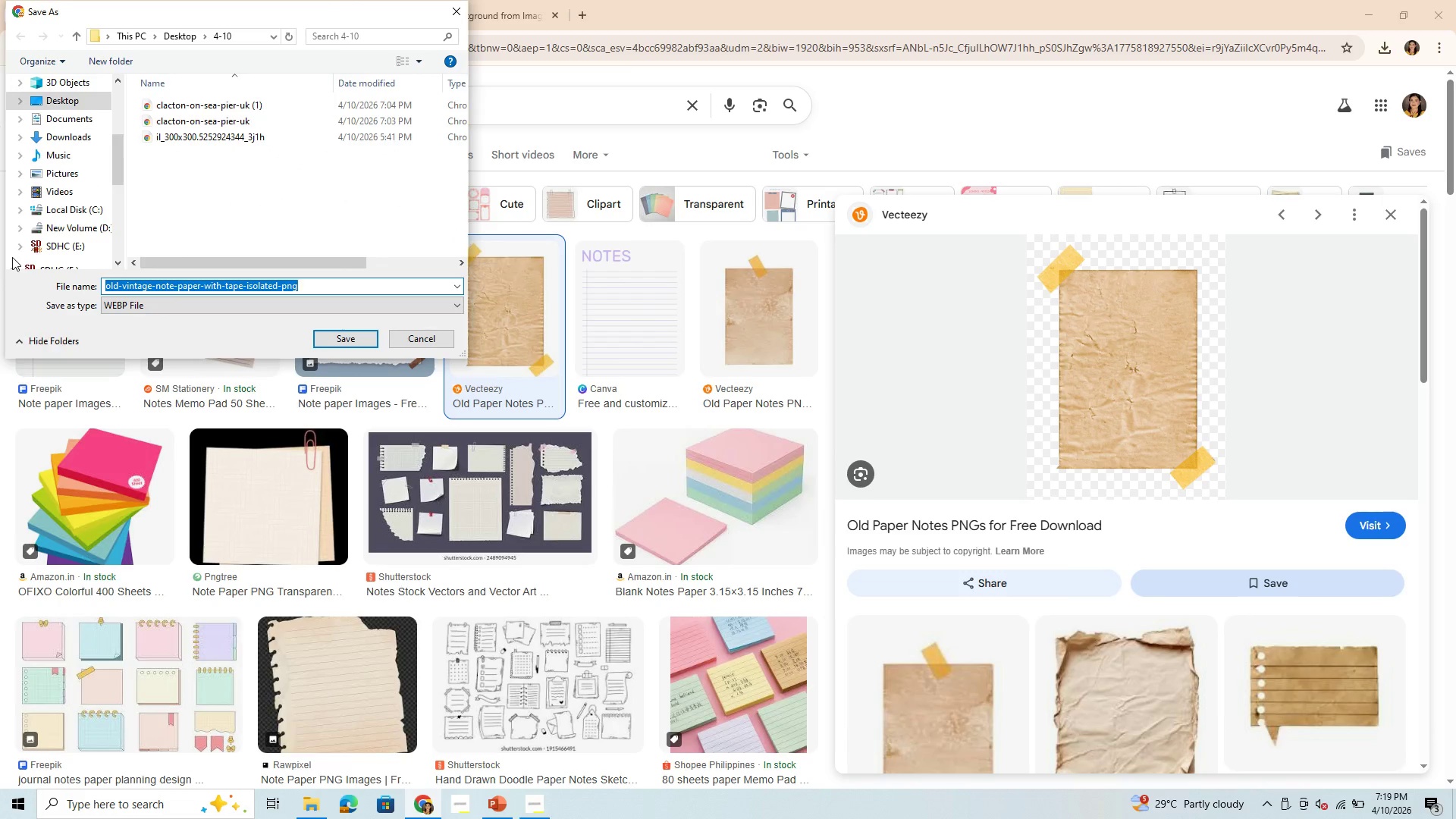 
key(Backspace)
type(NOTES)
 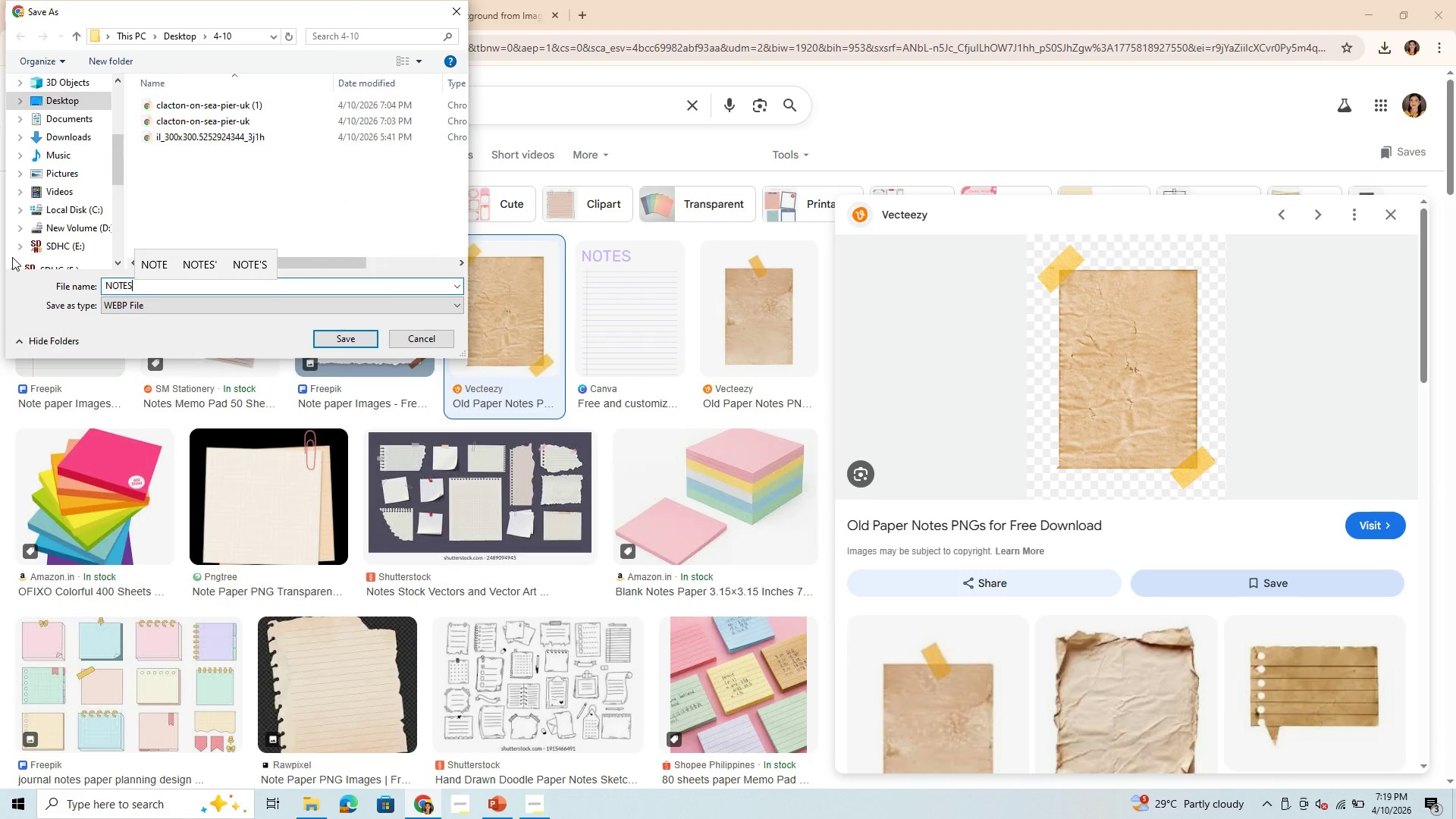 
key(Enter)
 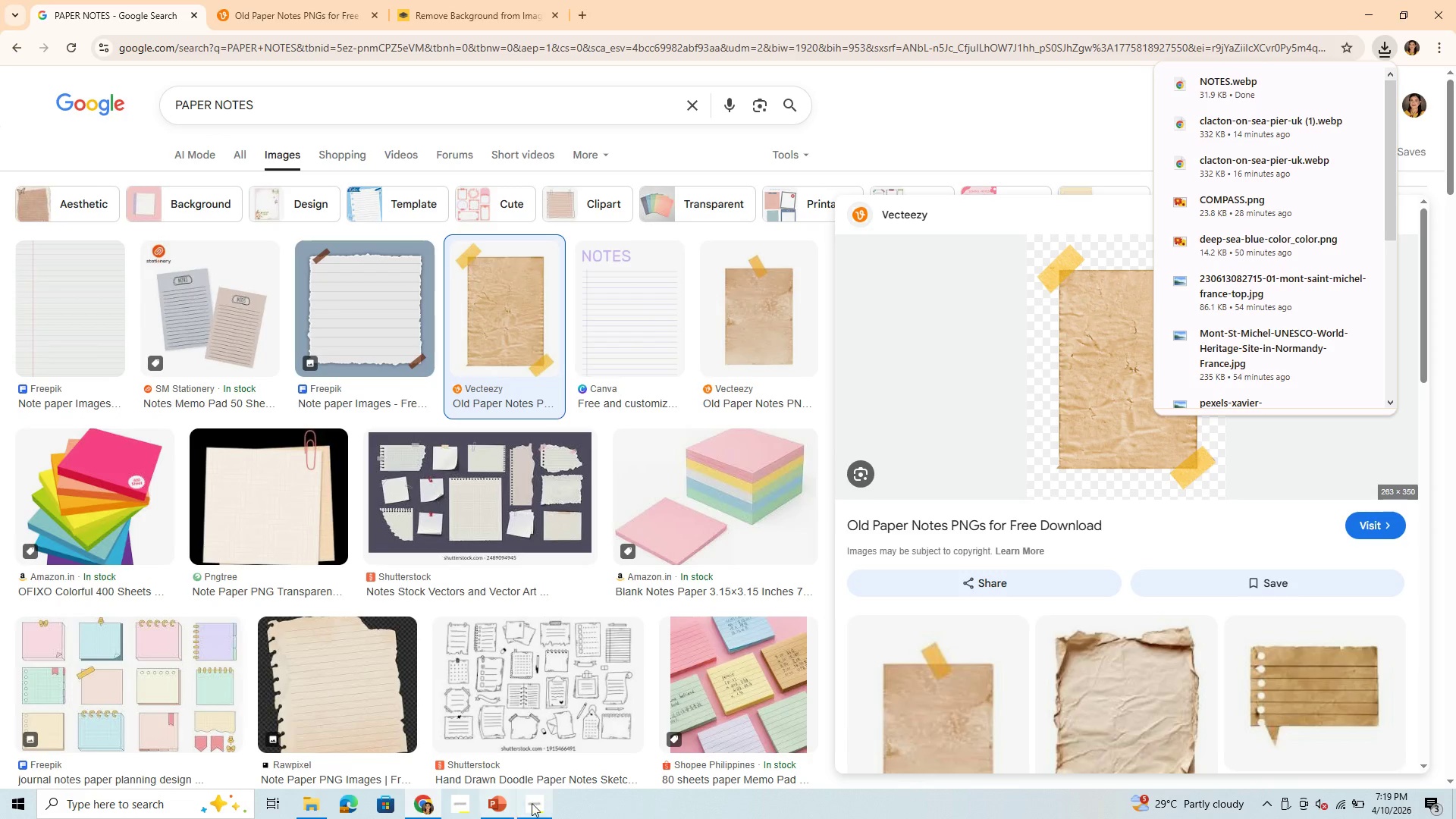 
left_click([497, 807])
 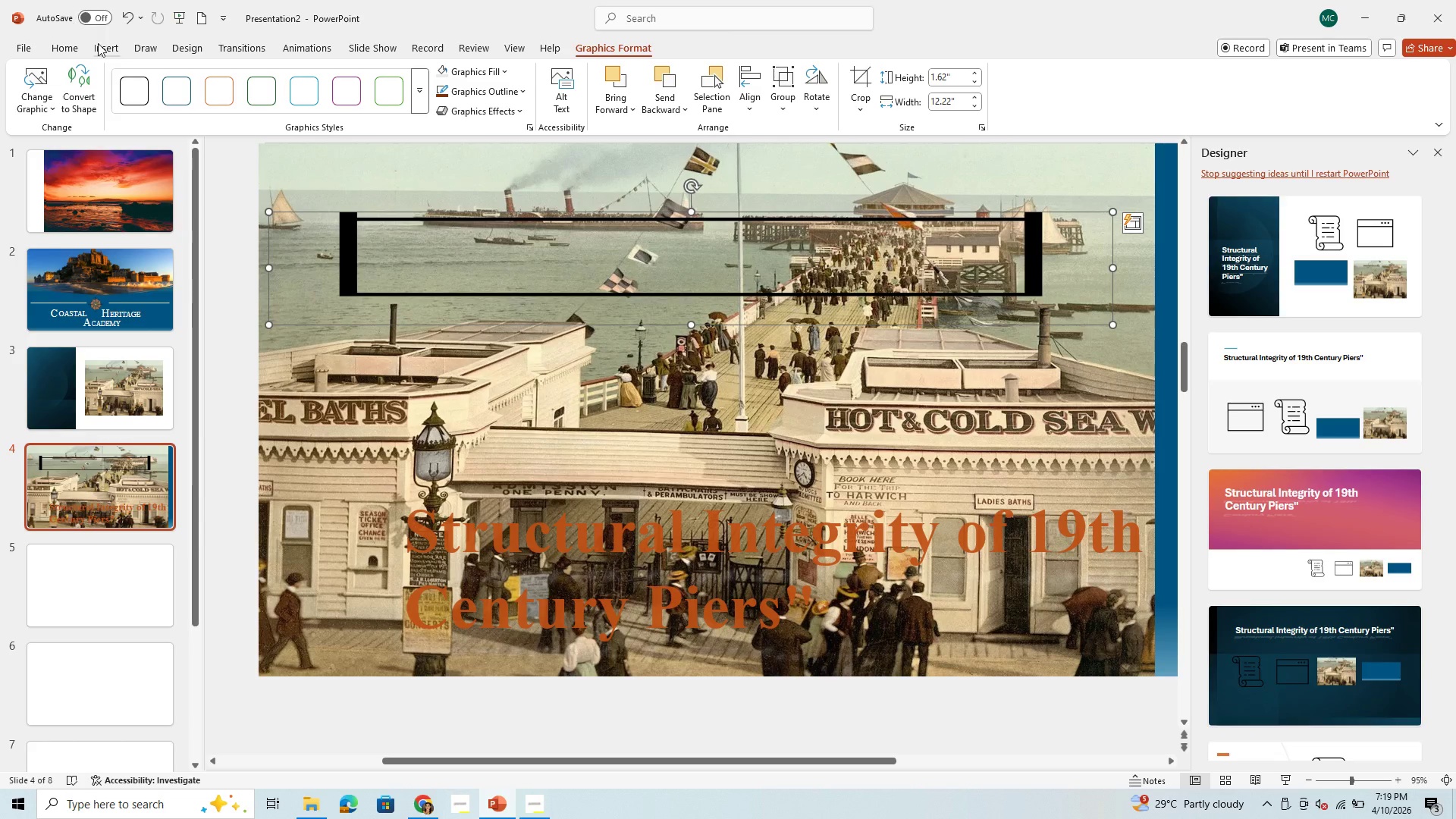 
left_click([99, 44])
 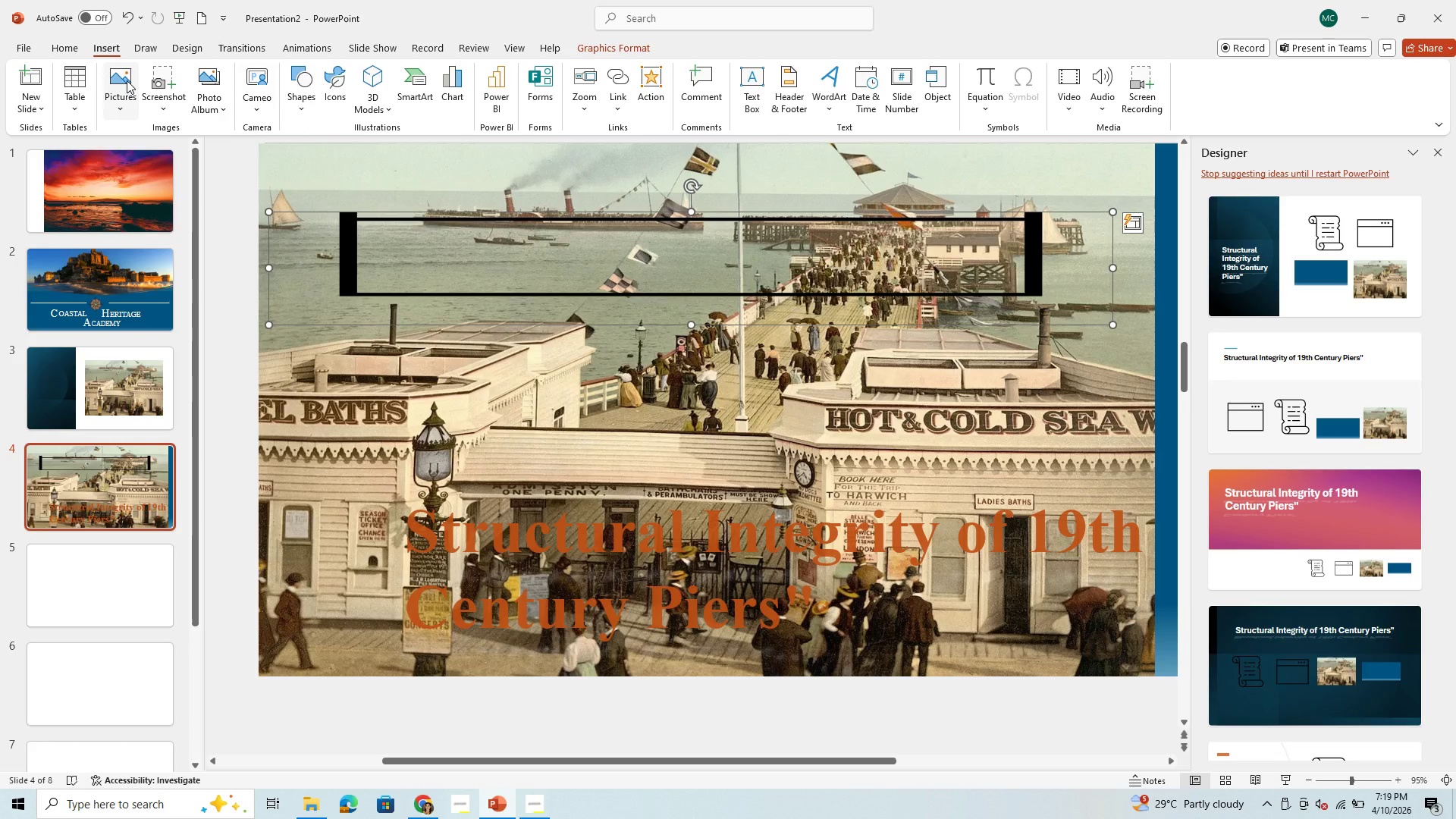 
left_click([124, 79])
 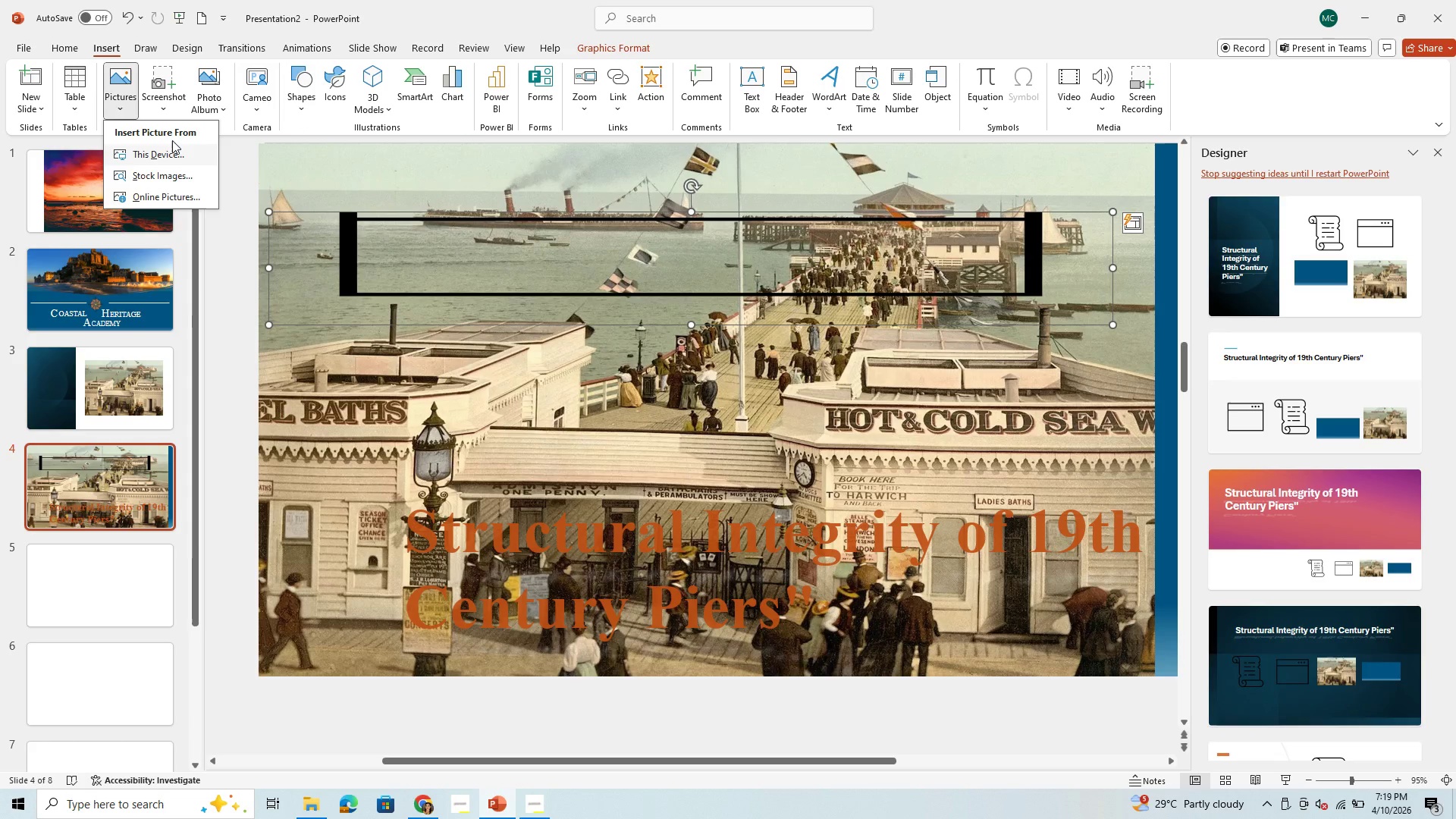 
left_click([172, 149])
 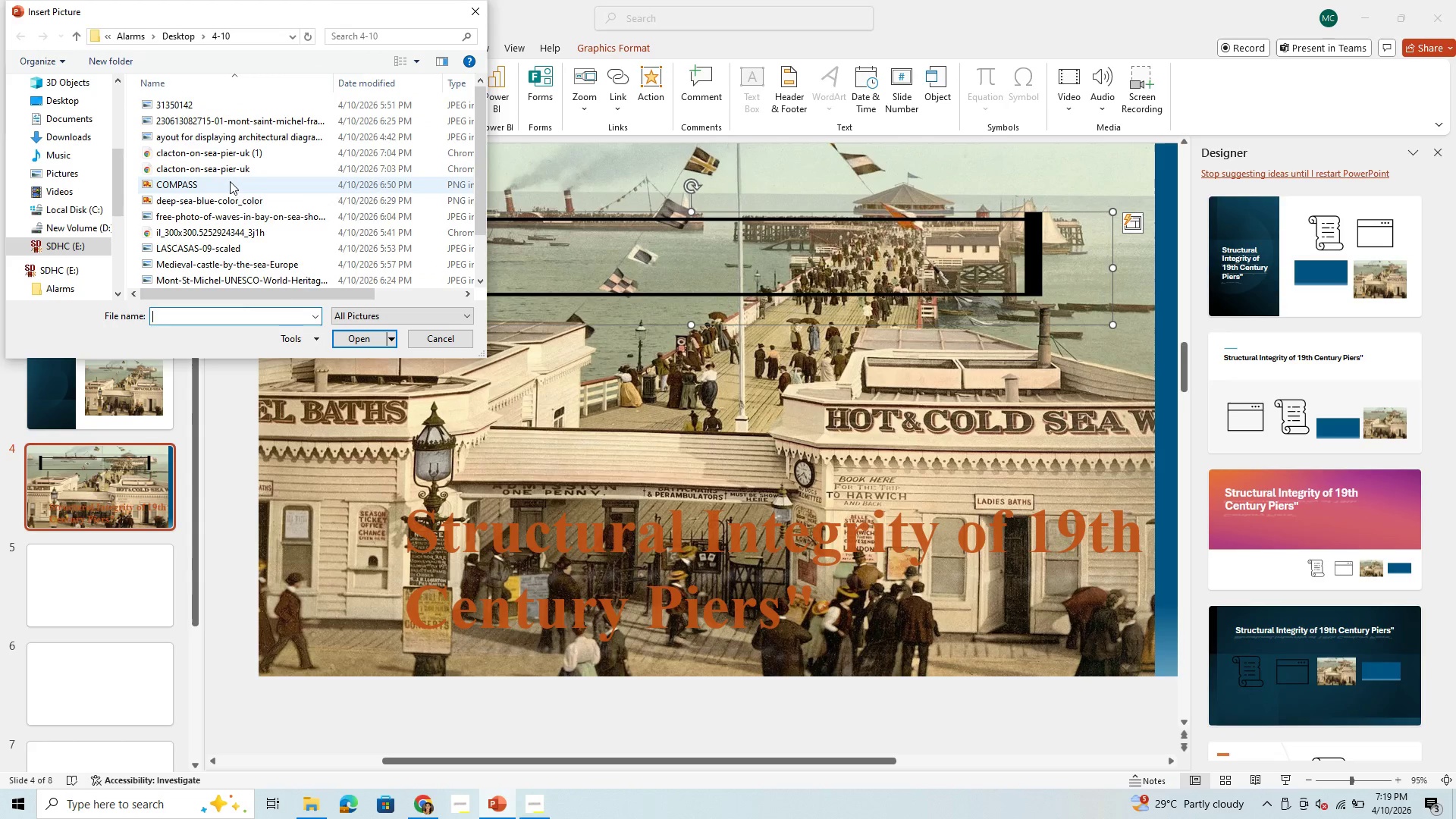 
scroll: coordinate [228, 184], scroll_direction: down, amount: 2.0
 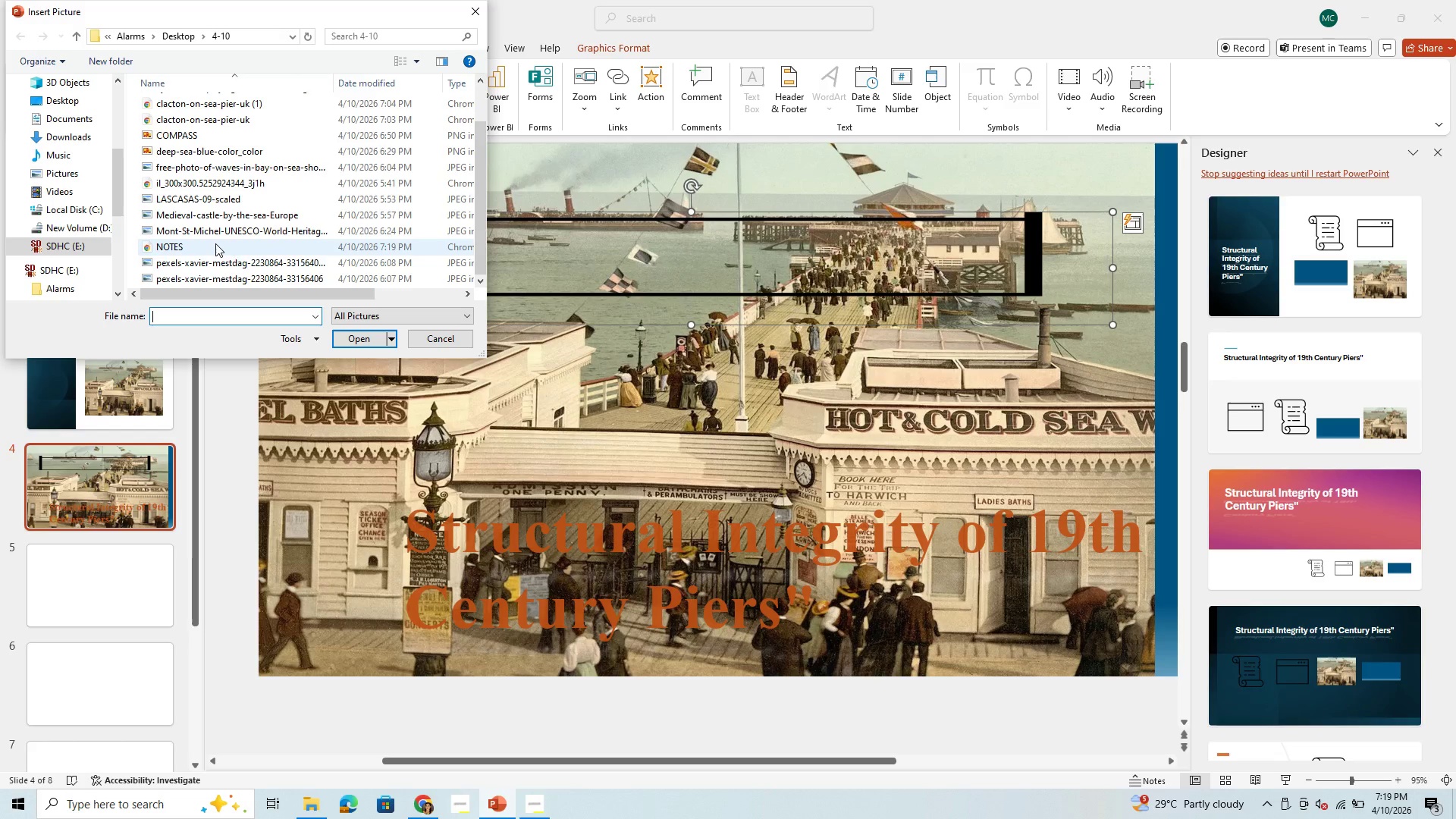 
left_click([215, 243])
 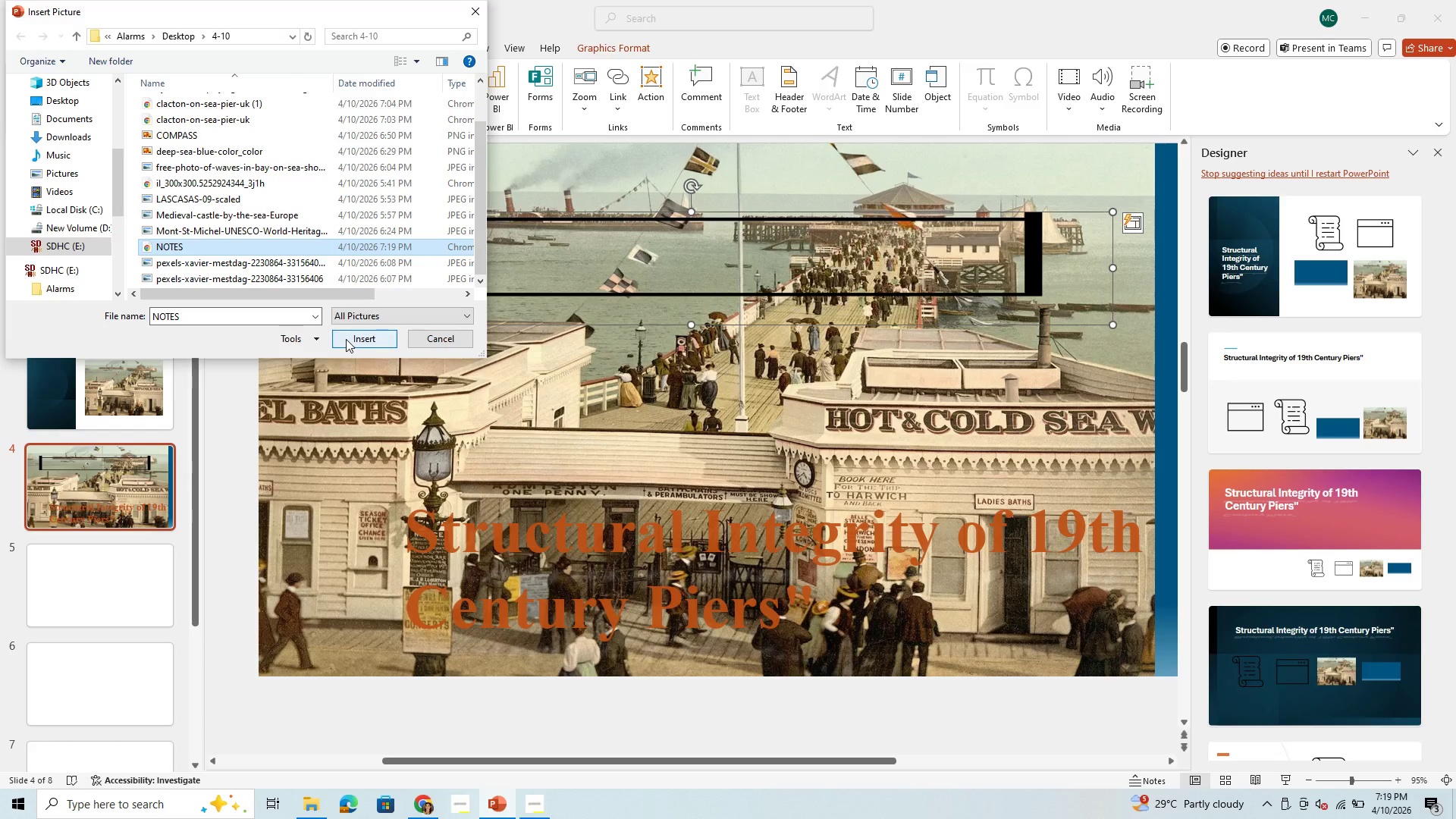 
left_click([346, 339])
 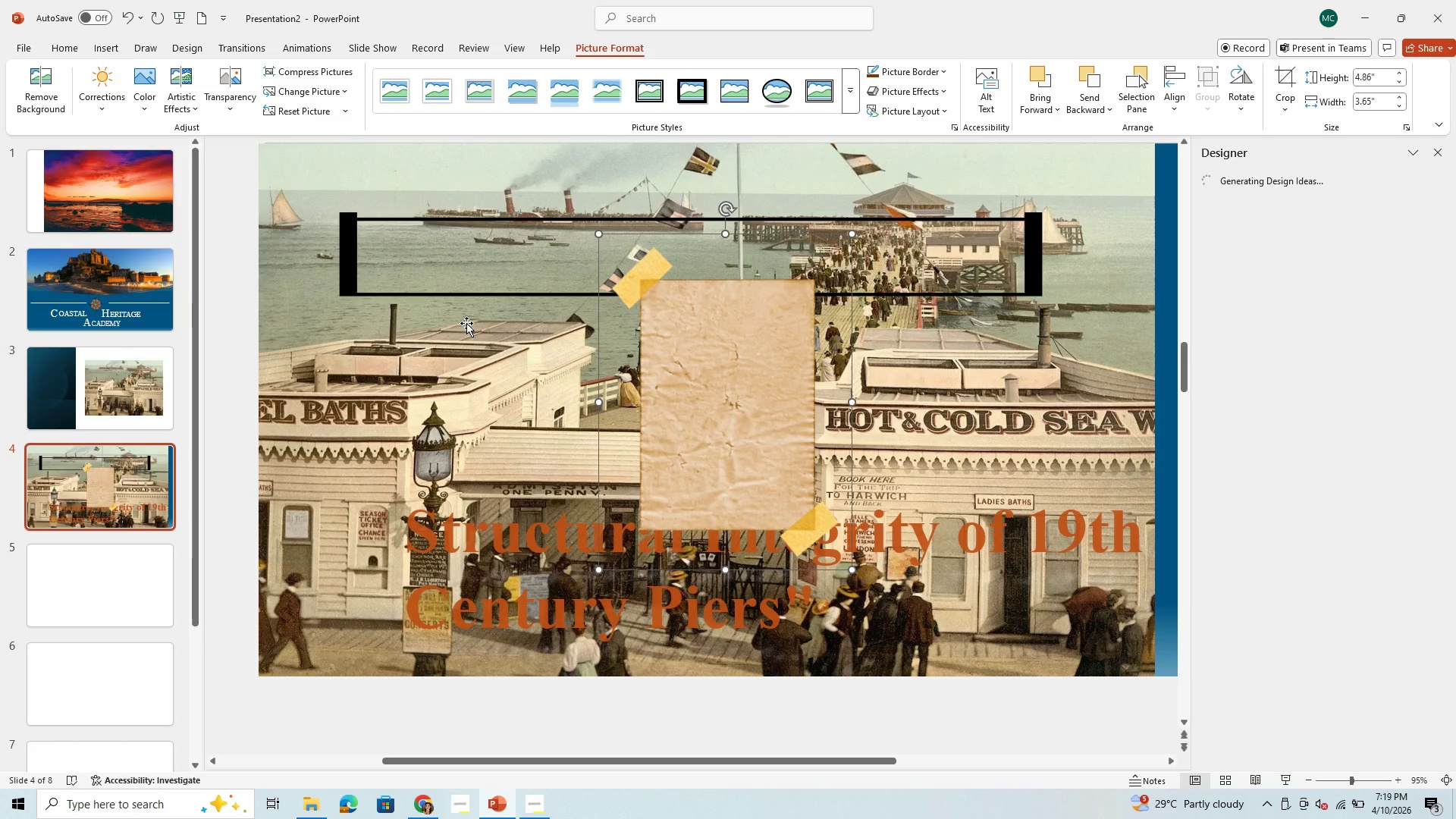 
left_click([416, 292])
 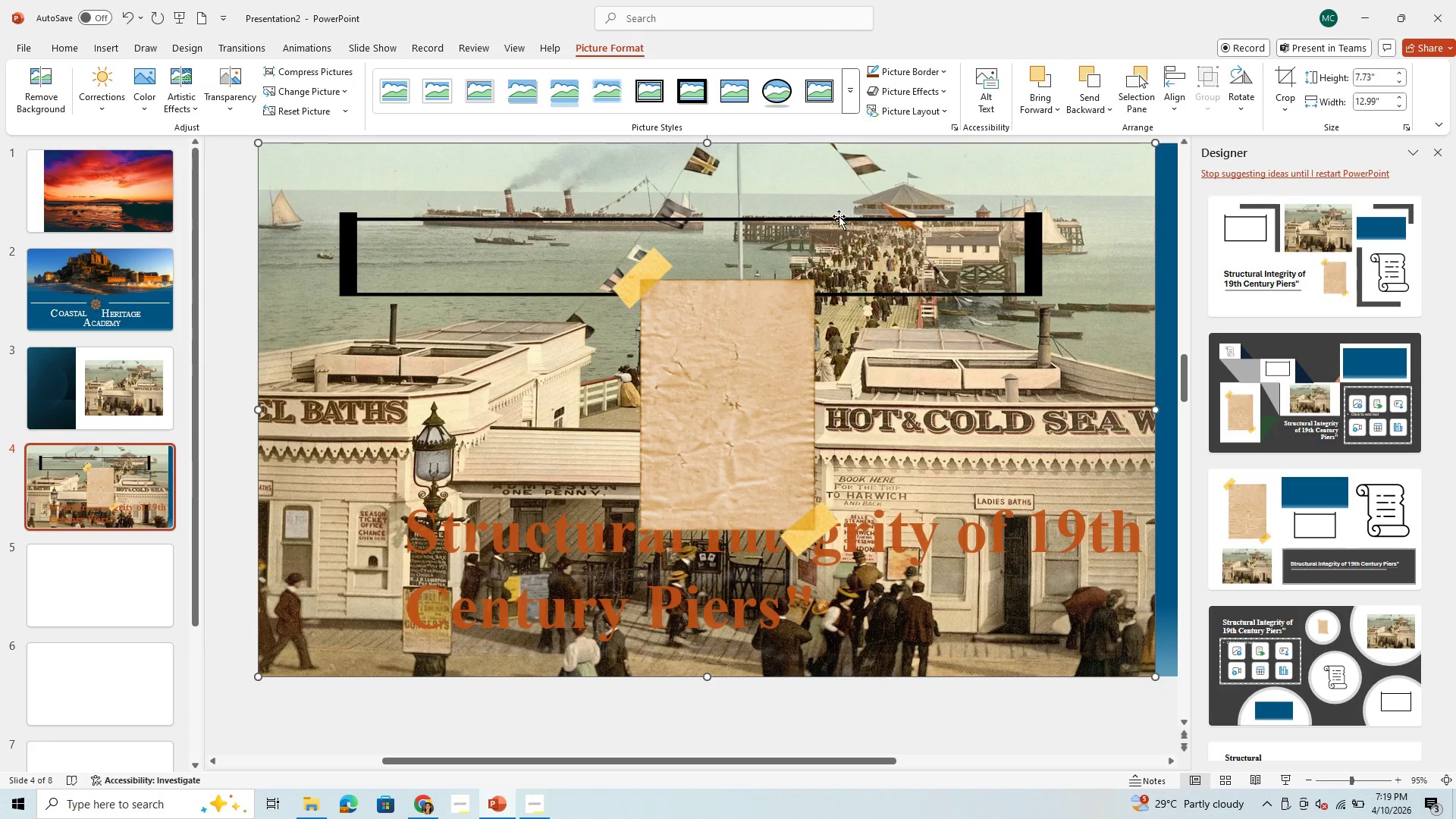 
double_click([839, 218])
 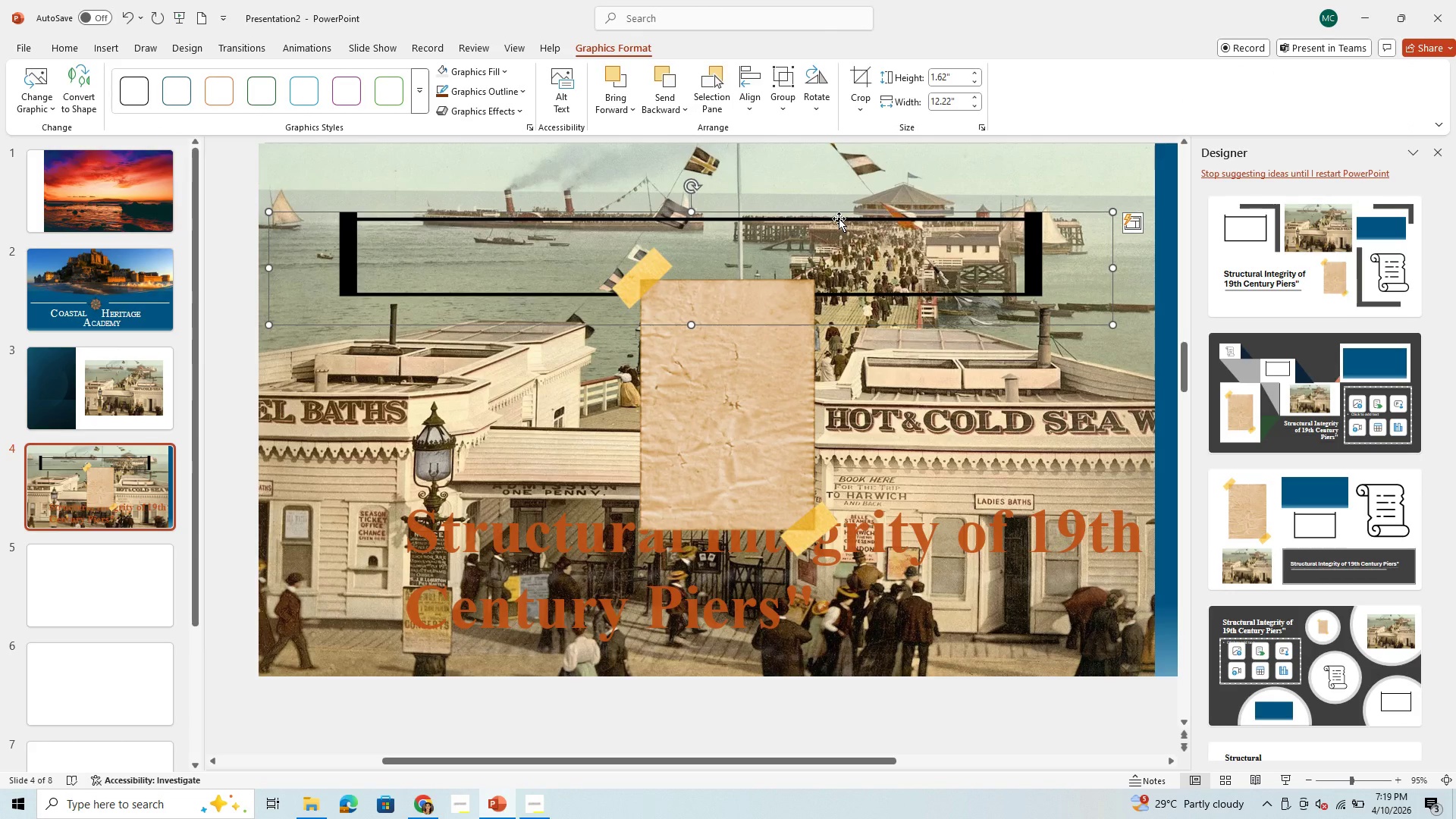 
key(Backspace)
 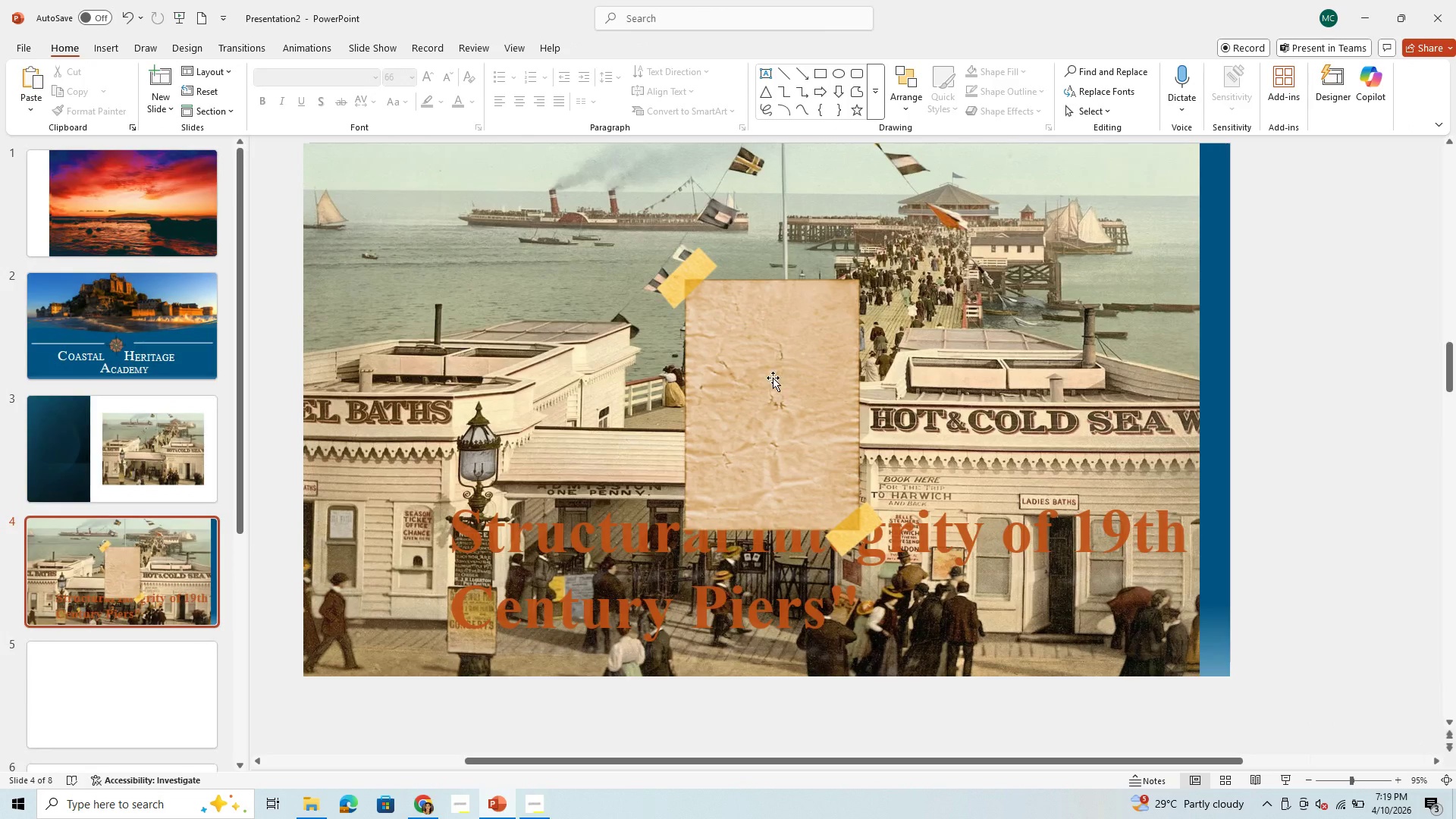 
left_click([773, 378])
 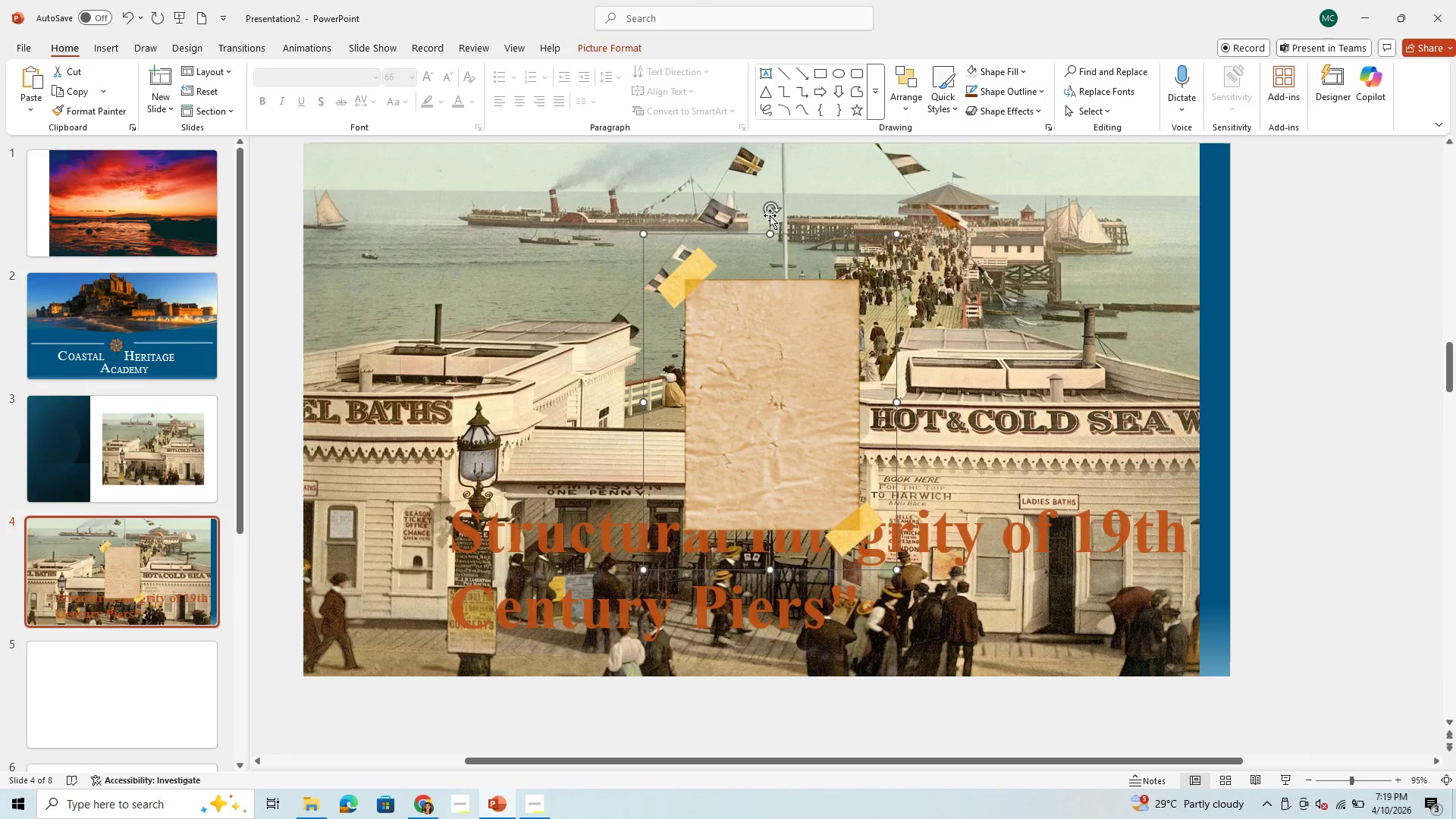 
left_click_drag(start_coordinate=[771, 206], to_coordinate=[603, 405])
 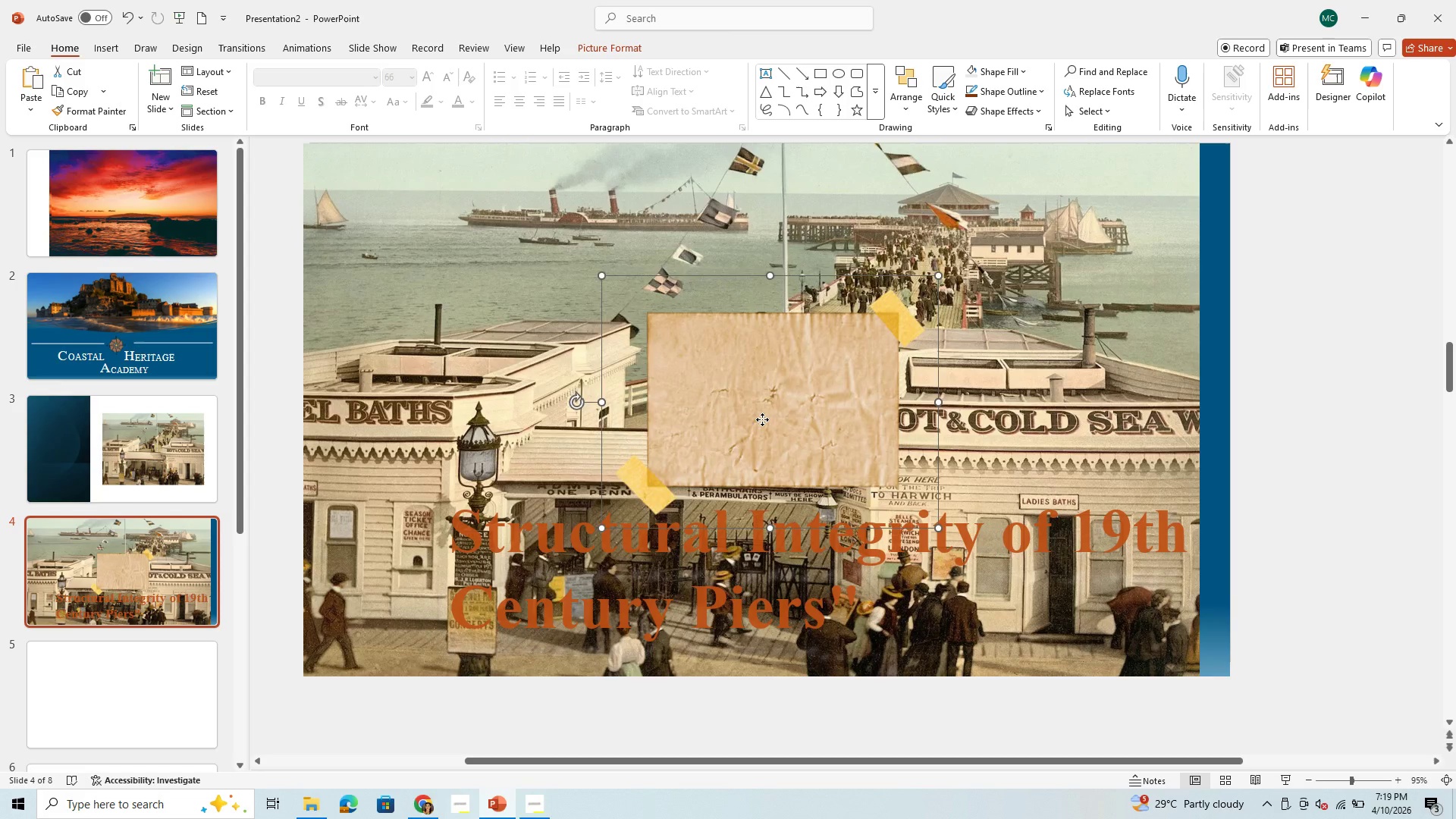 
left_click_drag(start_coordinate=[762, 419], to_coordinate=[477, 313])
 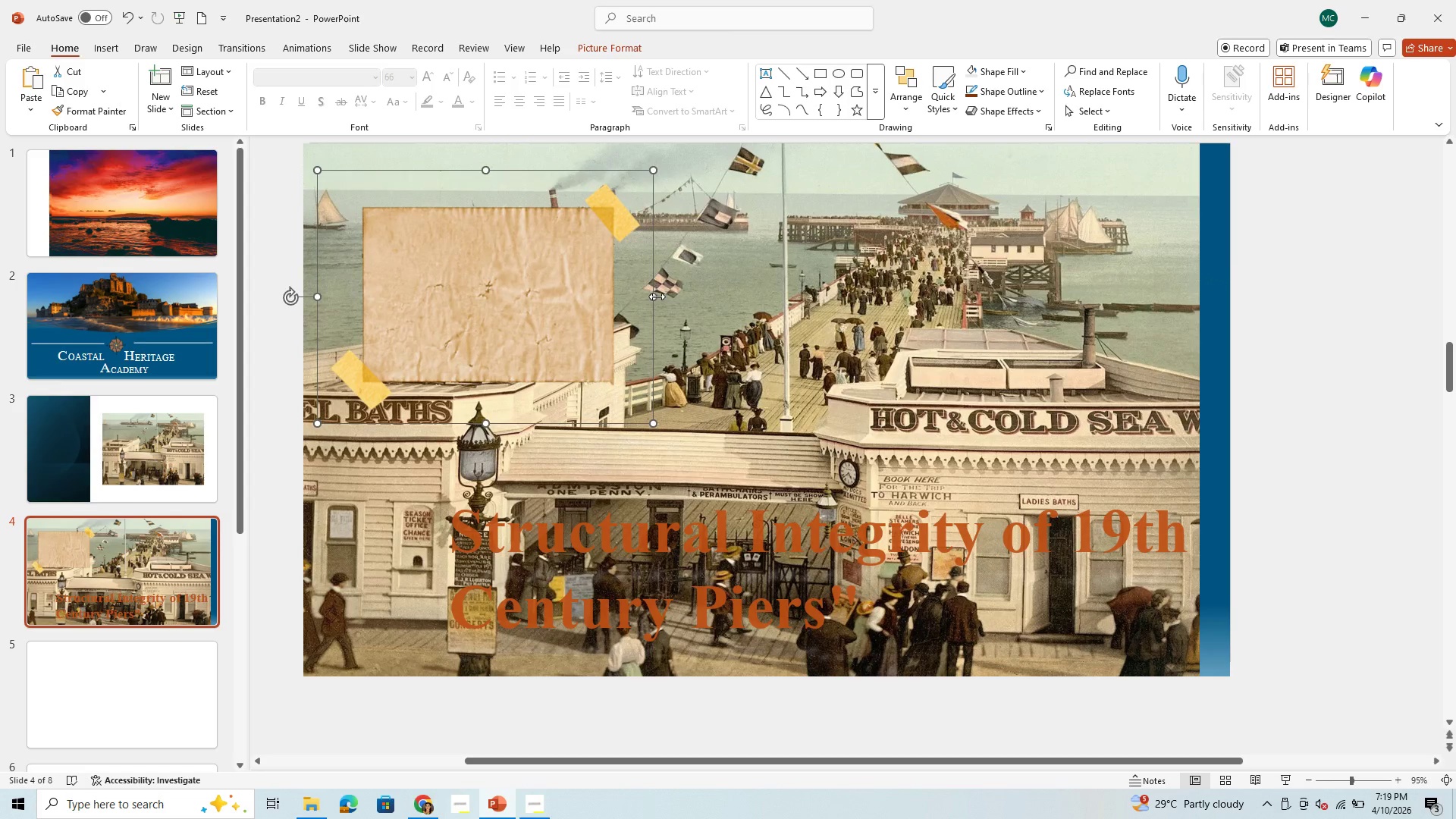 
left_click_drag(start_coordinate=[657, 297], to_coordinate=[1186, 330])
 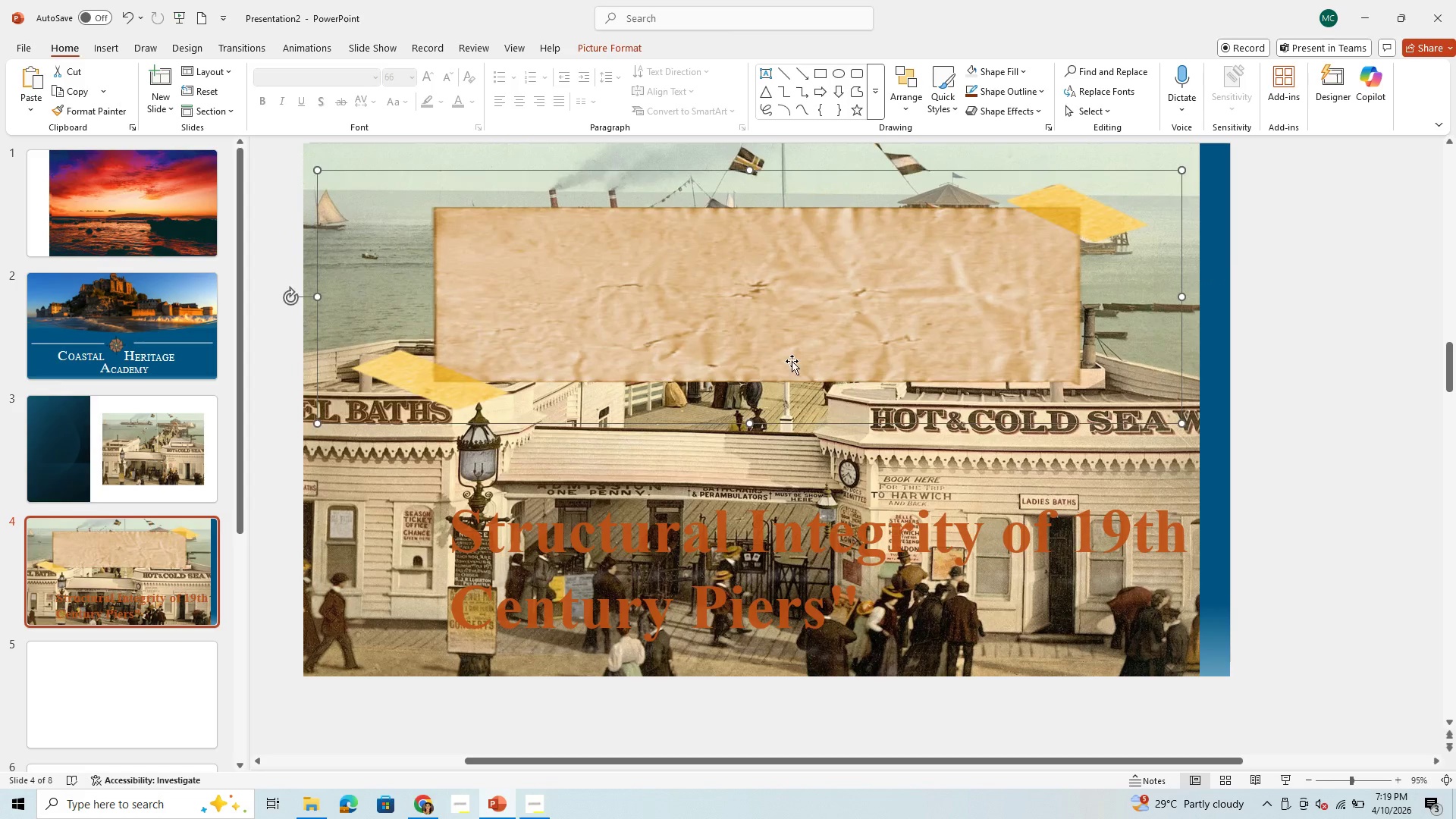 
left_click([793, 360])
 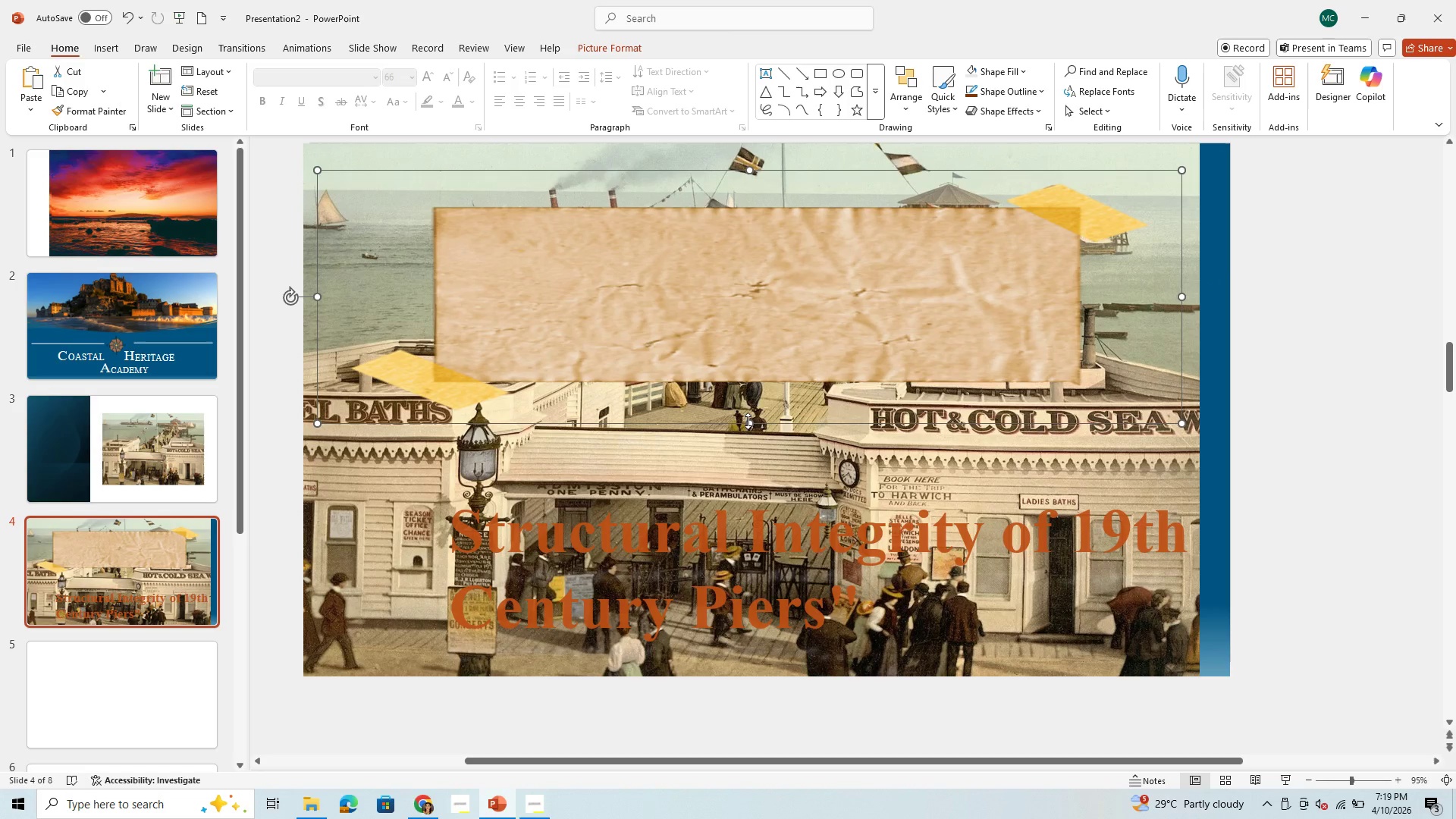 
left_click_drag(start_coordinate=[748, 420], to_coordinate=[762, 335])
 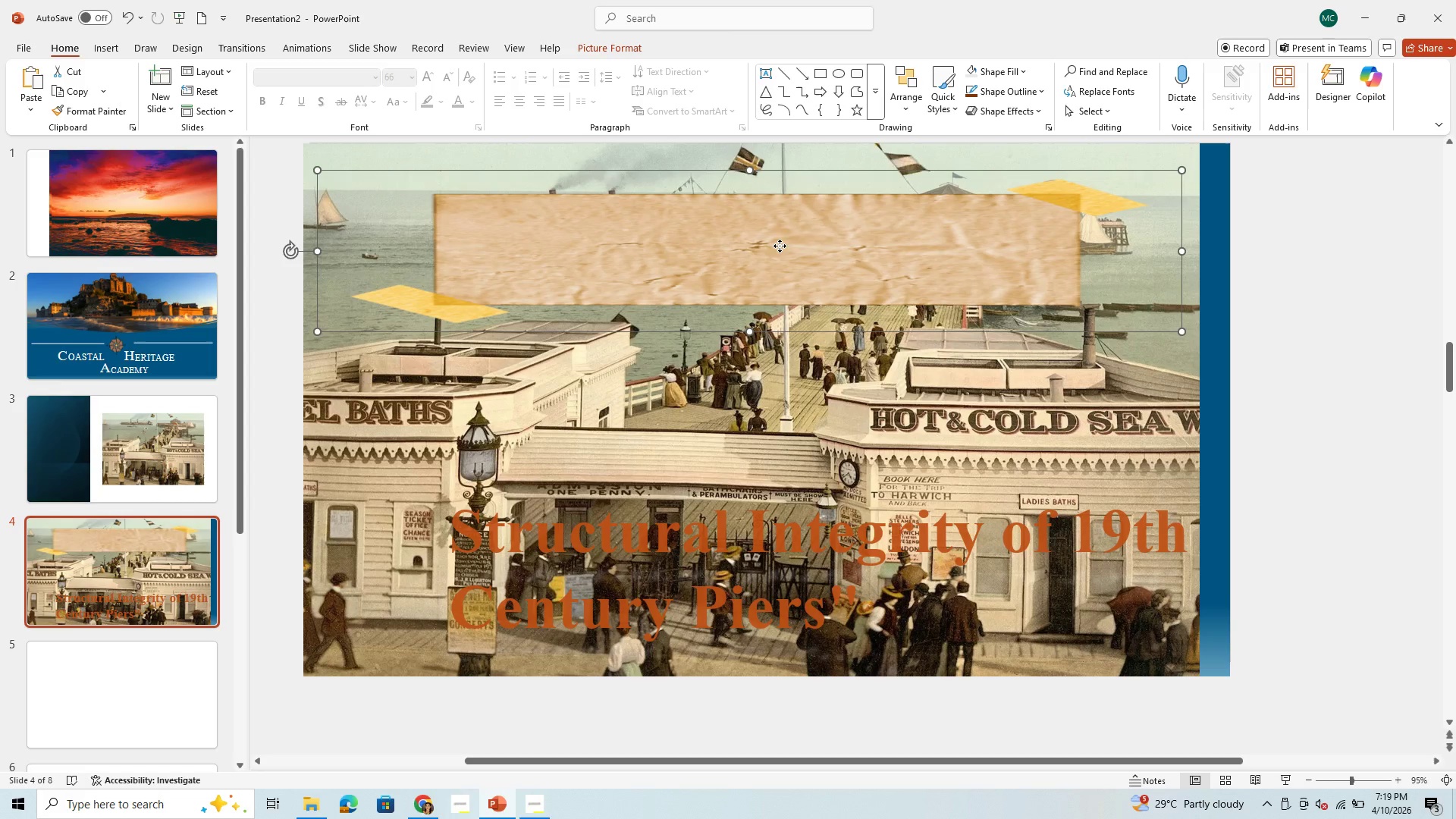 
left_click_drag(start_coordinate=[780, 246], to_coordinate=[724, 255])
 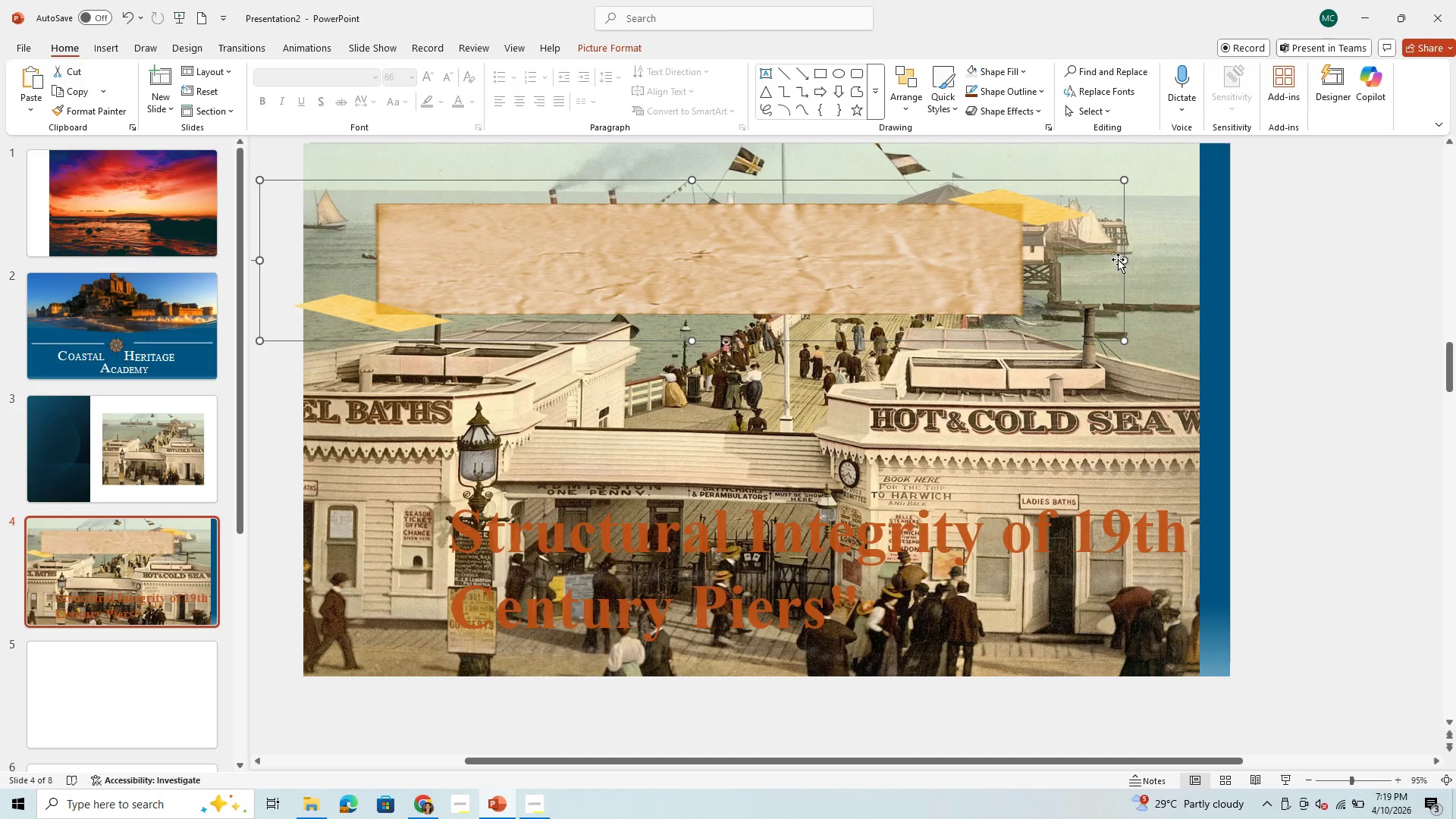 
left_click_drag(start_coordinate=[1123, 259], to_coordinate=[1255, 261])
 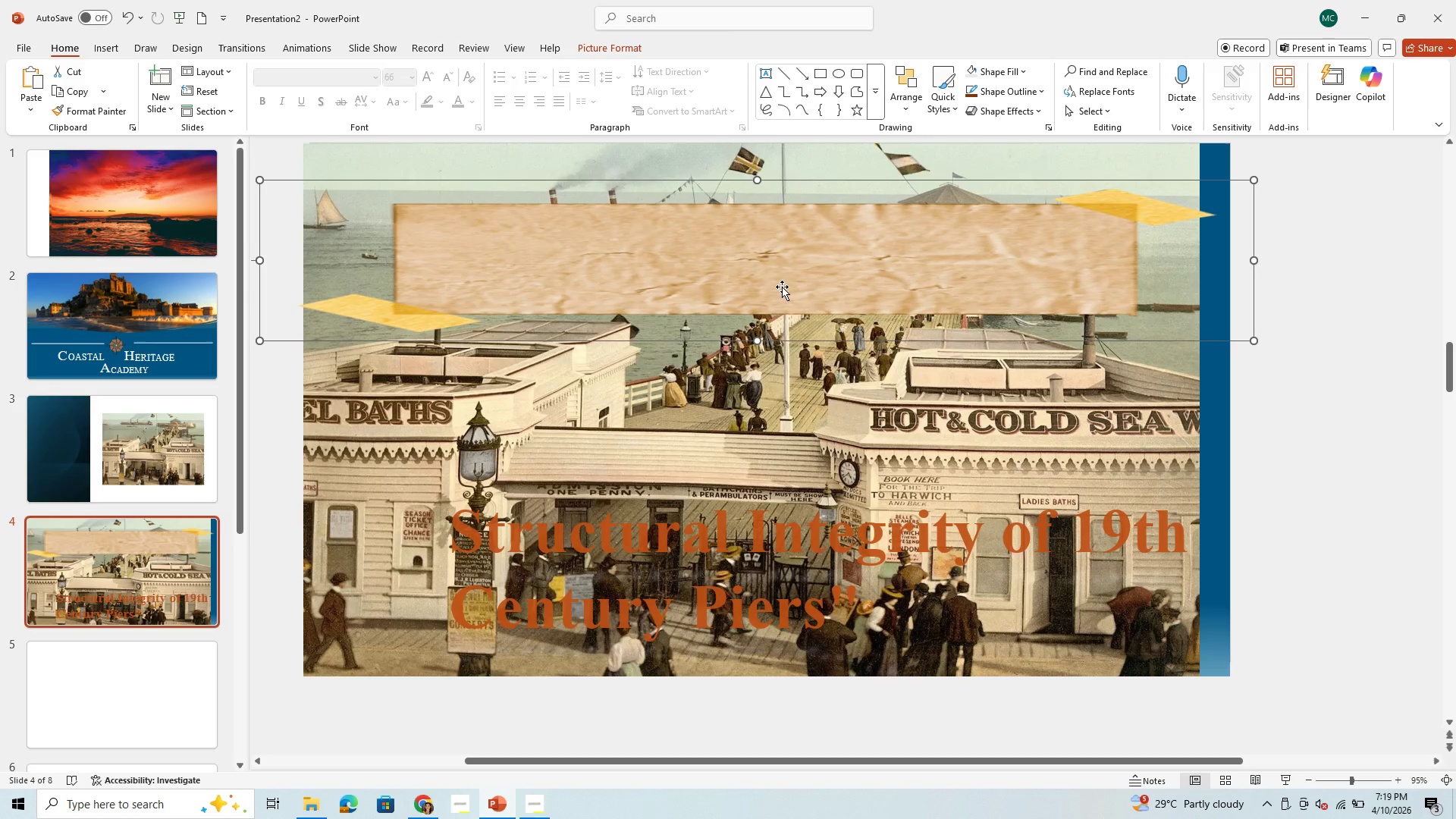 
left_click_drag(start_coordinate=[783, 284], to_coordinate=[796, 284])
 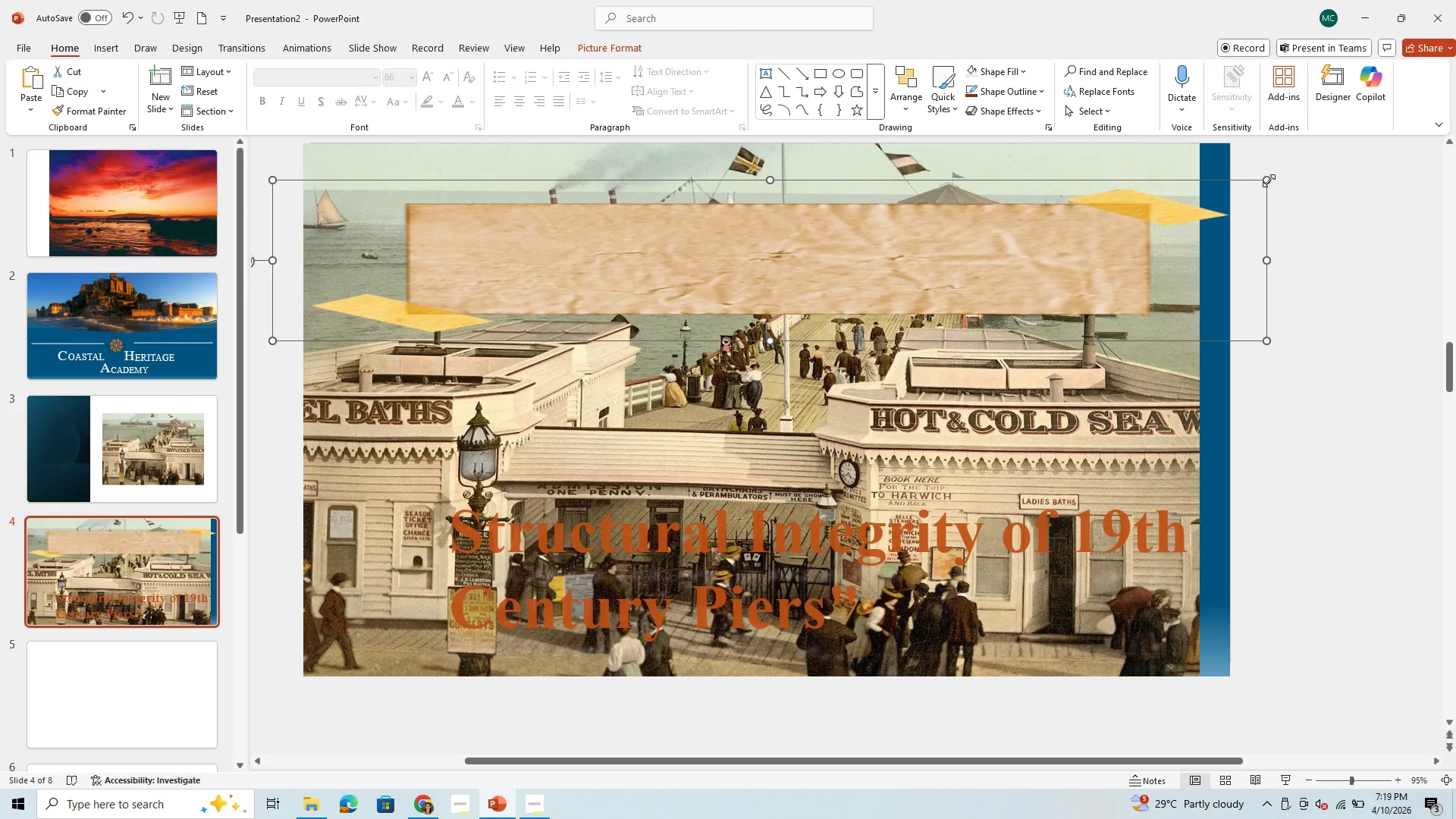 
left_click_drag(start_coordinate=[1269, 180], to_coordinate=[1141, 224])
 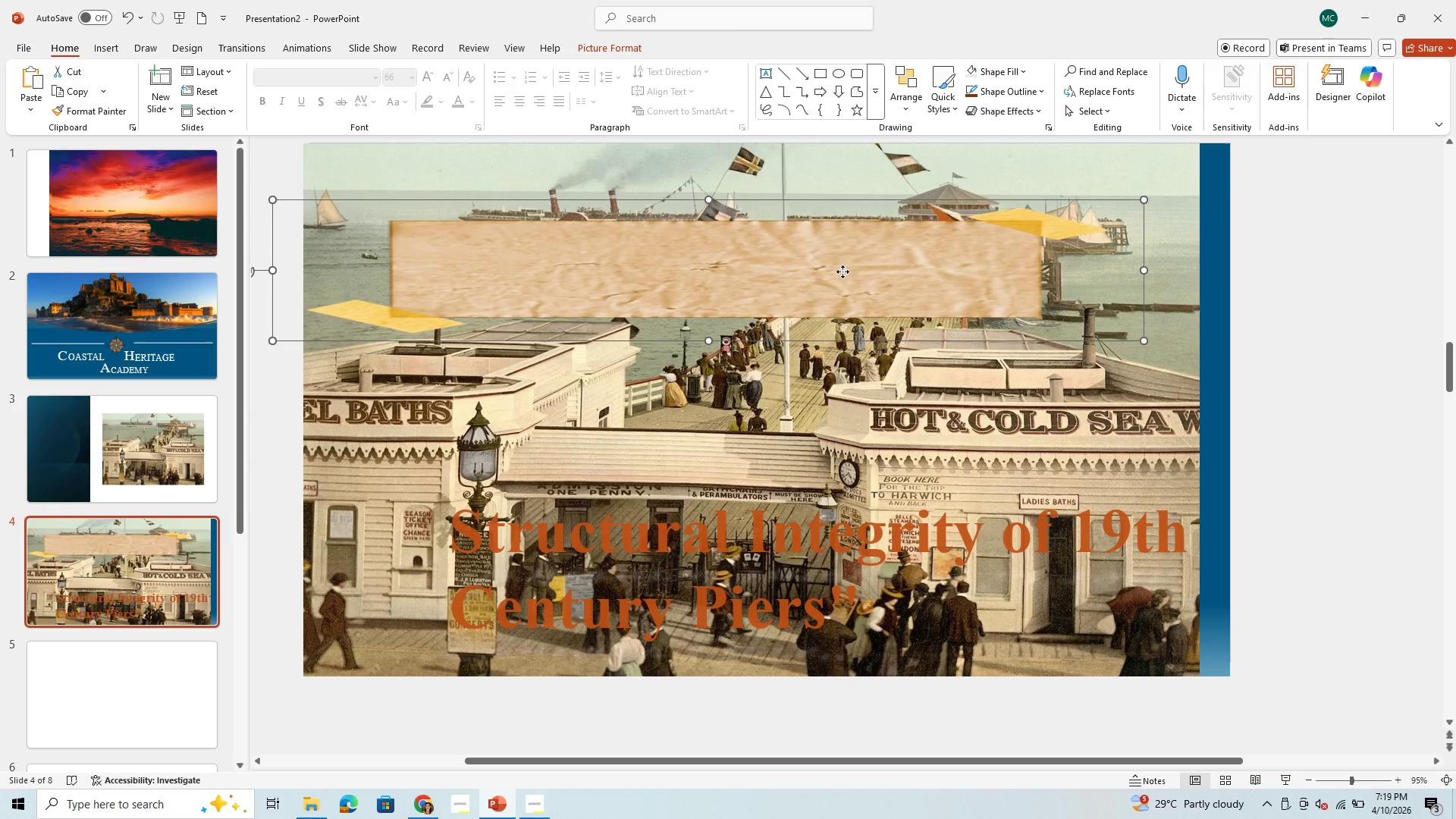 
left_click_drag(start_coordinate=[843, 271], to_coordinate=[847, 236])
 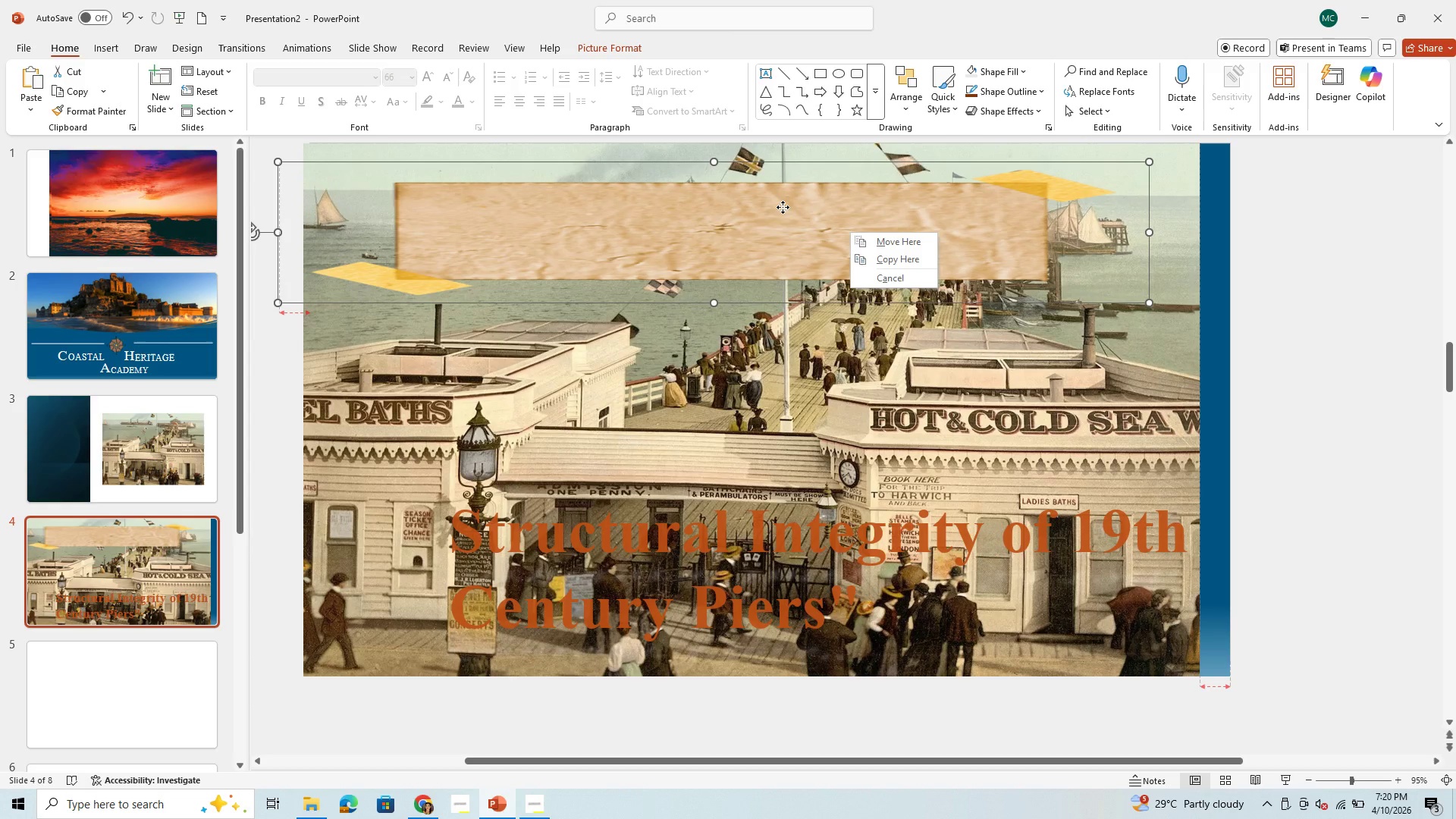 
right_click([783, 207])
 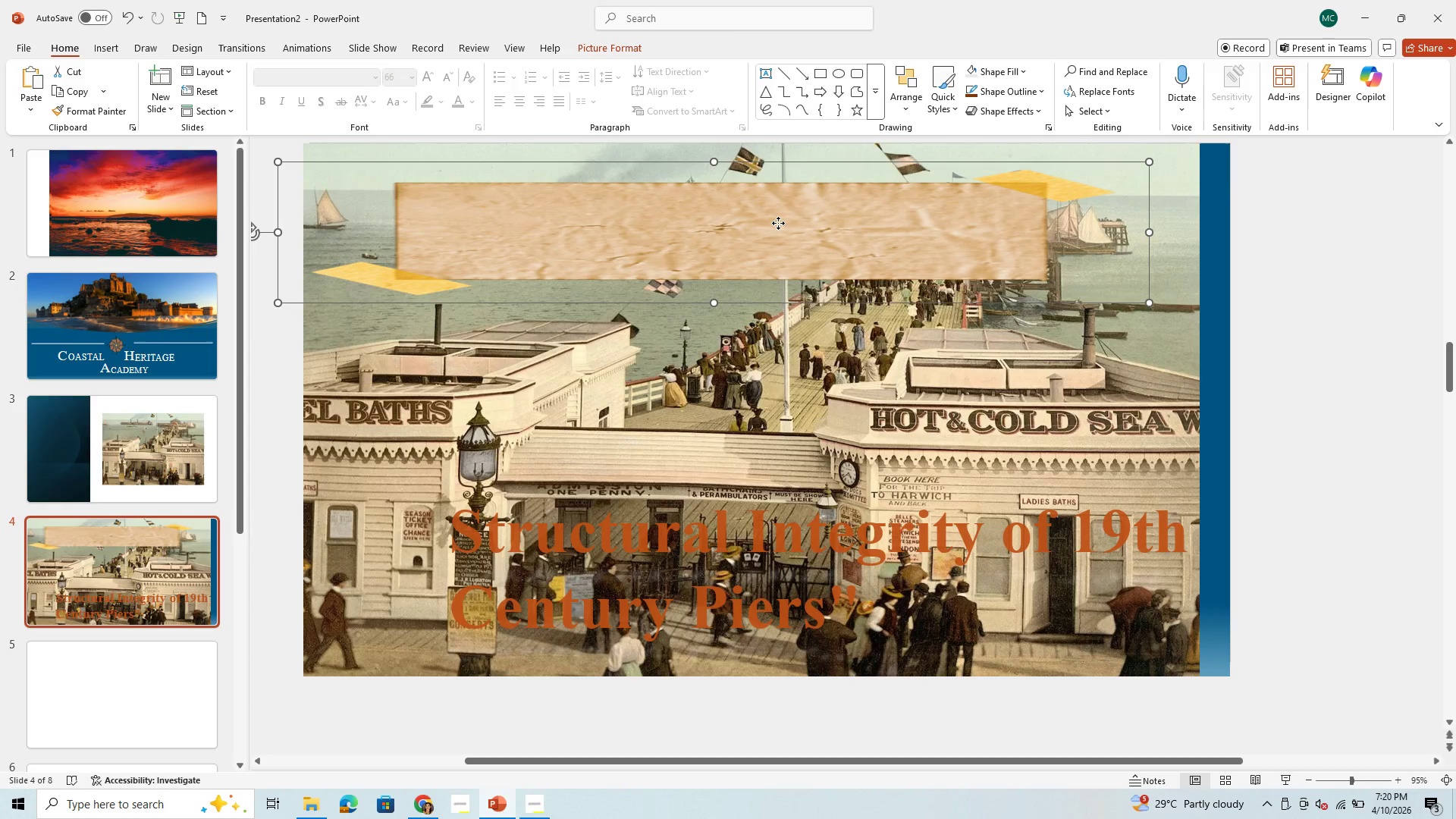 
double_click([778, 223])
 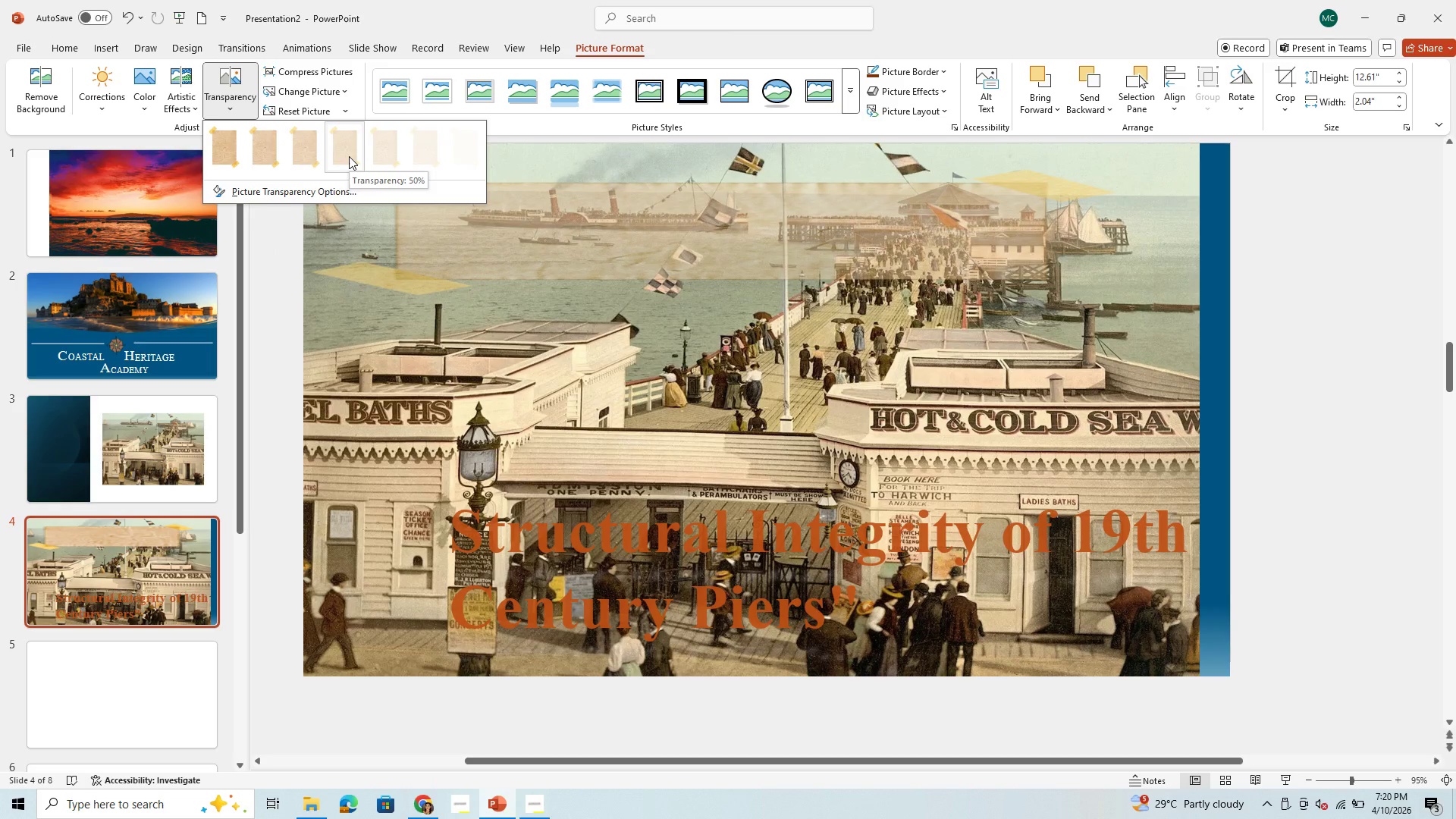 
wait(15.38)
 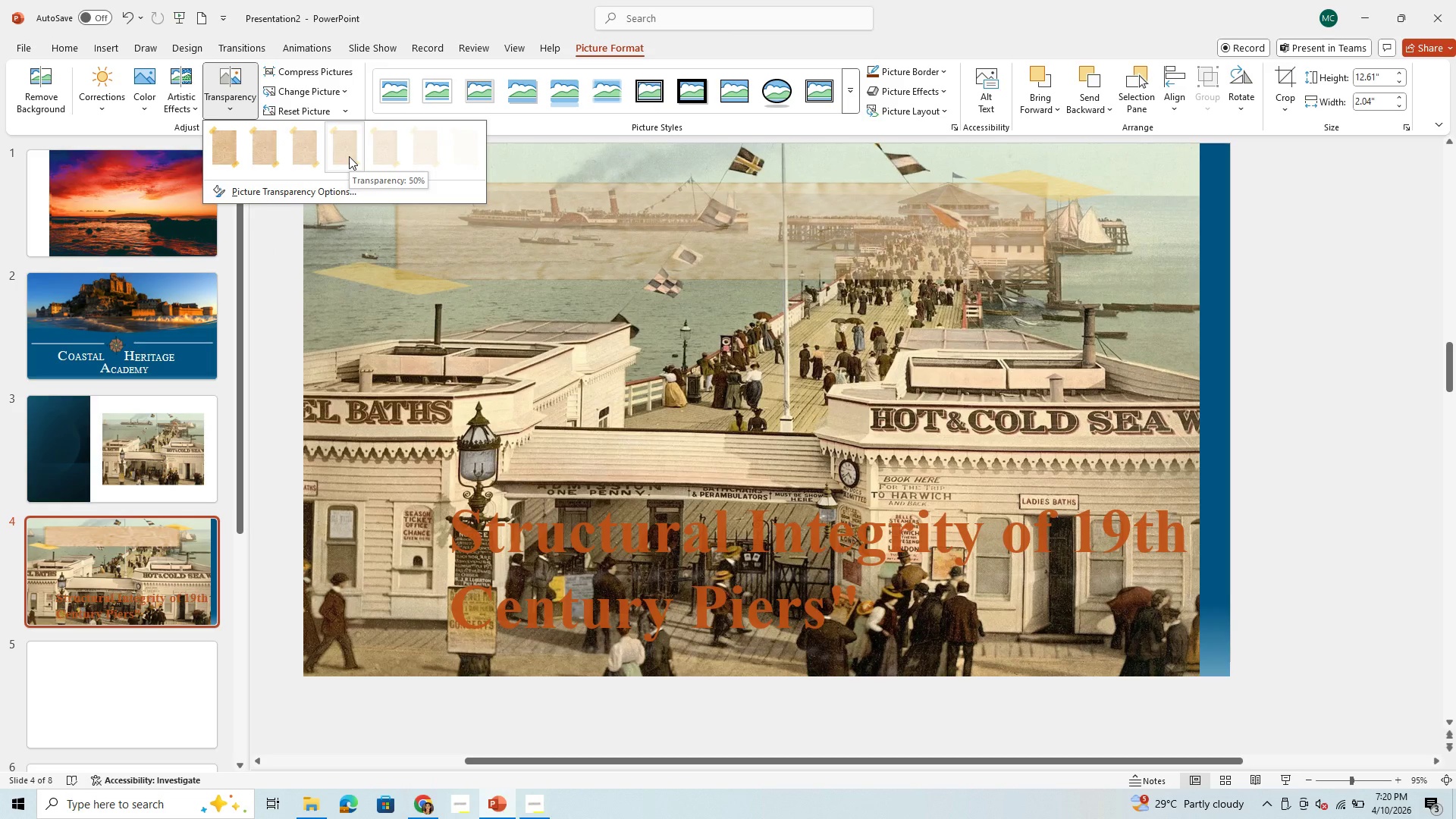 
left_click([341, 141])
 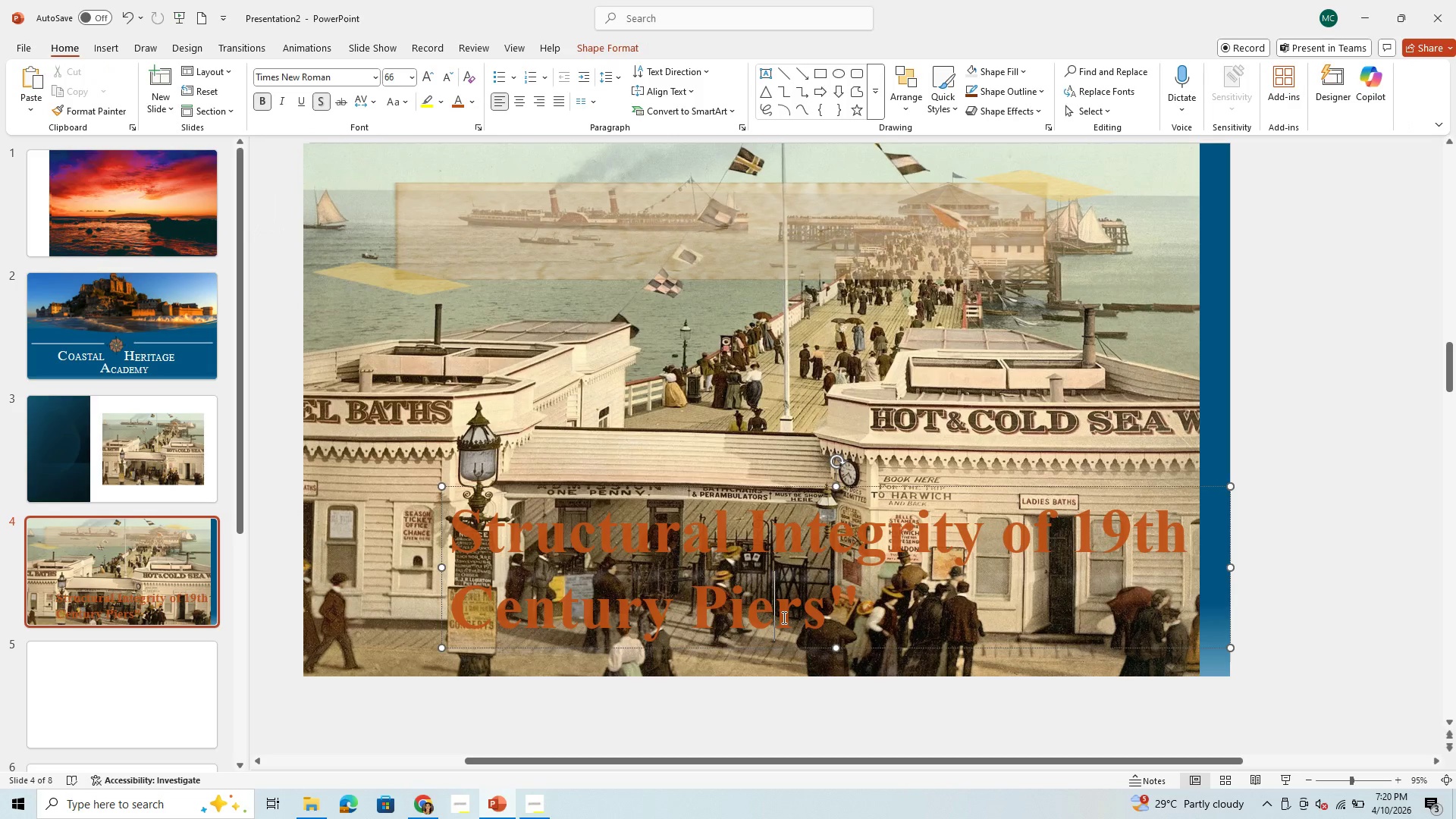 
left_click_drag(start_coordinate=[789, 645], to_coordinate=[754, 337])
 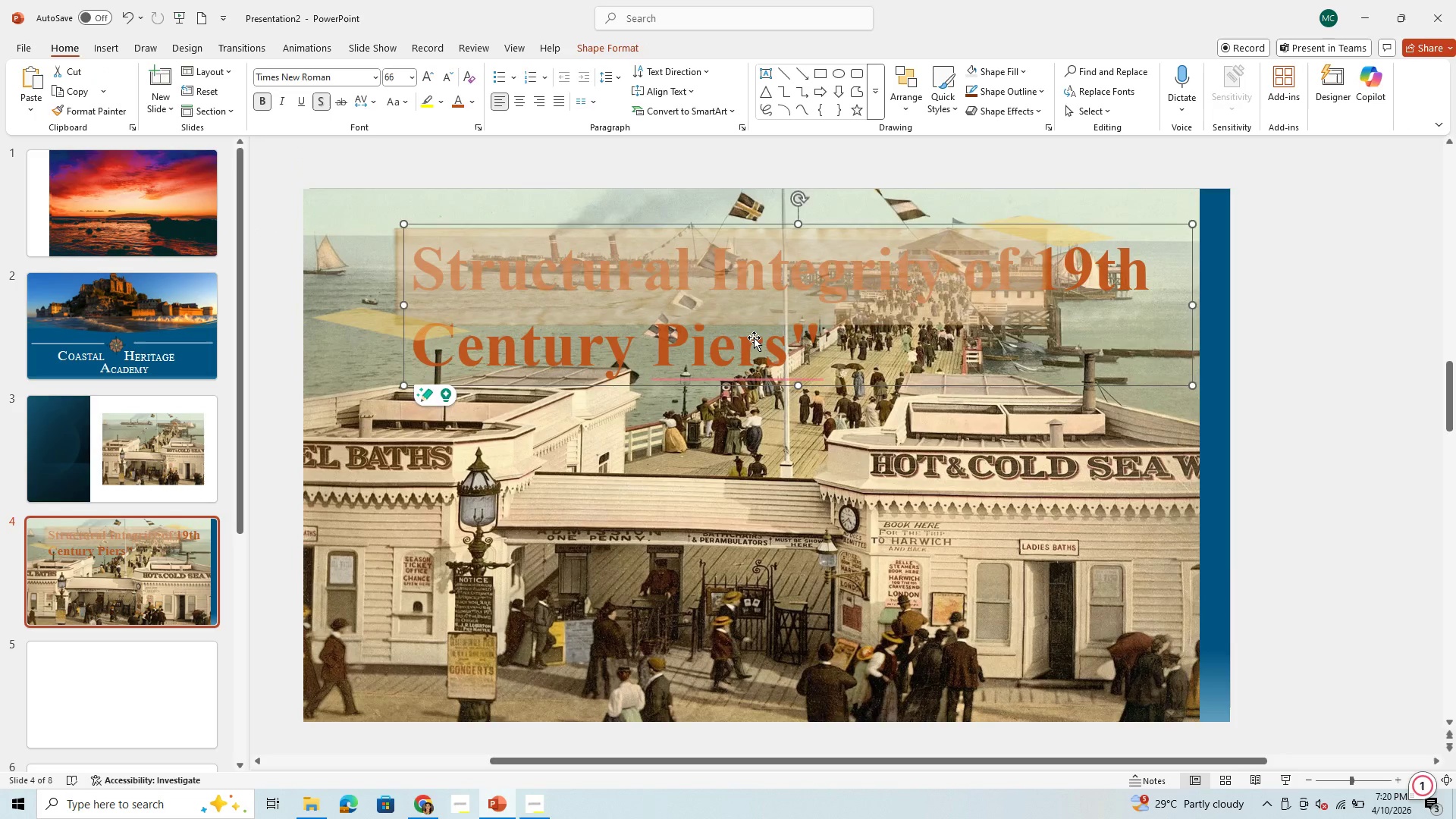 
right_click([754, 337])
 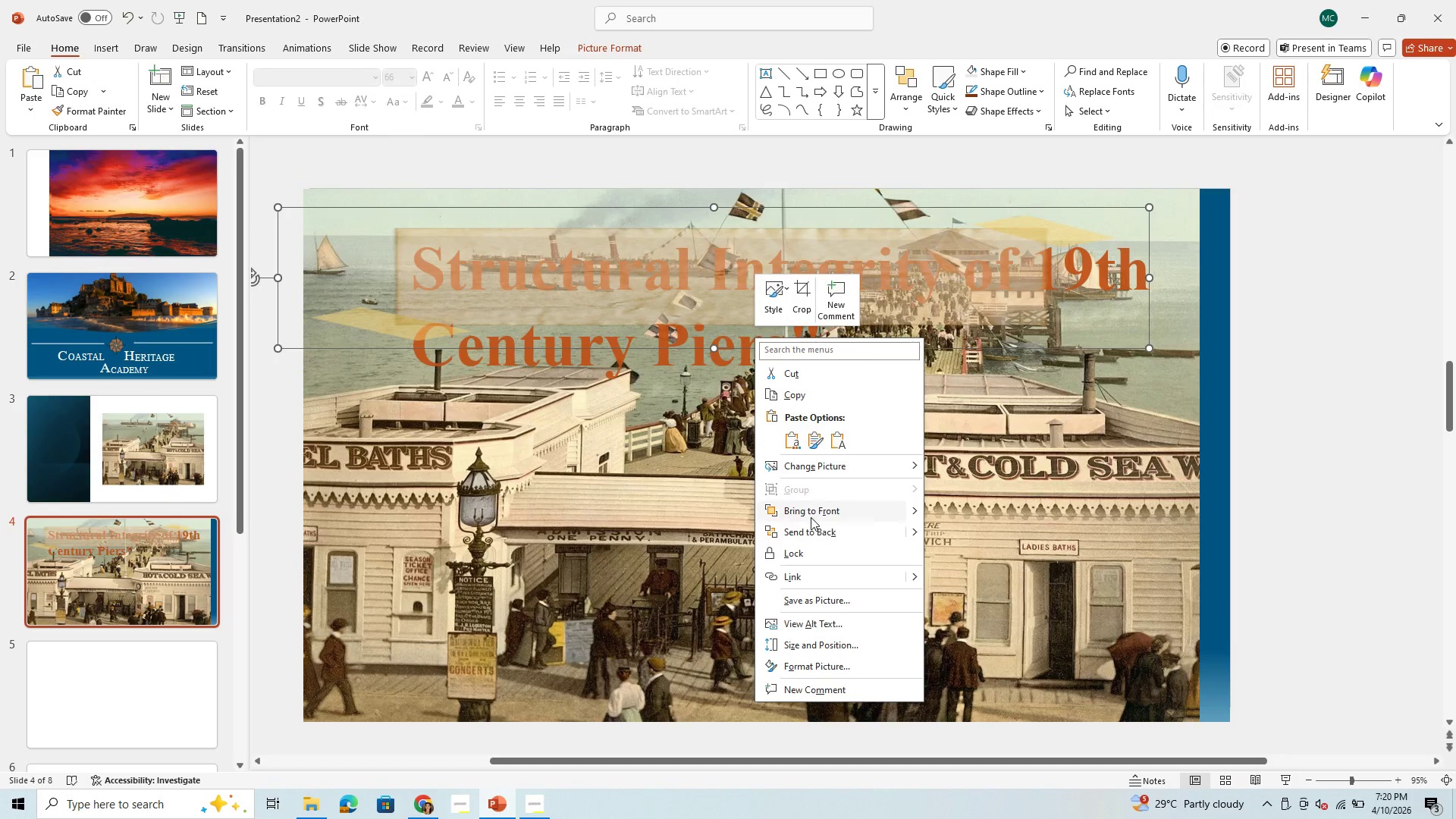 
left_click([811, 517])
 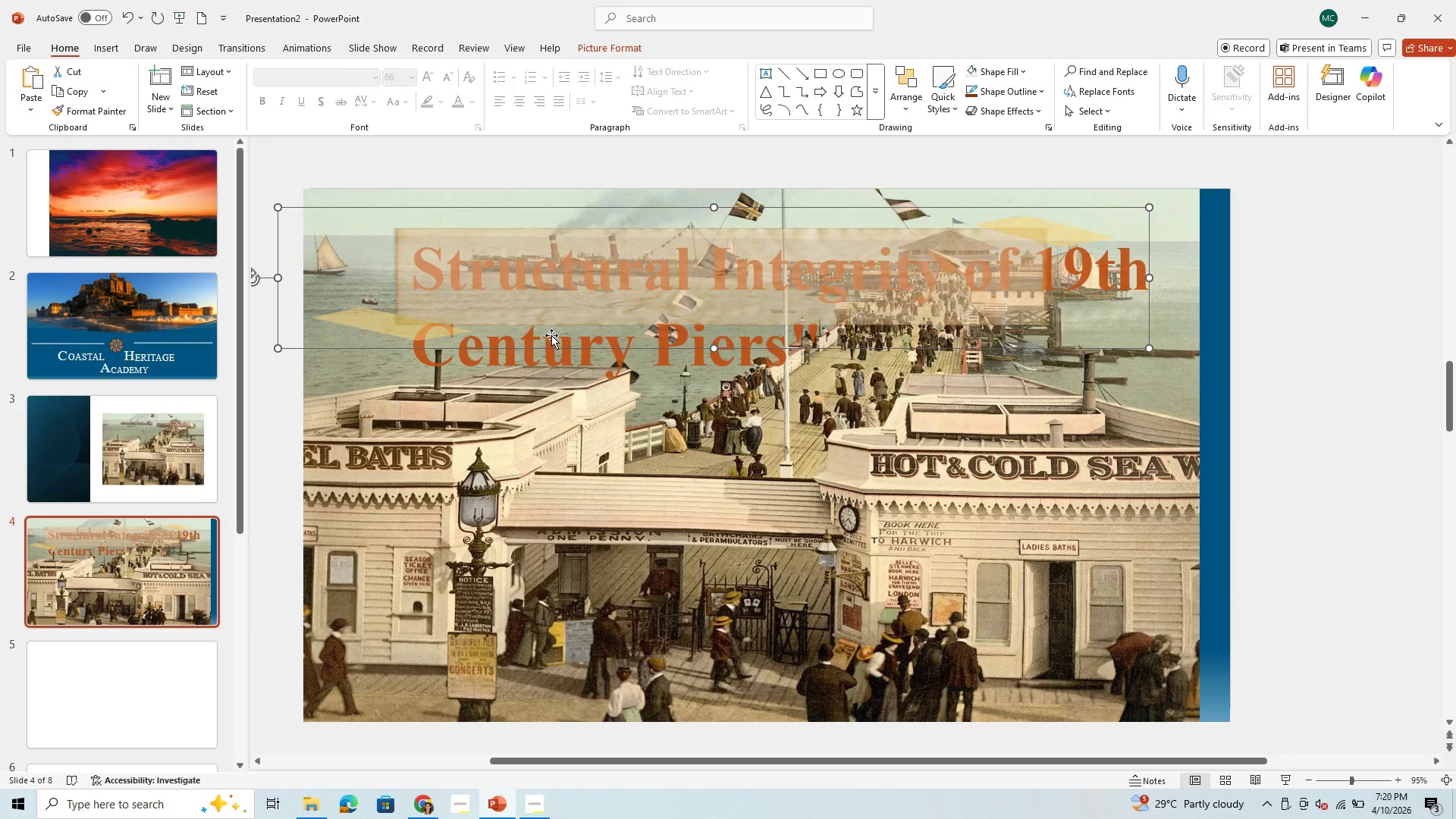 
left_click([527, 369])
 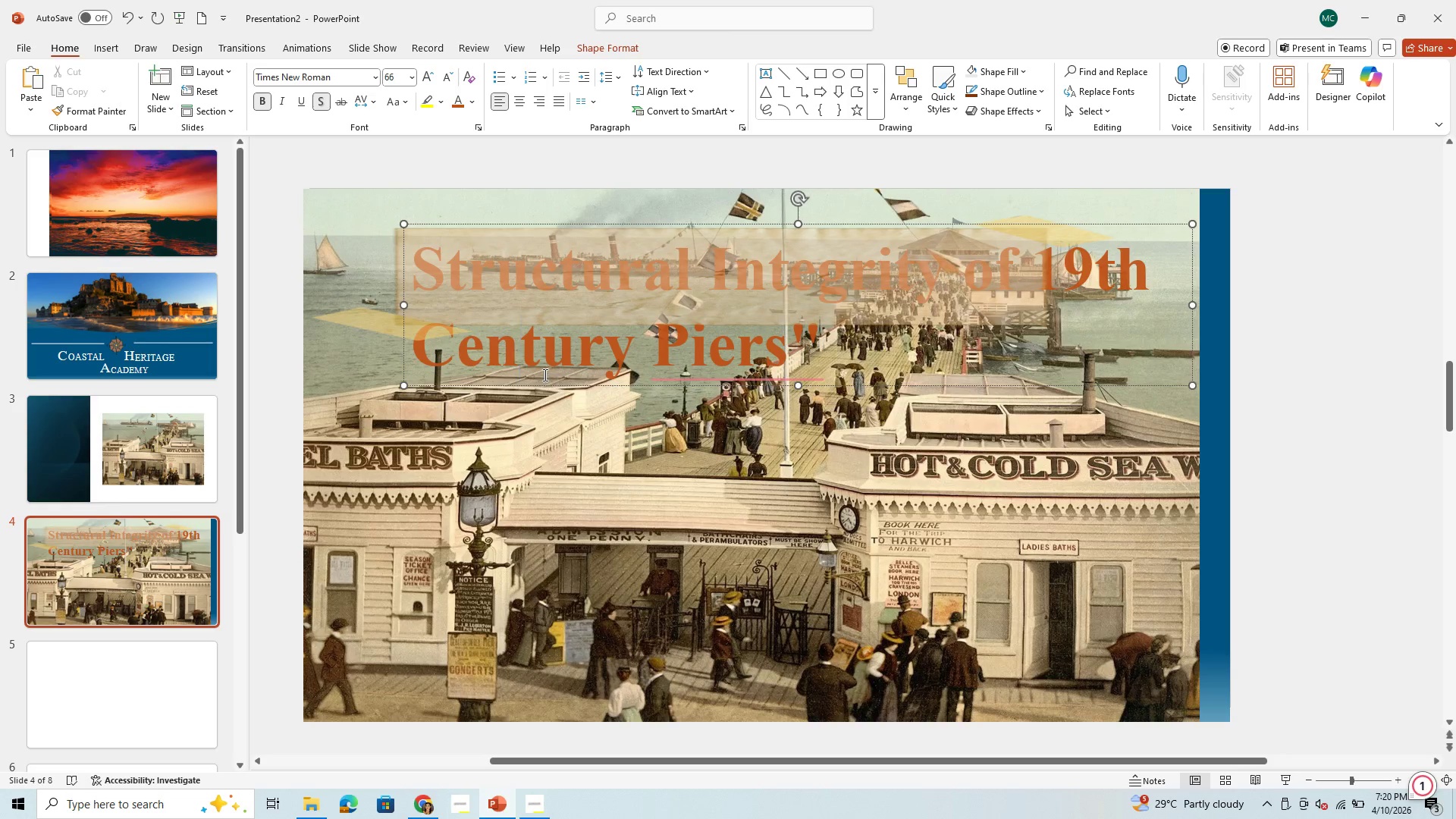 
right_click([544, 375])
 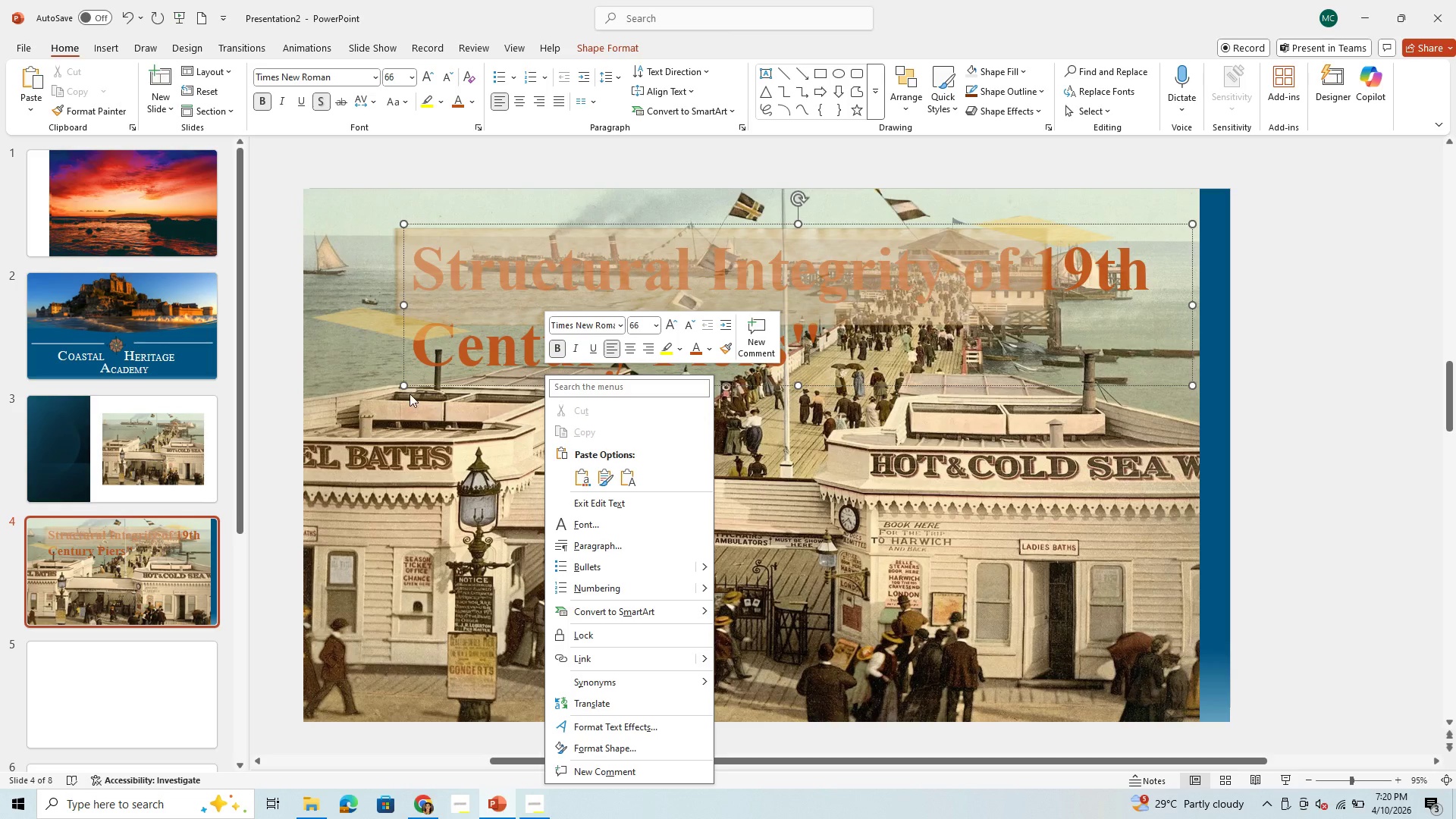 
left_click([404, 382])
 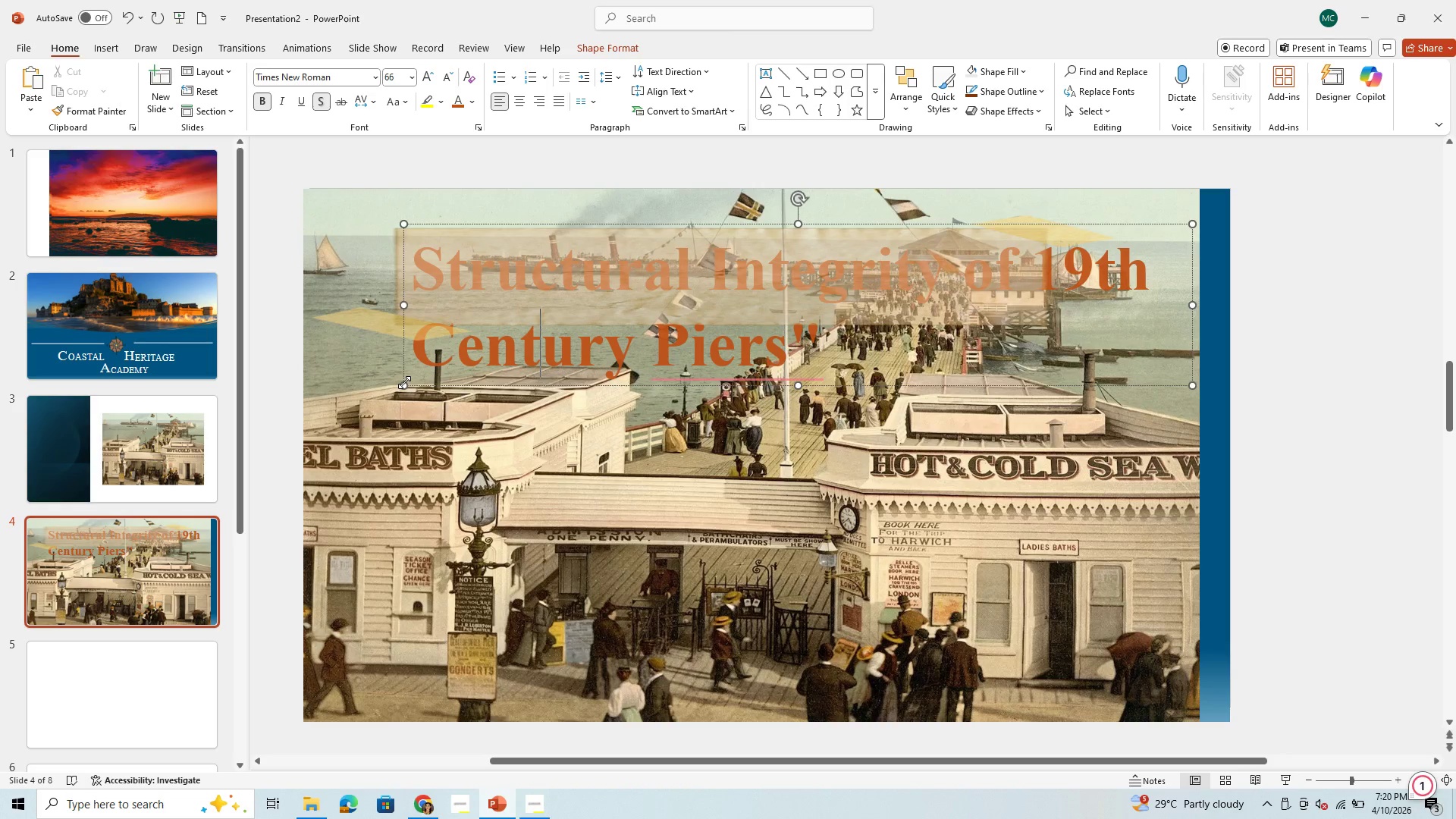 
right_click([404, 382])
 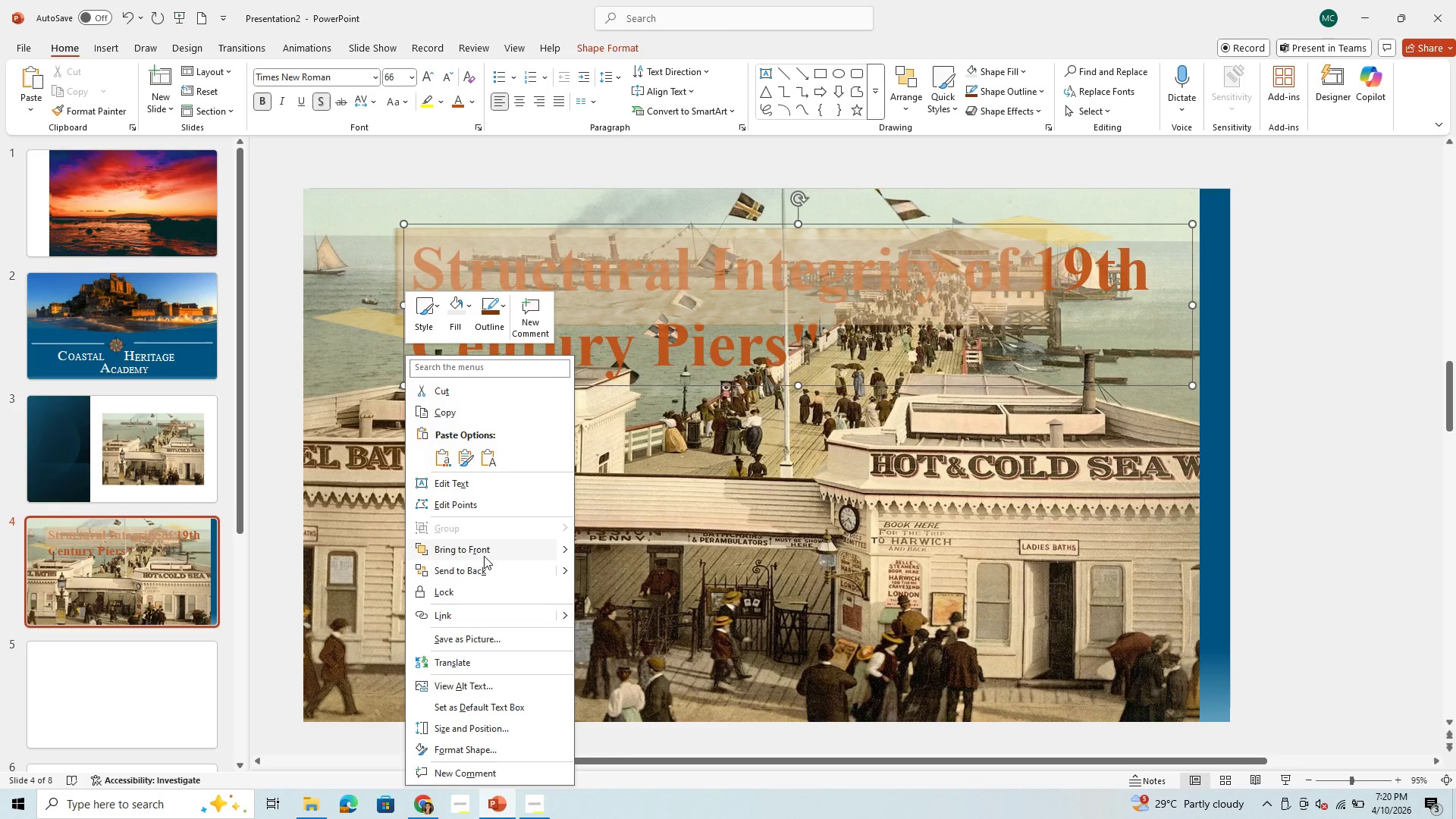 
left_click([484, 556])
 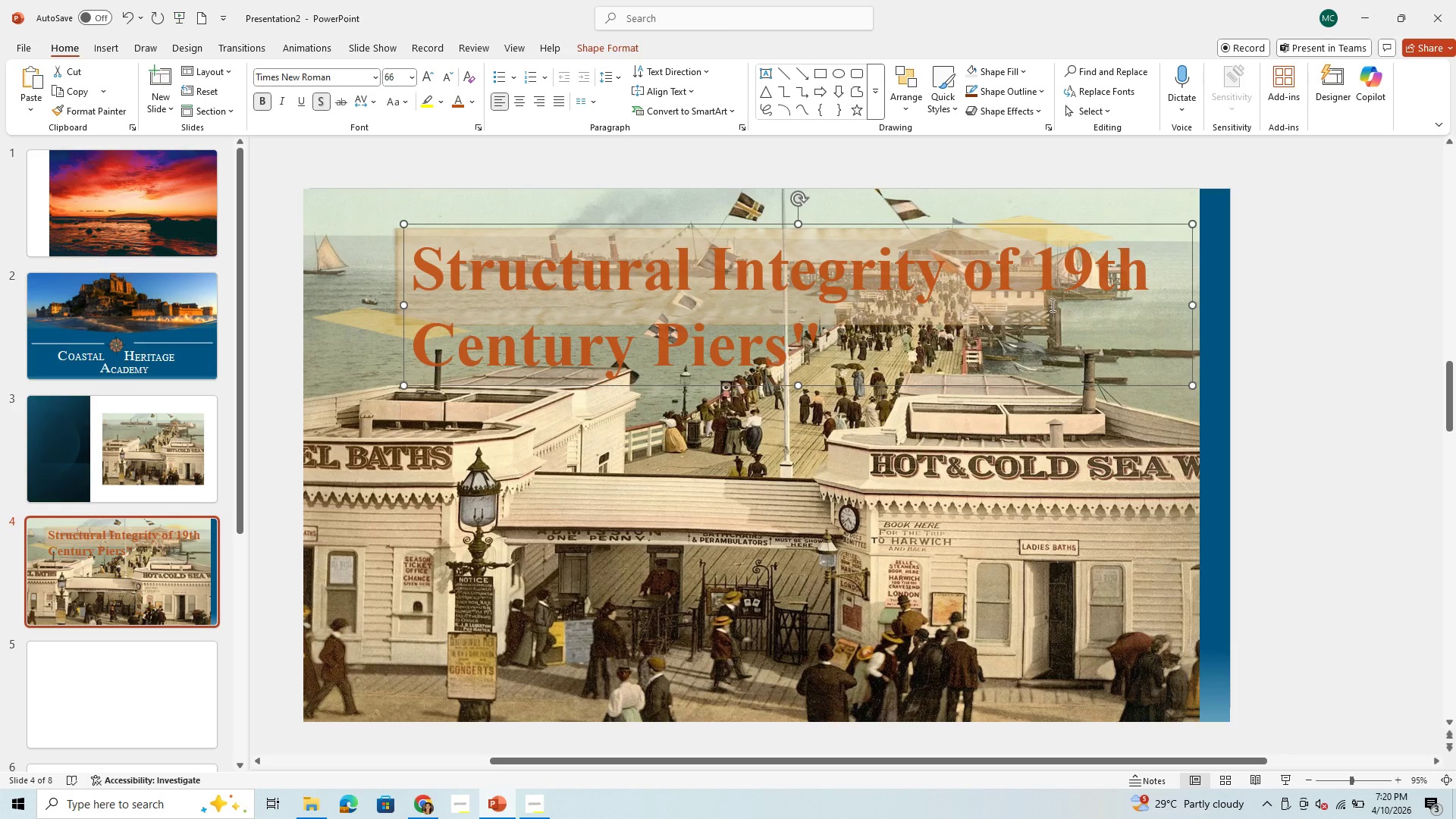 
left_click([932, 352])
 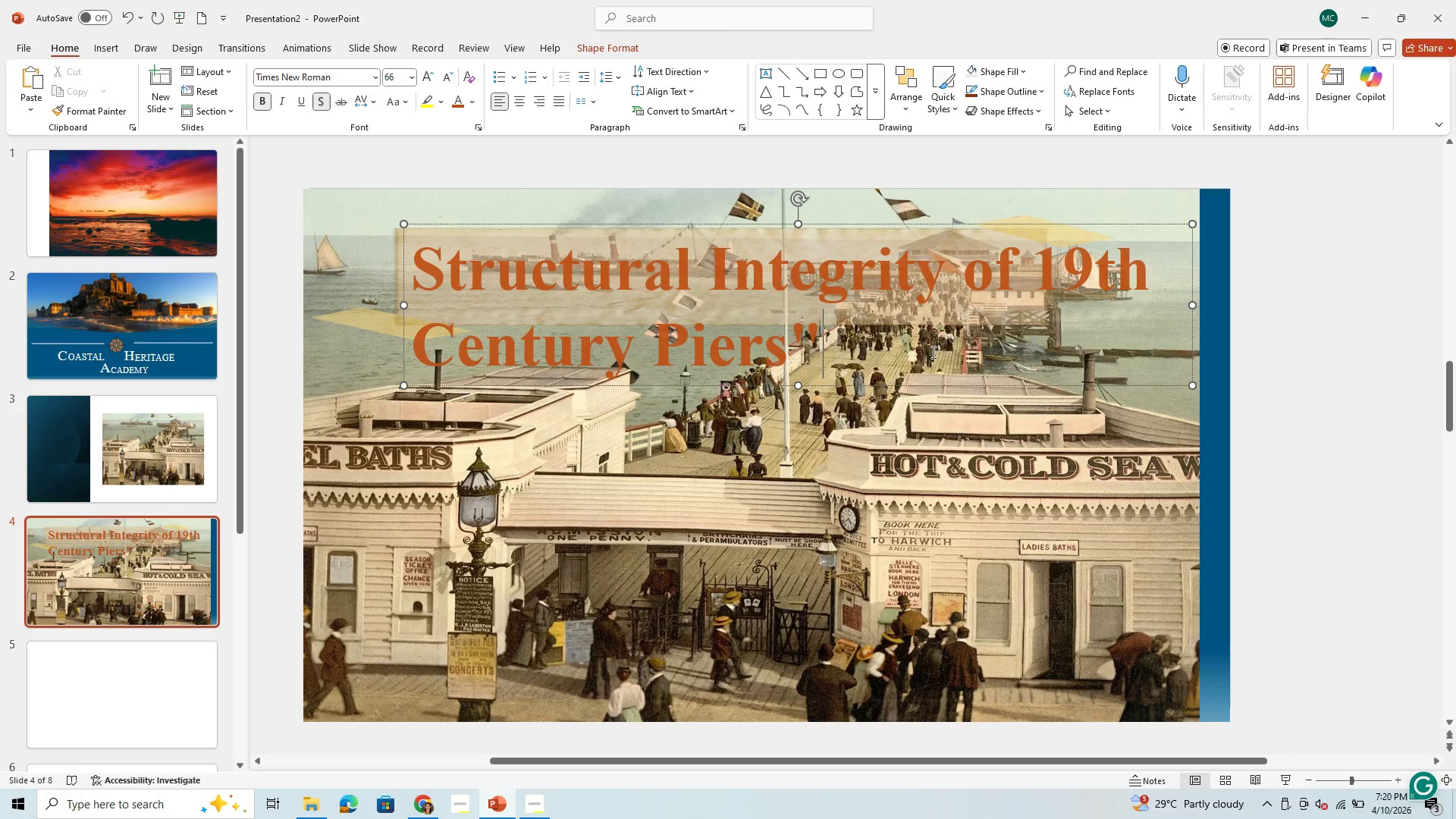 
key(Control+A)
 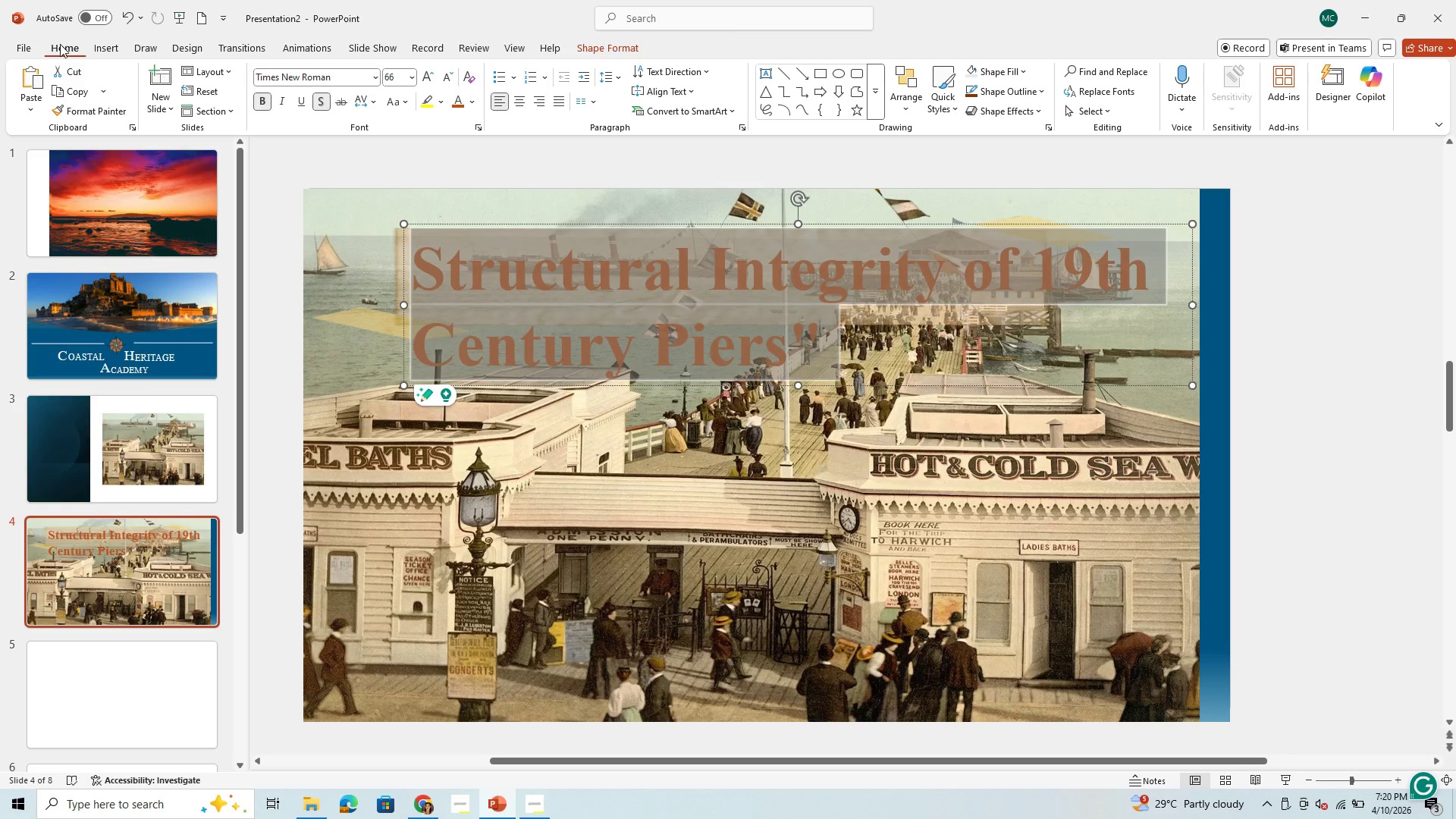 
left_click([60, 44])
 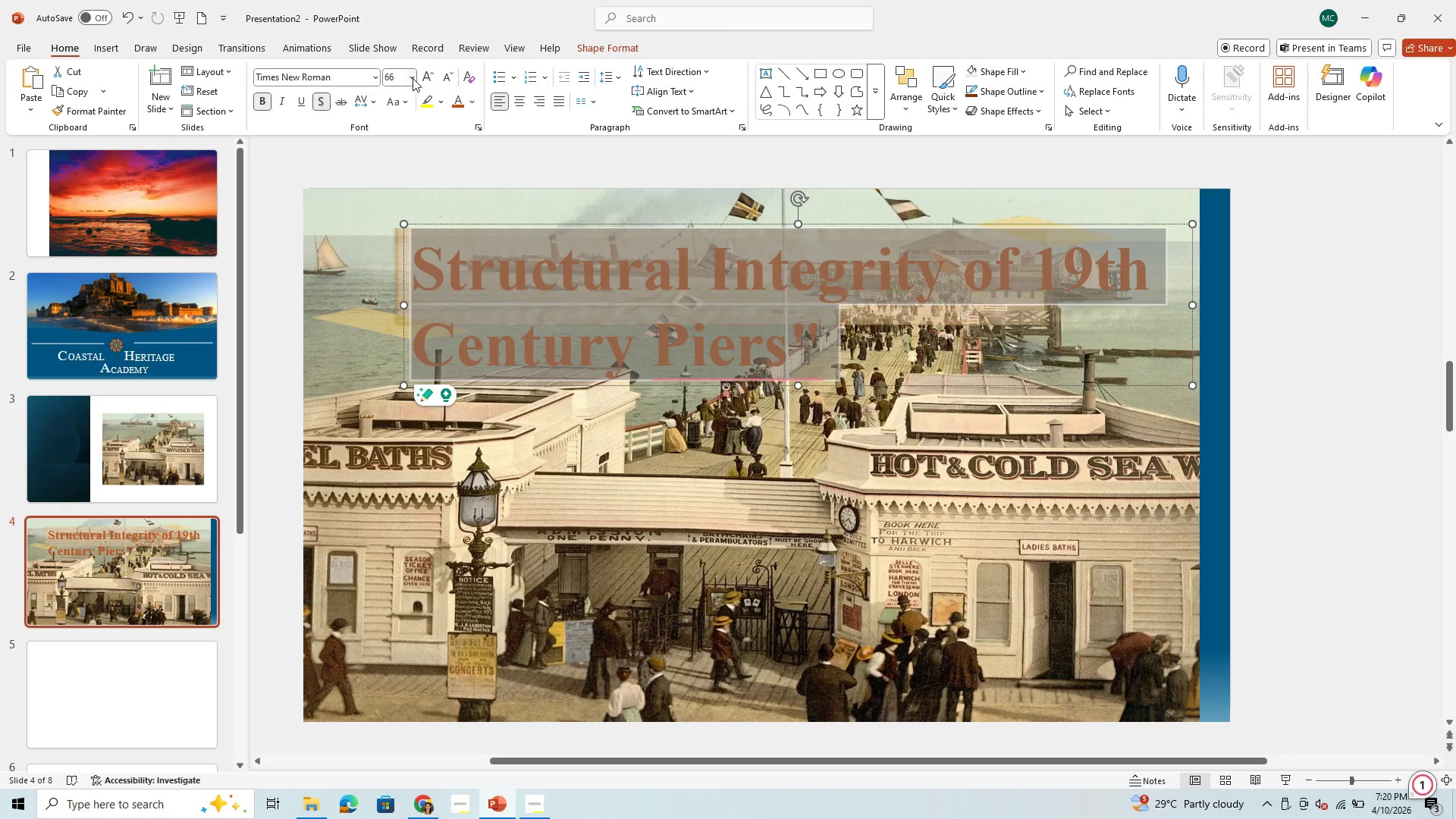 
left_click([413, 78])
 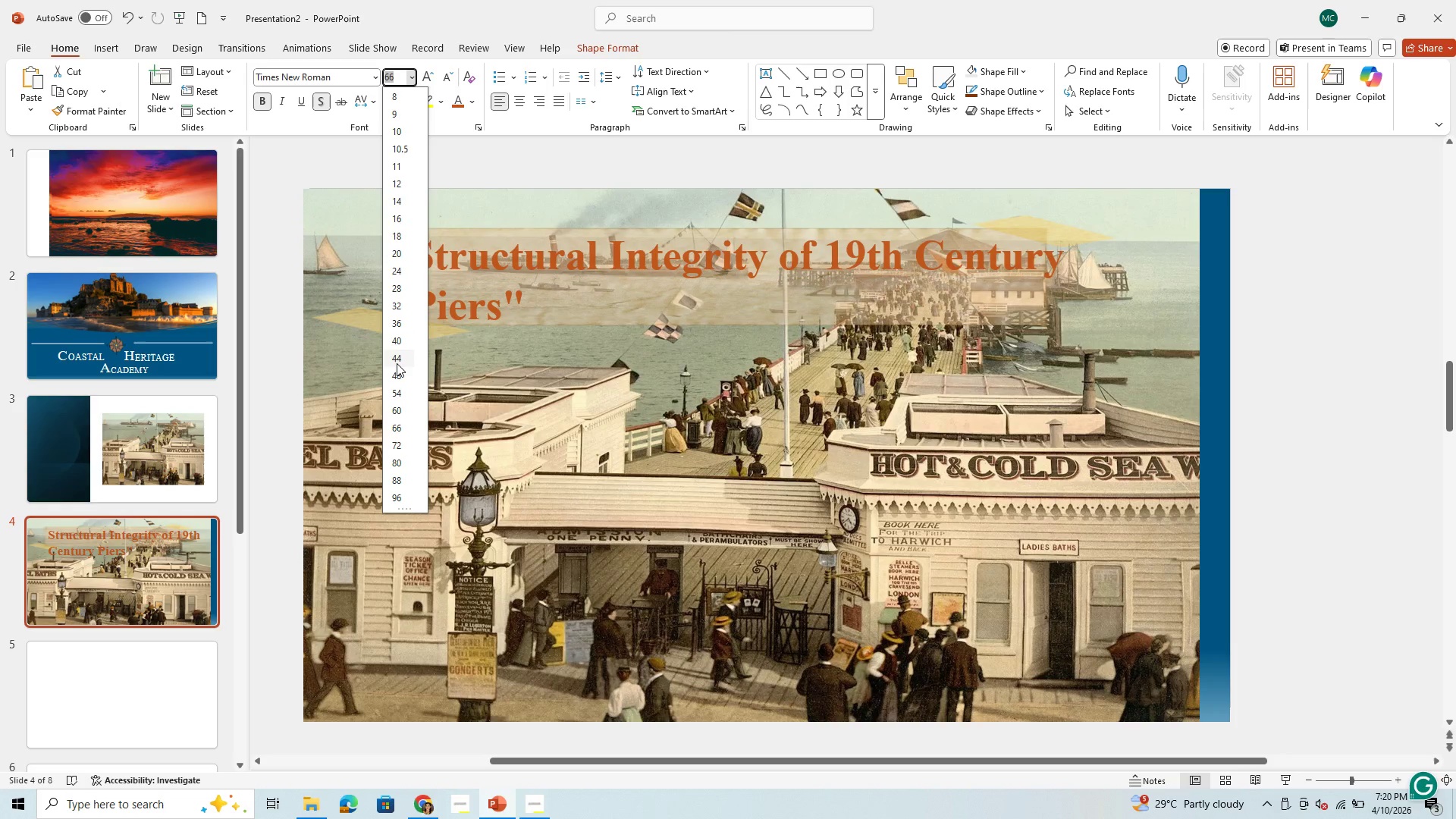 
wait(6.7)
 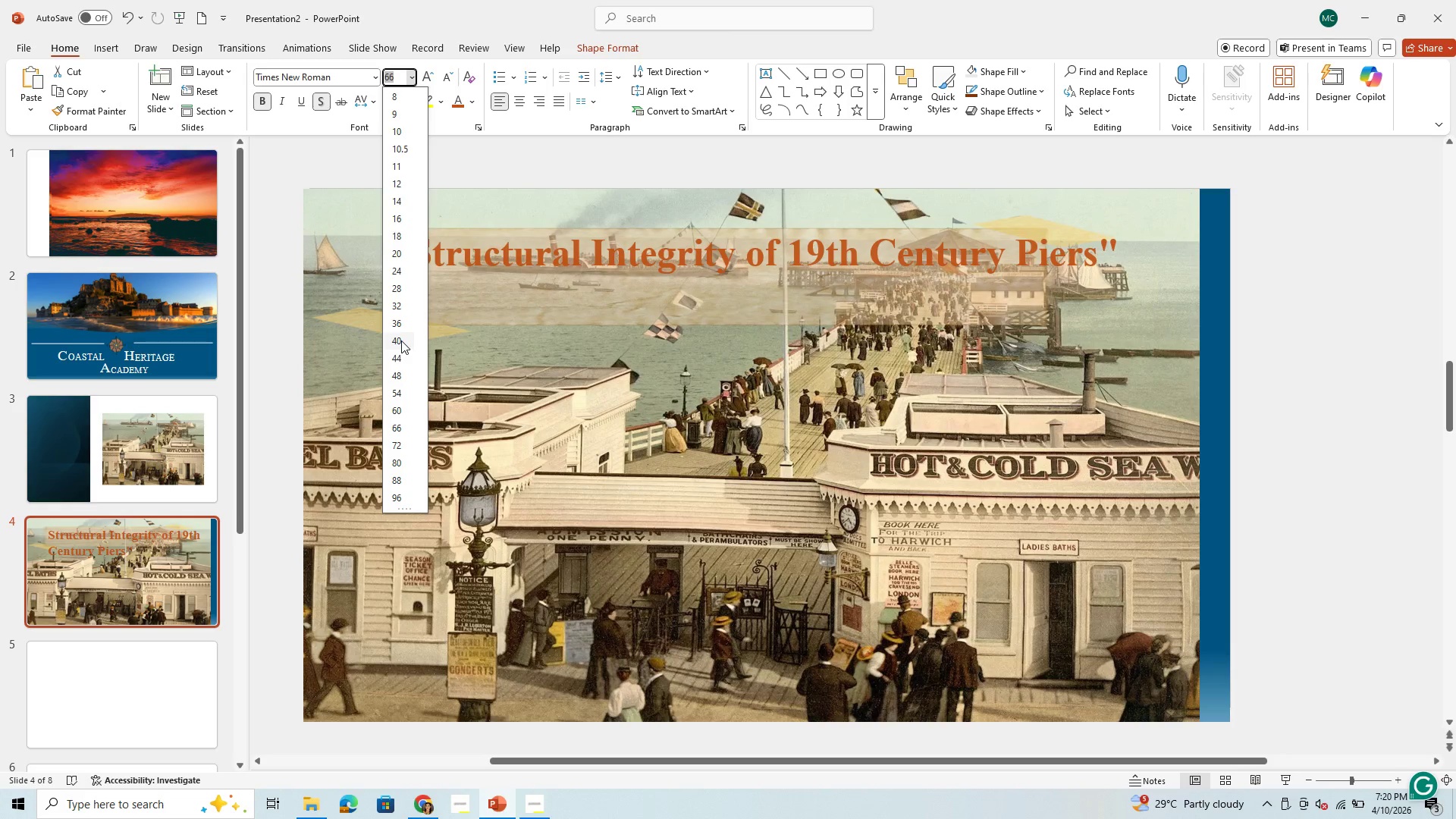 
left_click([397, 363])
 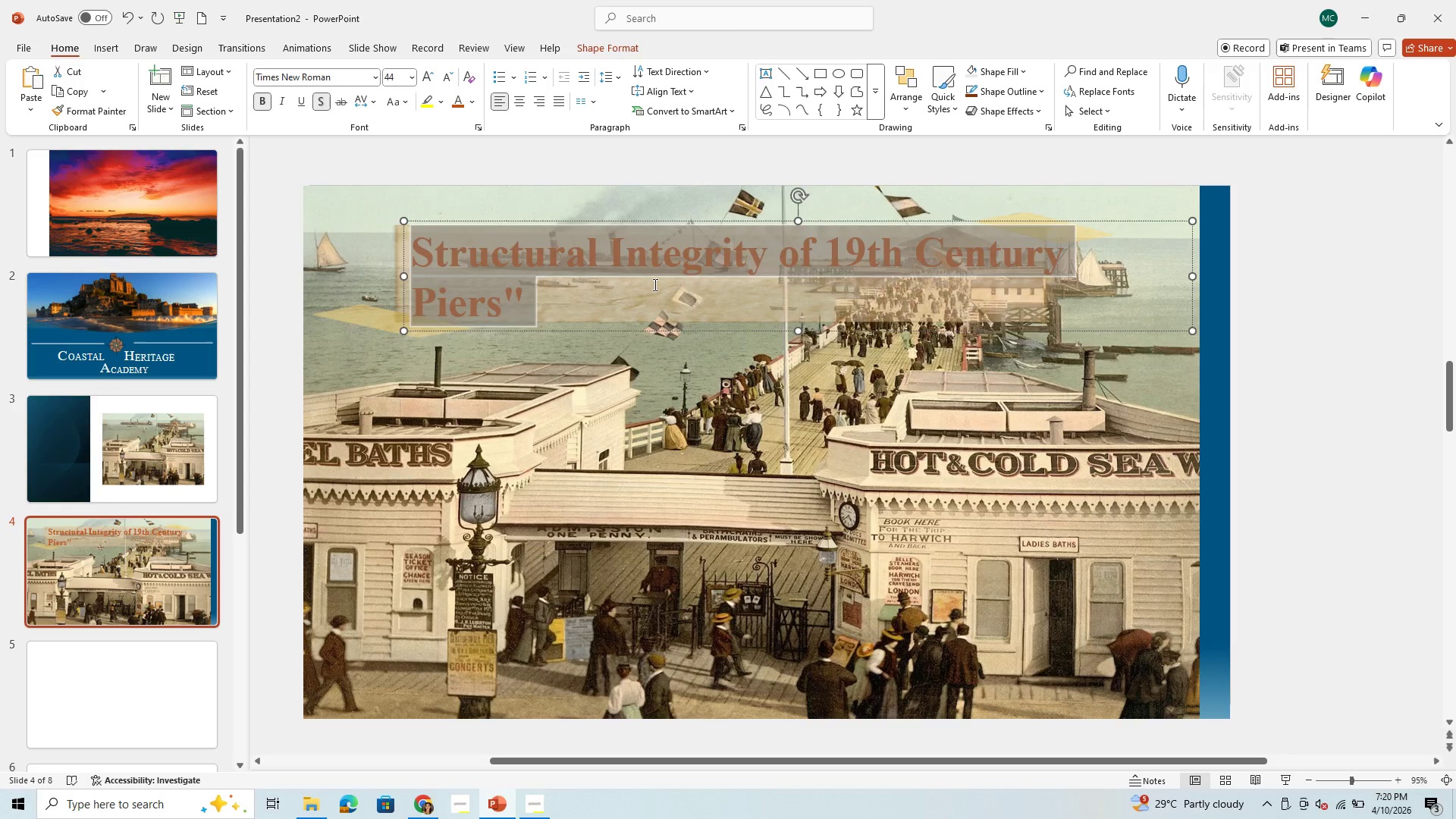 
left_click([654, 284])
 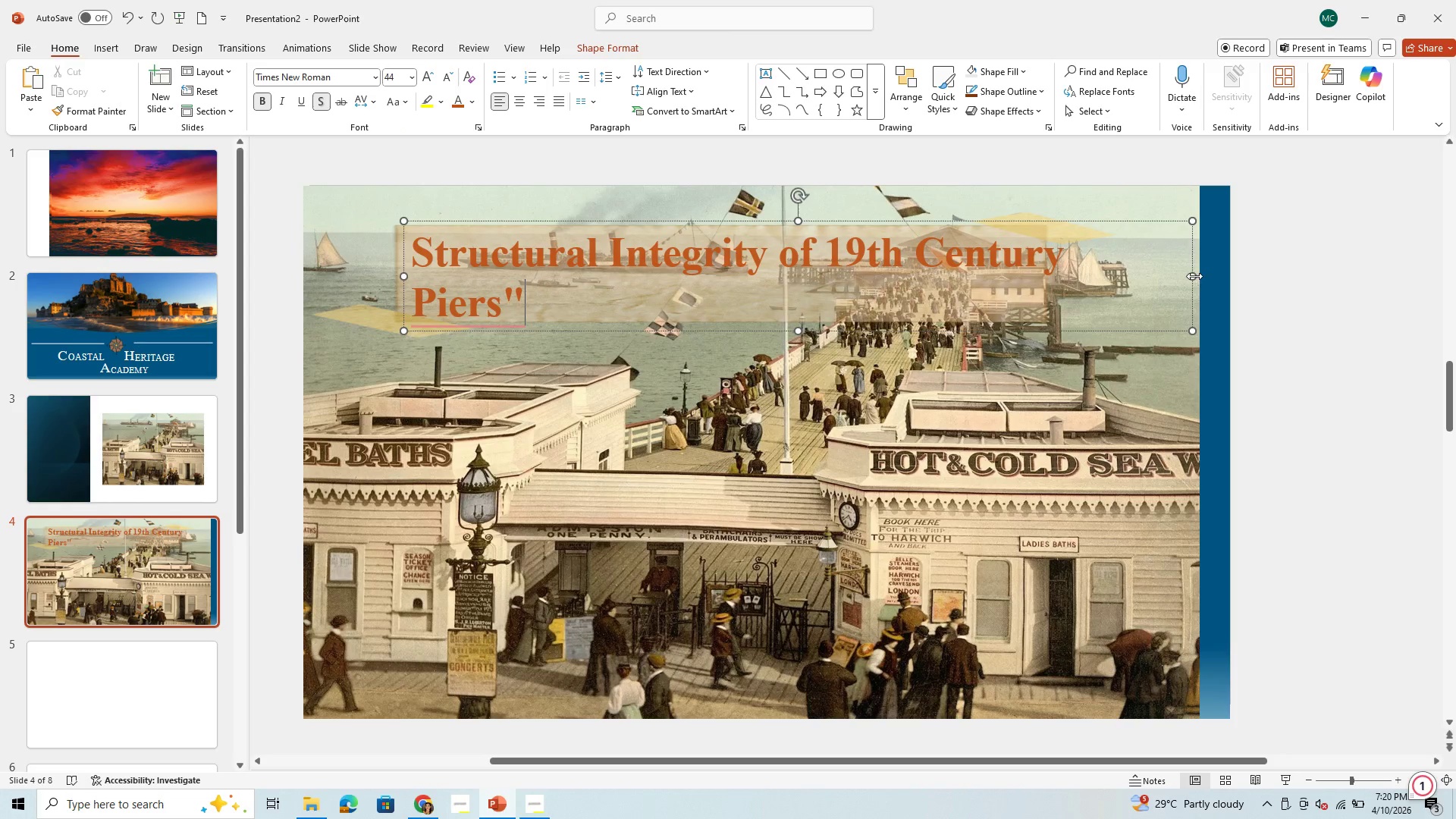 
left_click_drag(start_coordinate=[1191, 278], to_coordinate=[971, 299])
 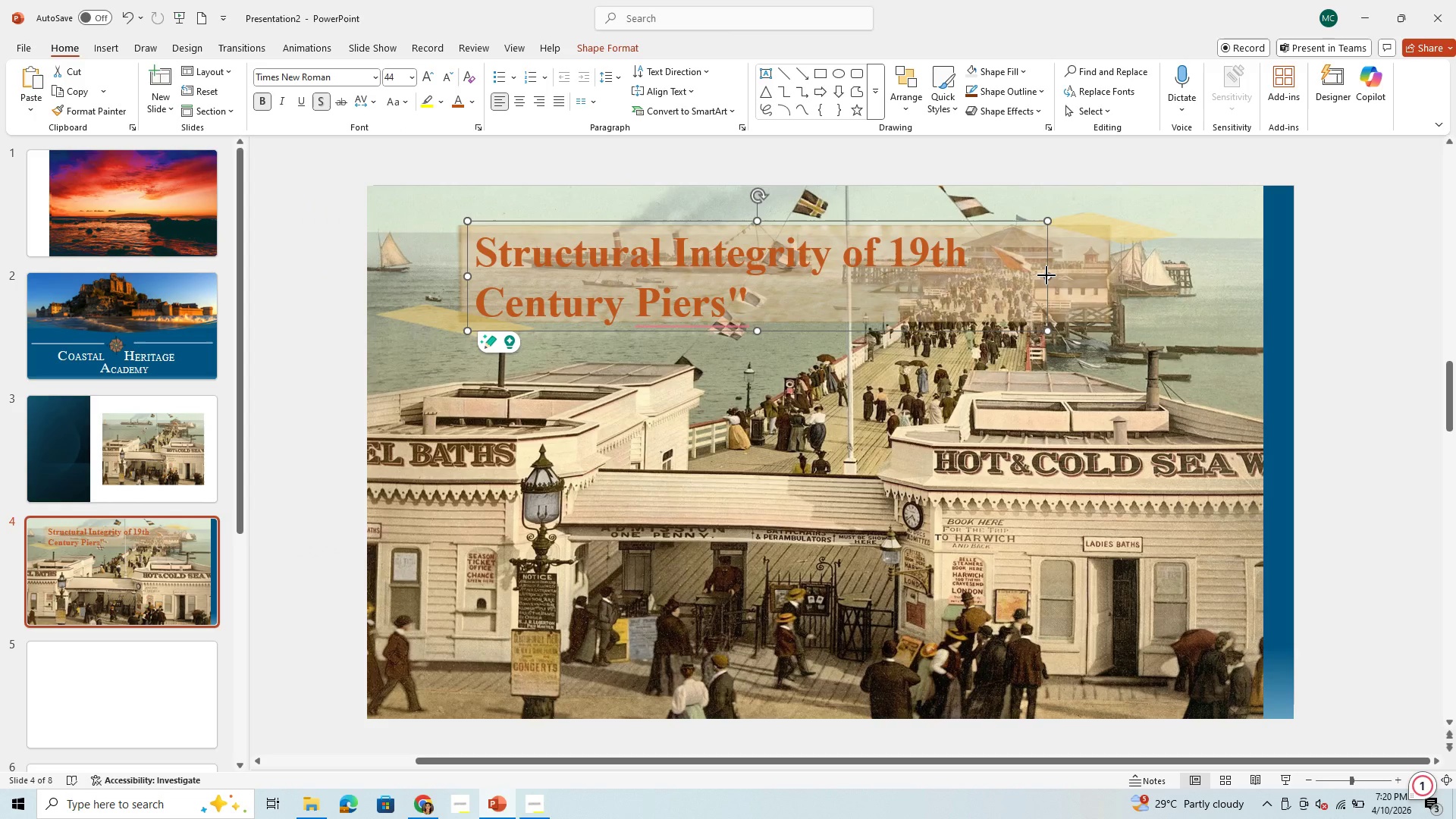 
left_click_drag(start_coordinate=[1046, 275], to_coordinate=[1197, 278])
 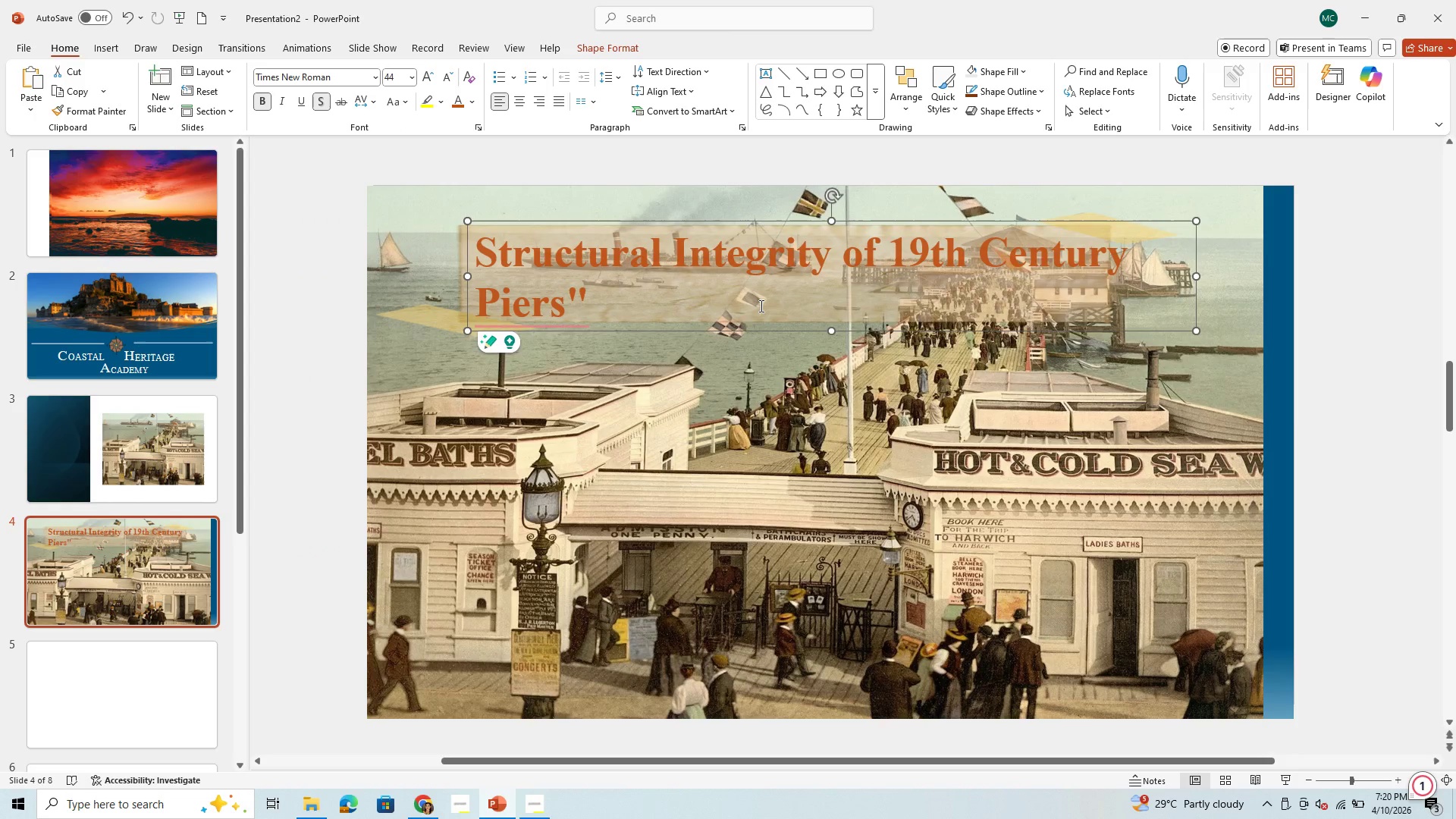 
left_click([760, 306])
 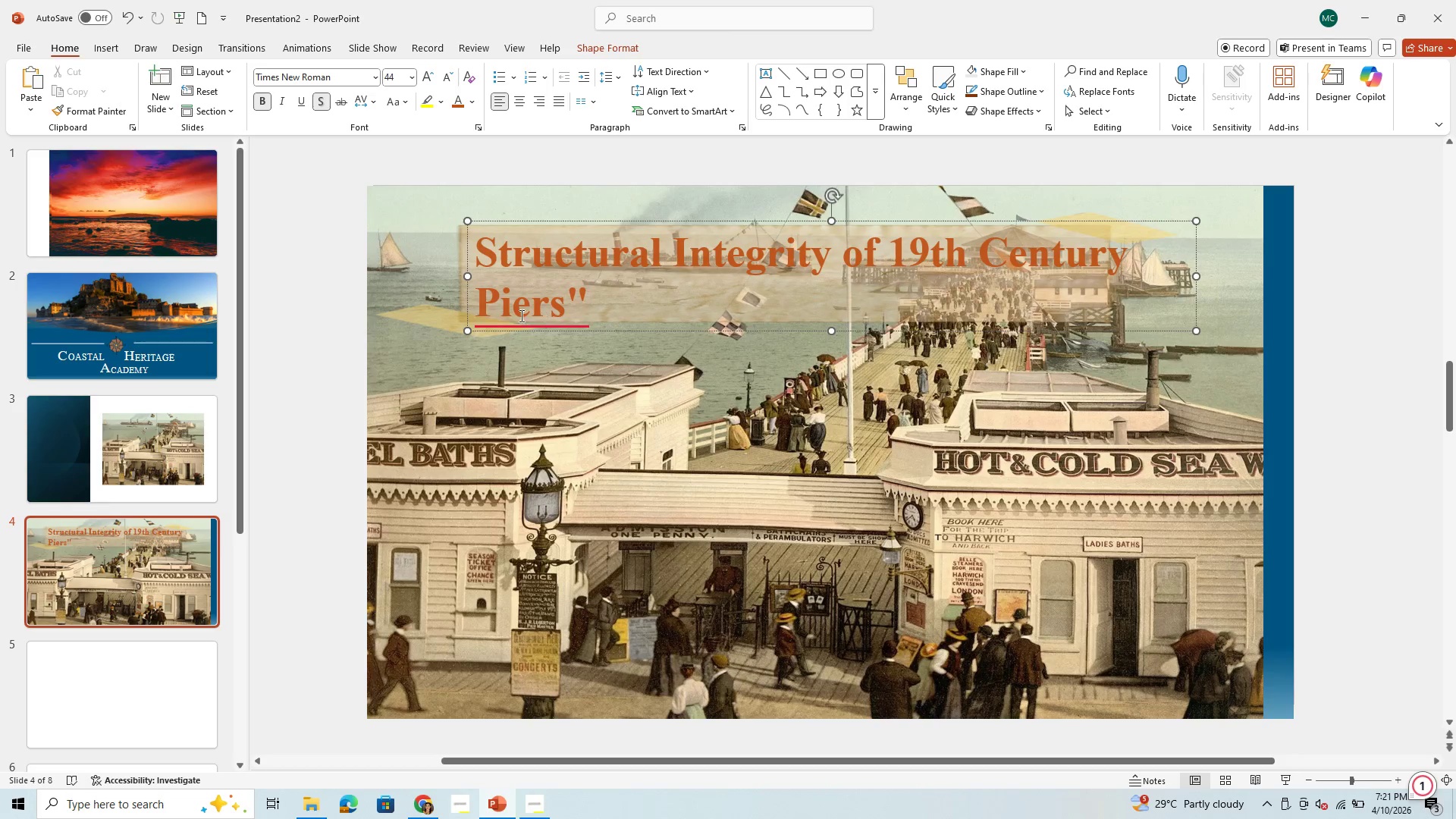 
left_click([479, 294])
 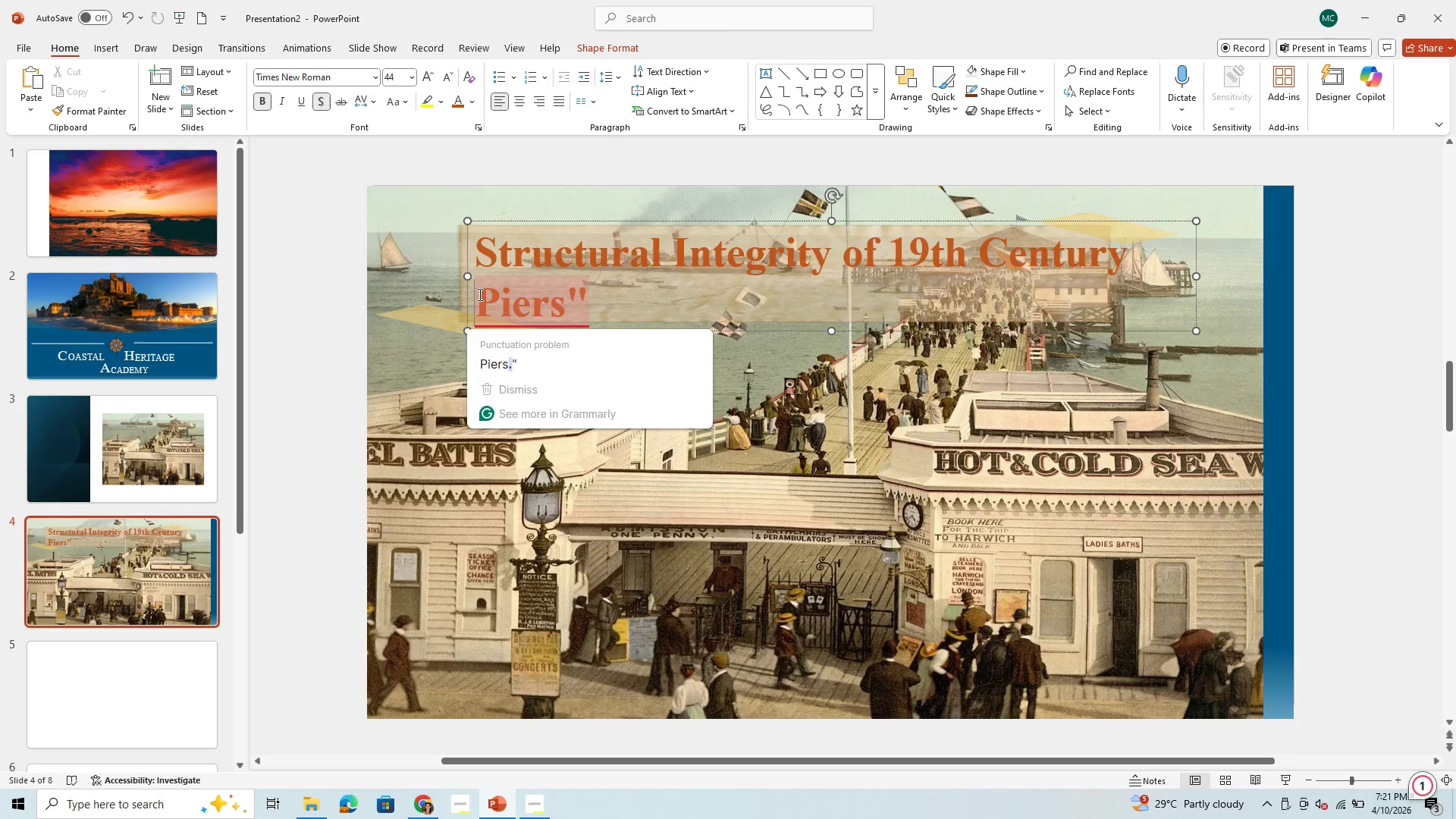 
key(Space)
 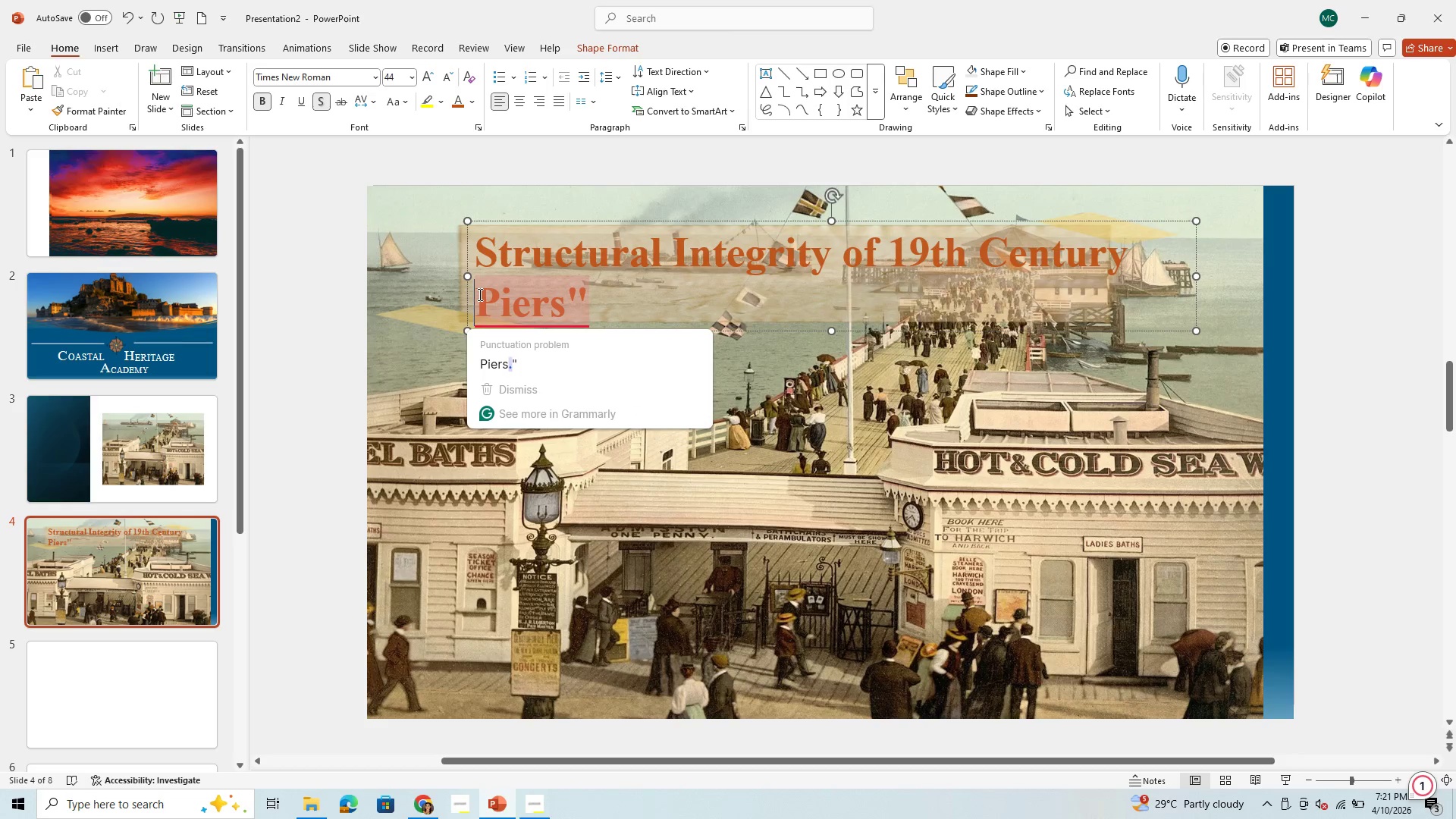 
key(Space)
 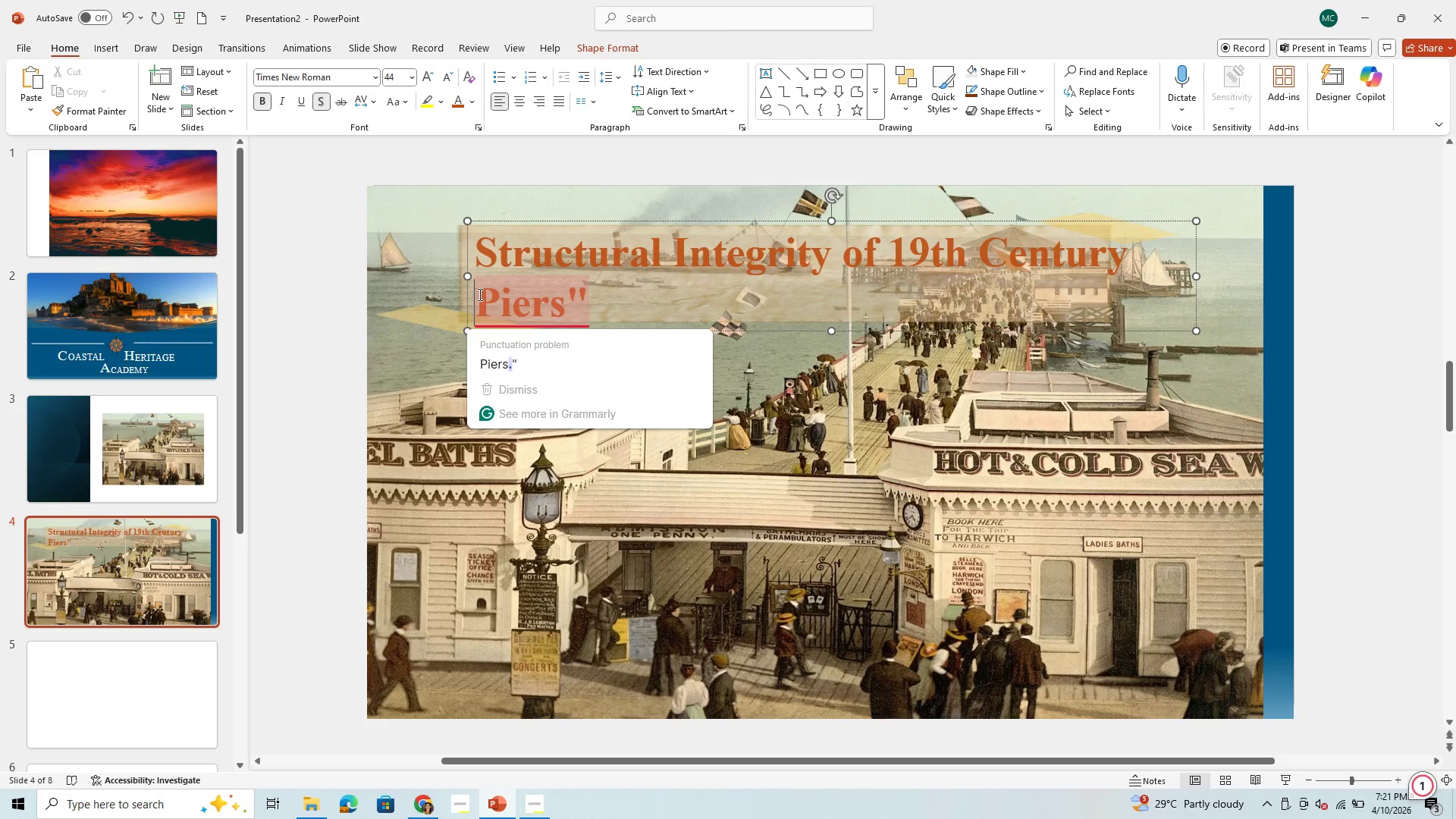 
key(Space)
 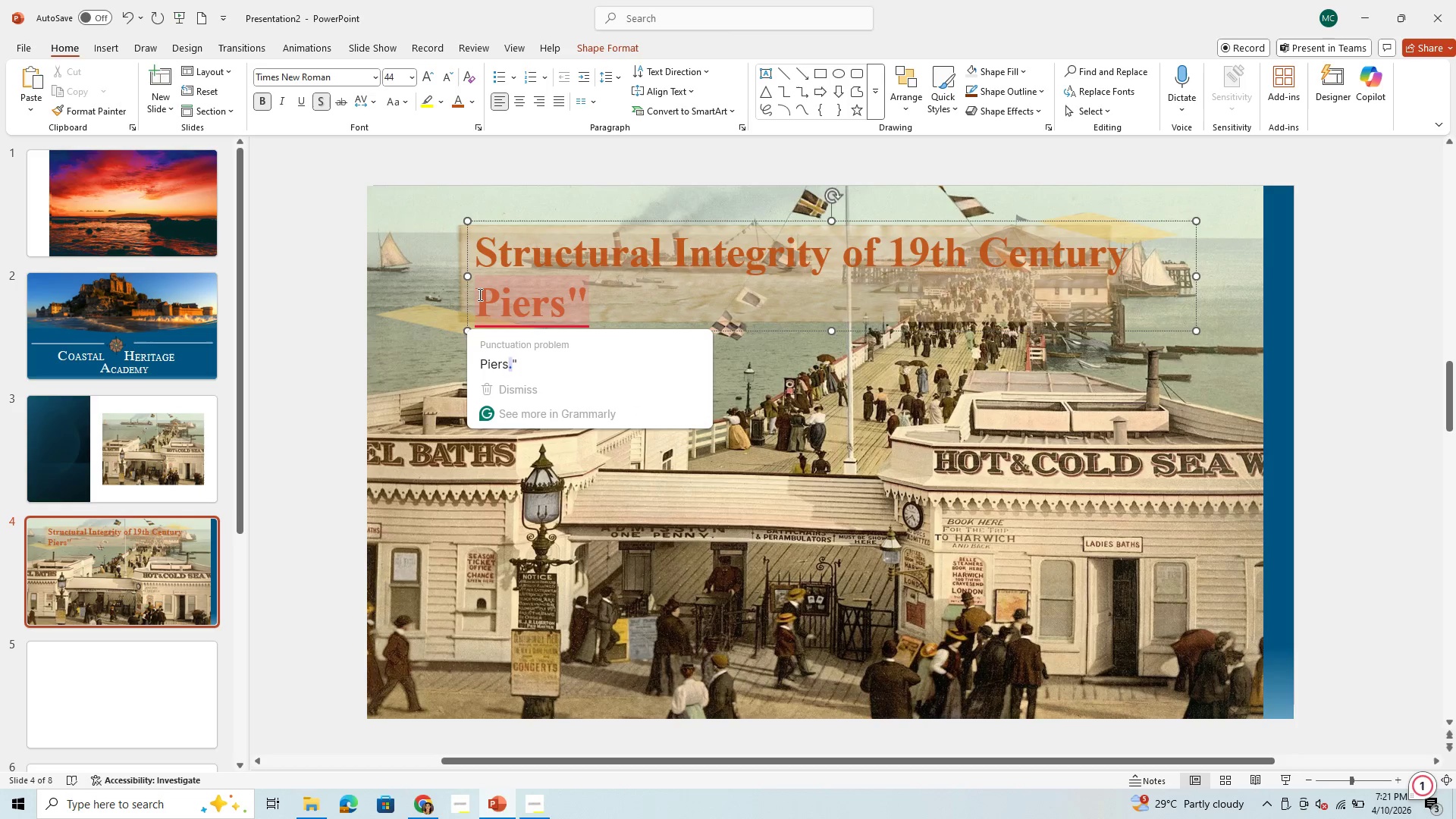 
key(Space)
 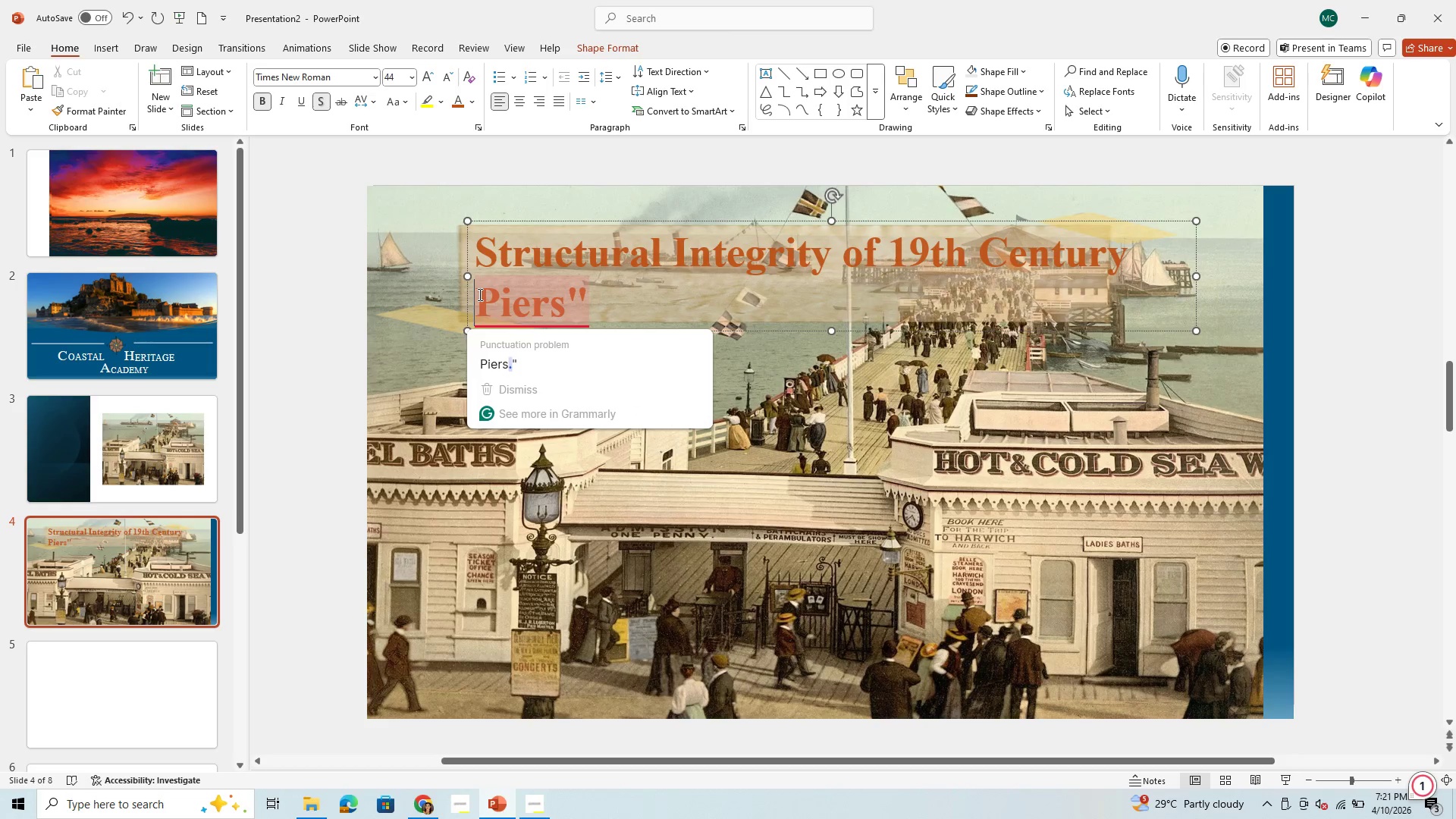 
key(Space)
 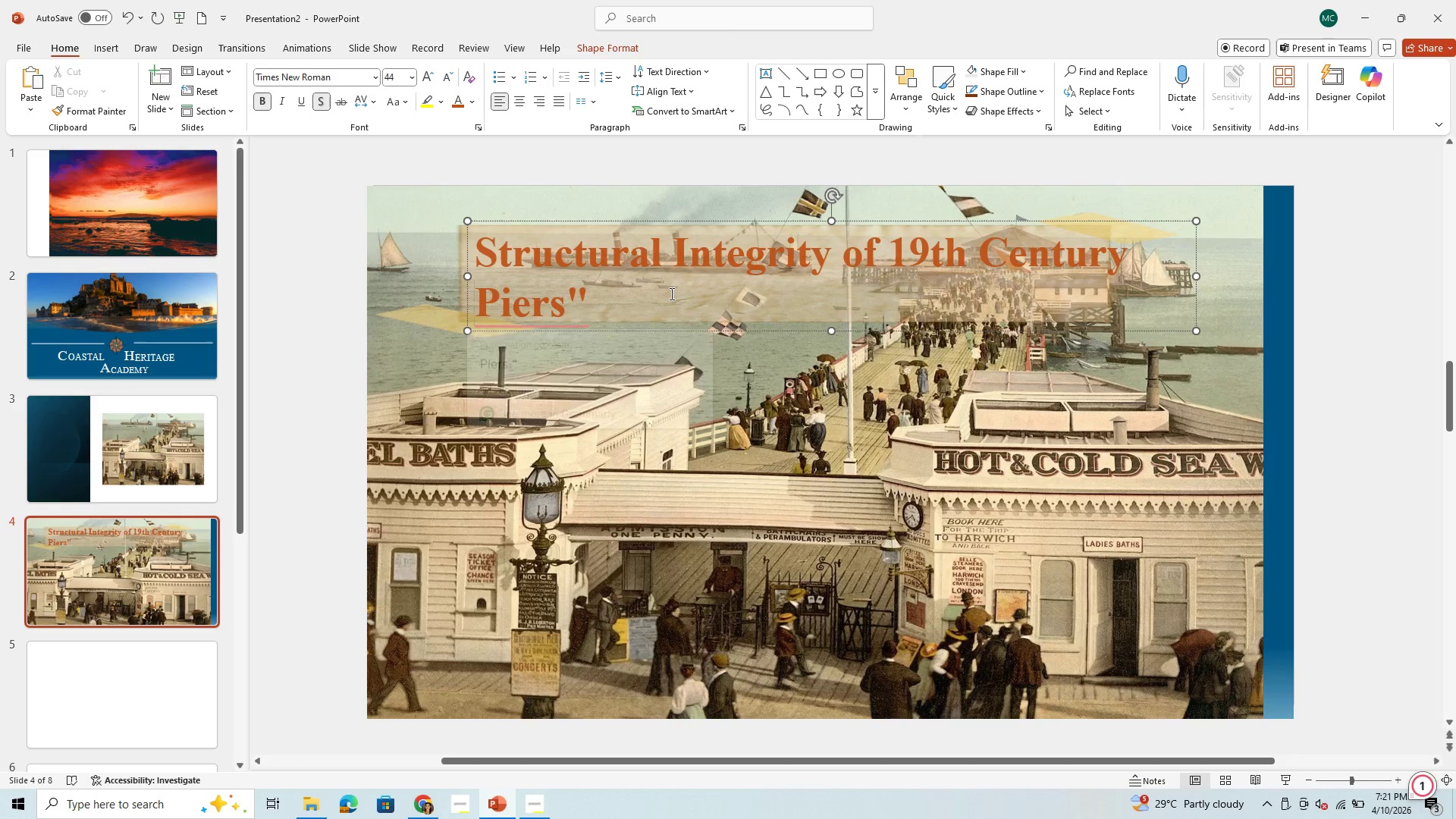 
left_click([670, 293])
 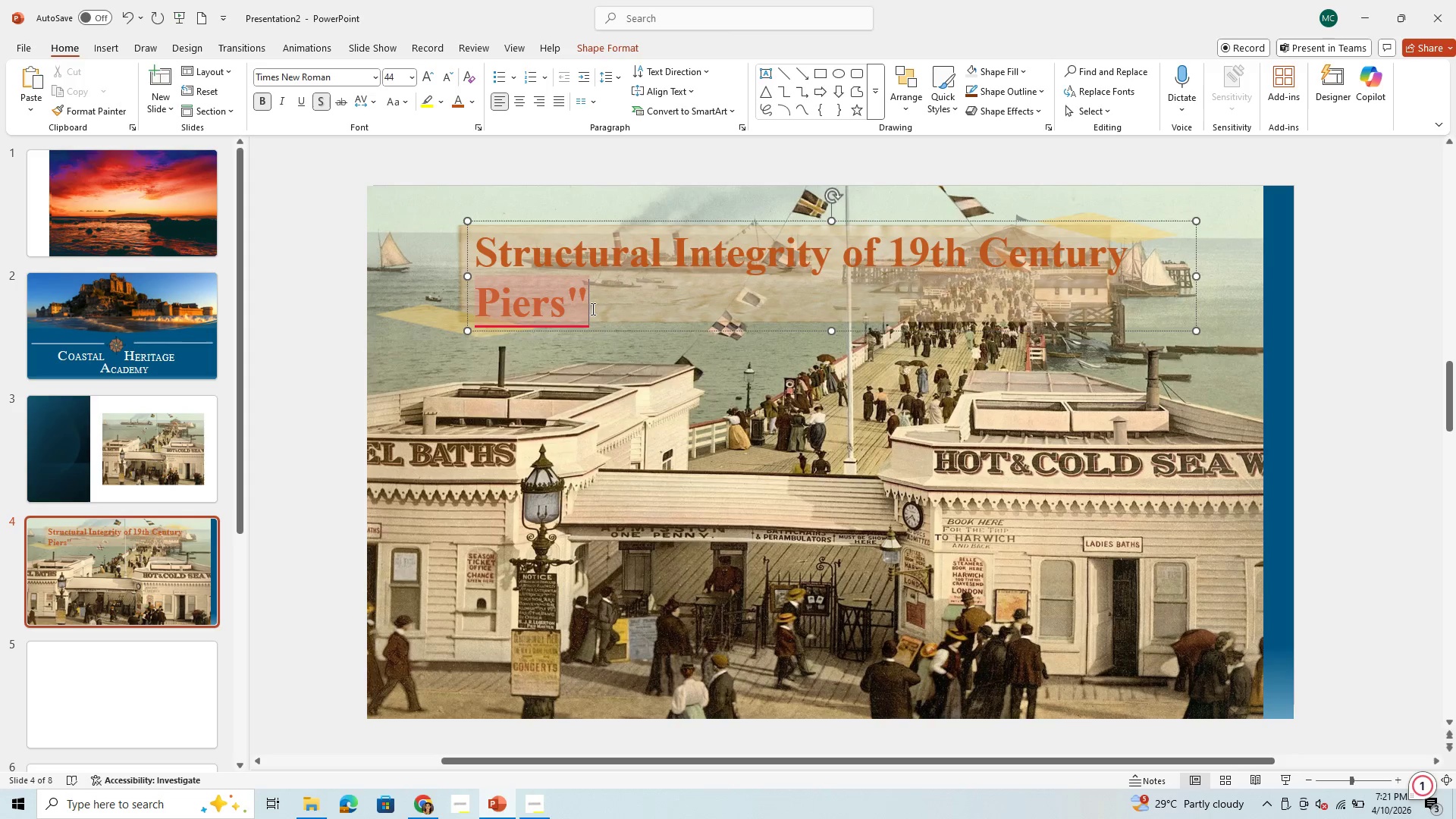 
left_click_drag(start_coordinate=[595, 305], to_coordinate=[476, 255])
 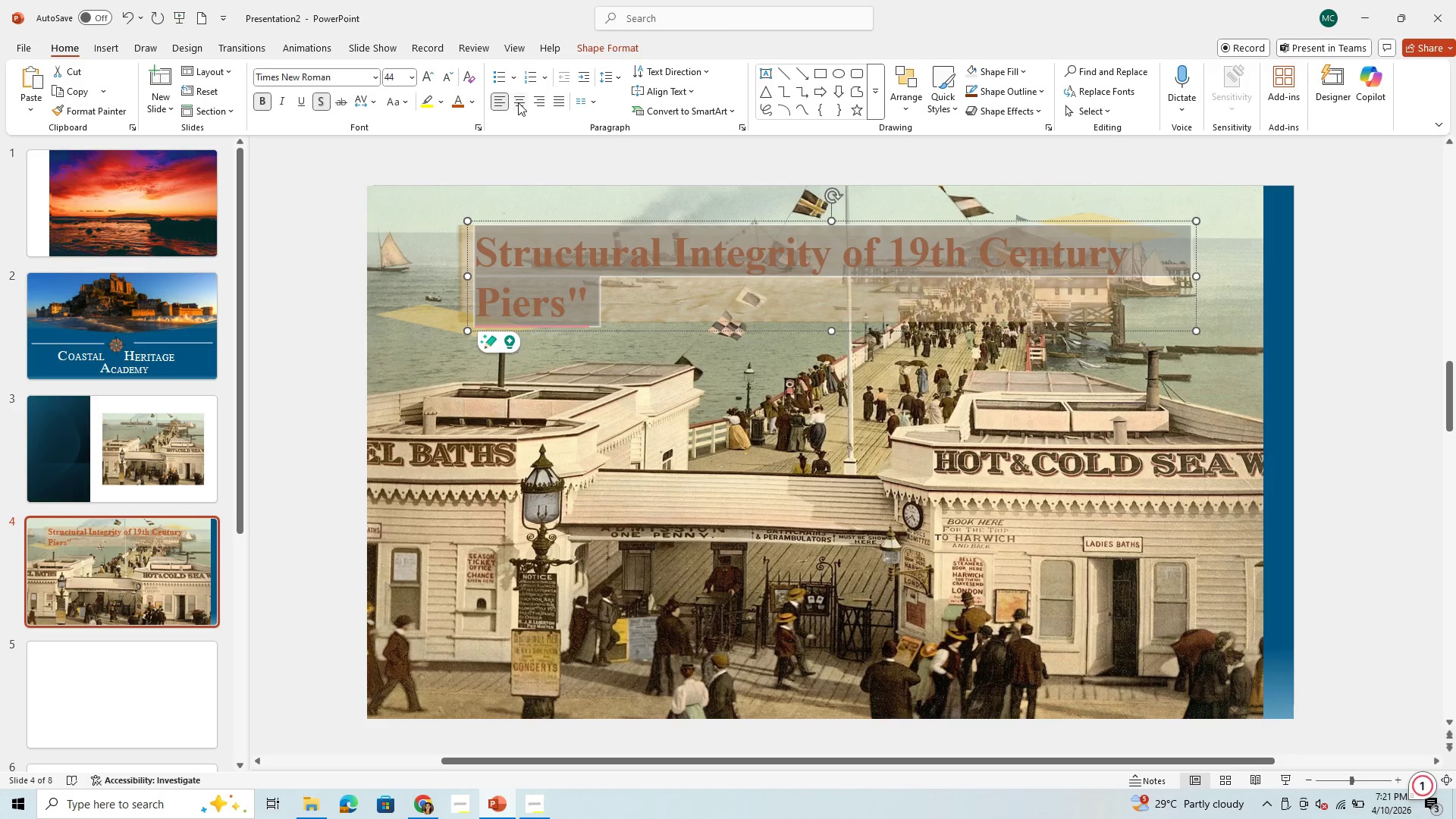 
left_click([518, 102])
 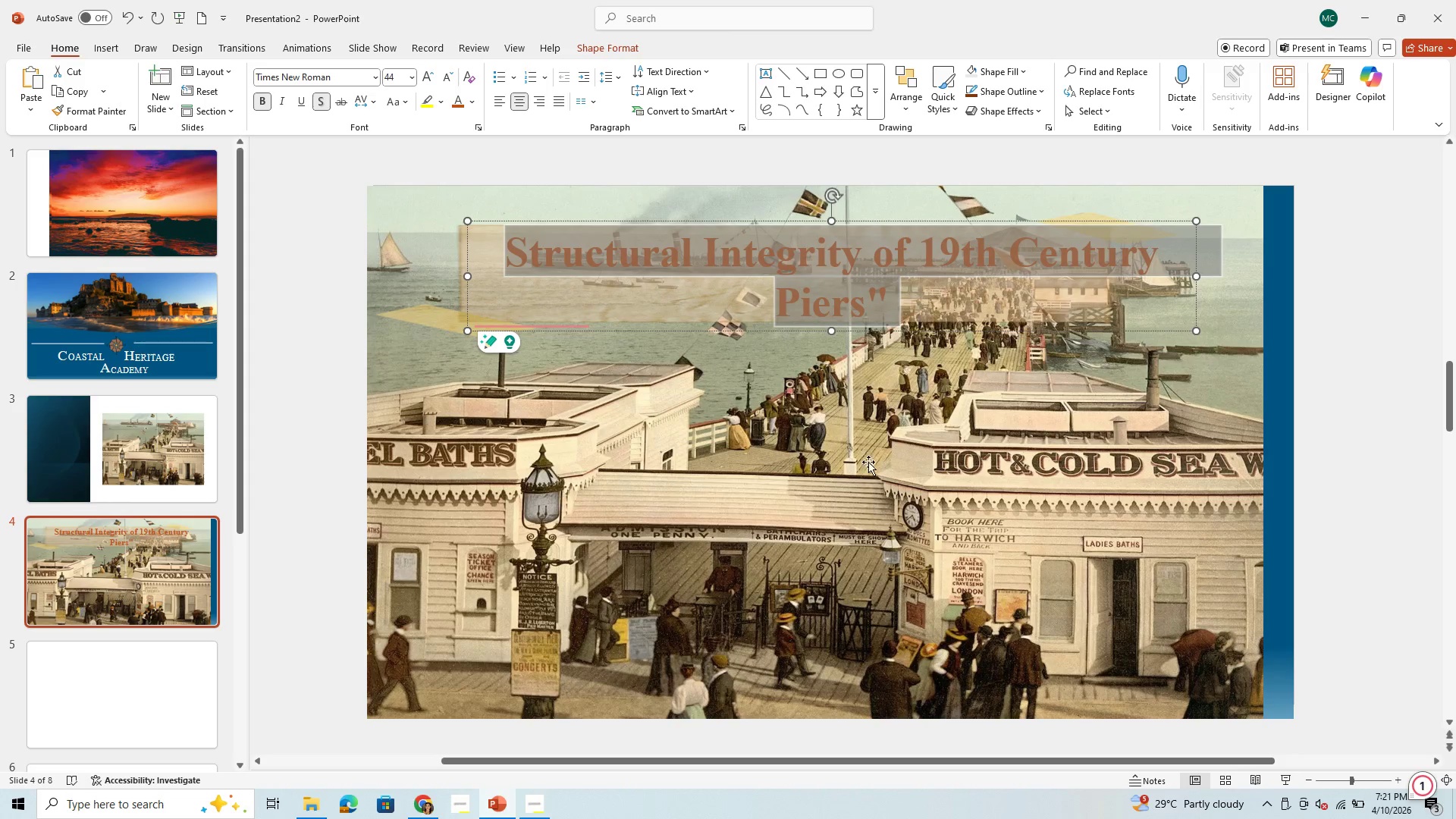 
left_click([845, 396])
 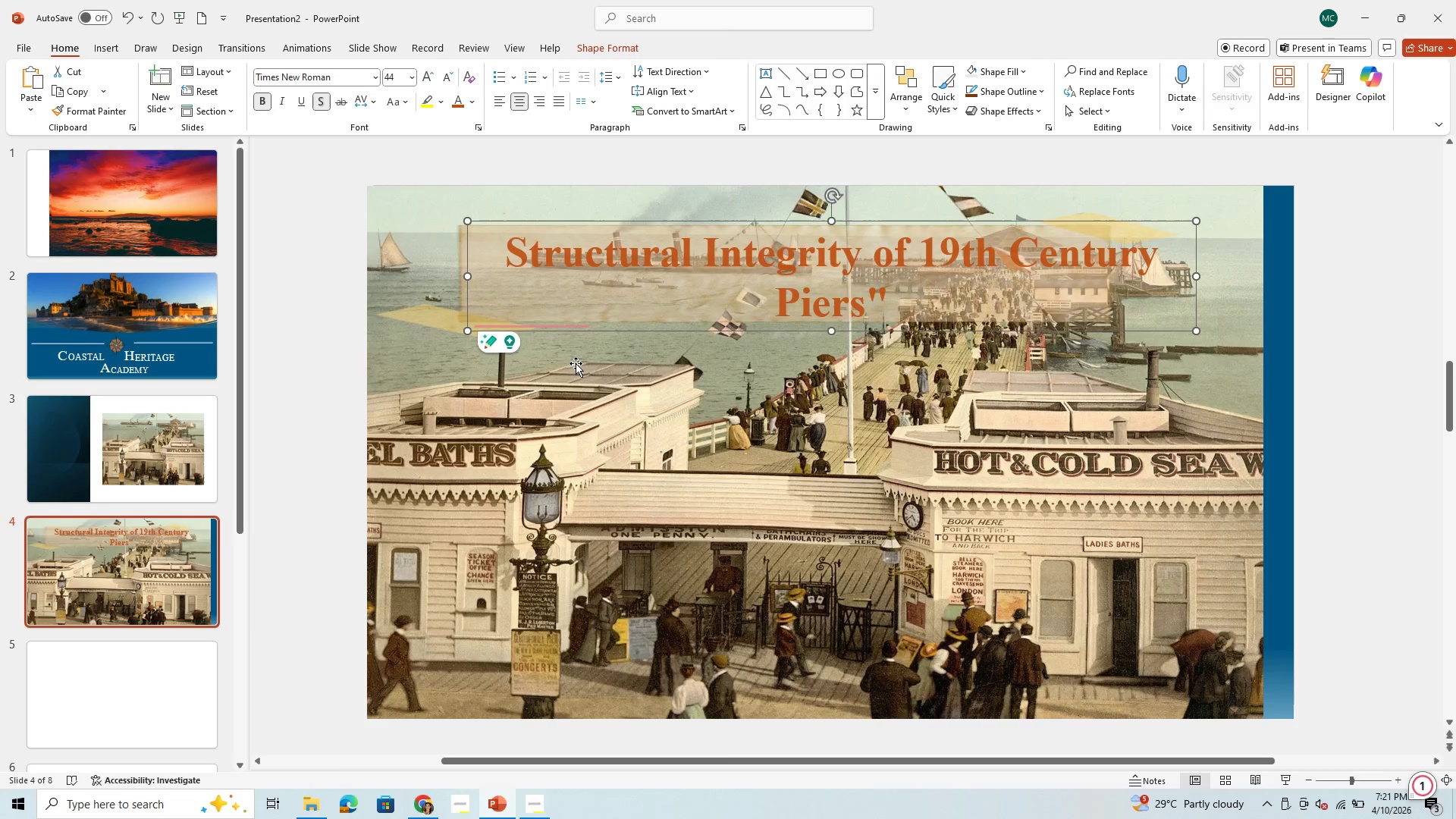 
left_click([516, 300])
 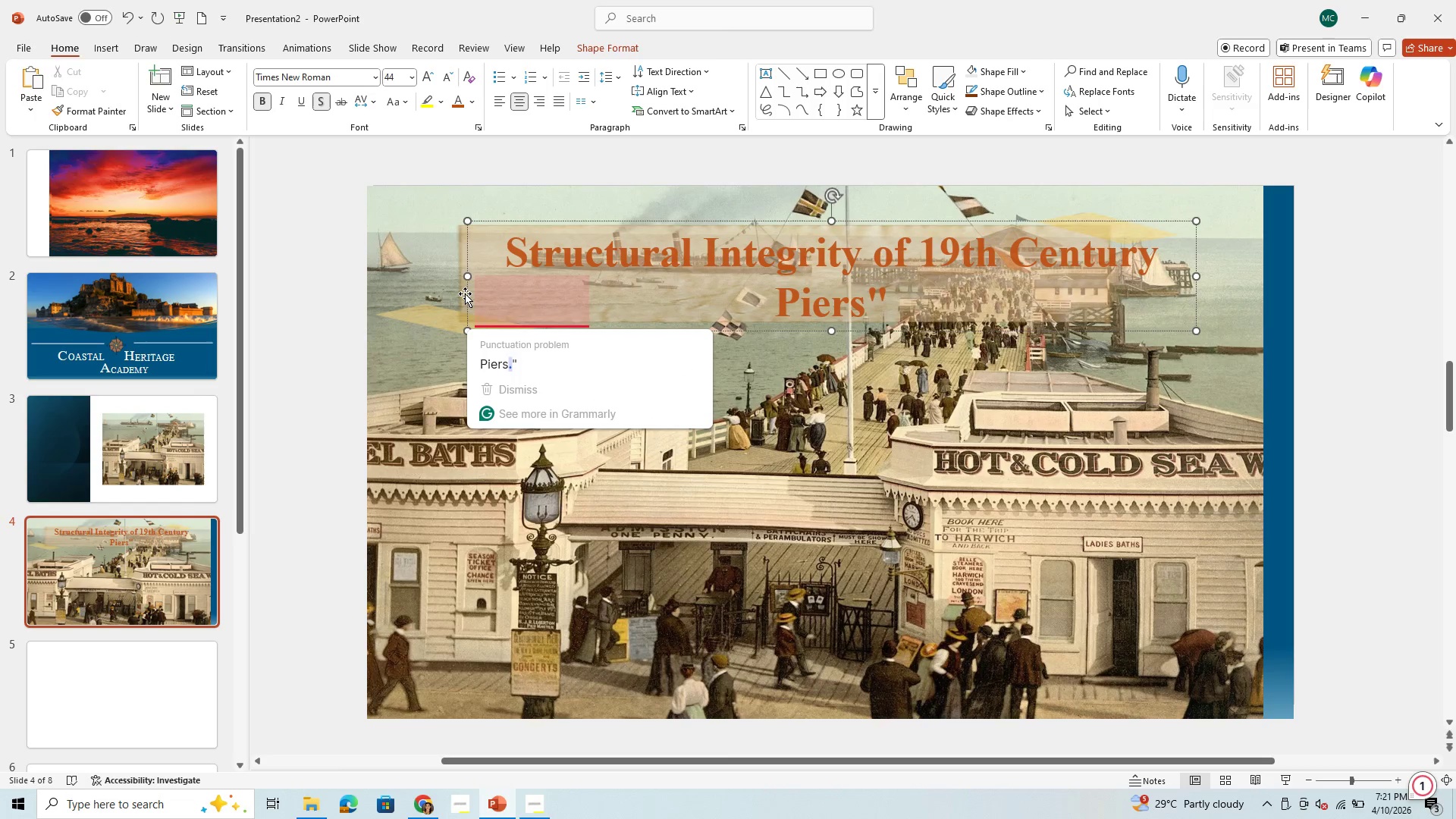 
left_click([463, 294])
 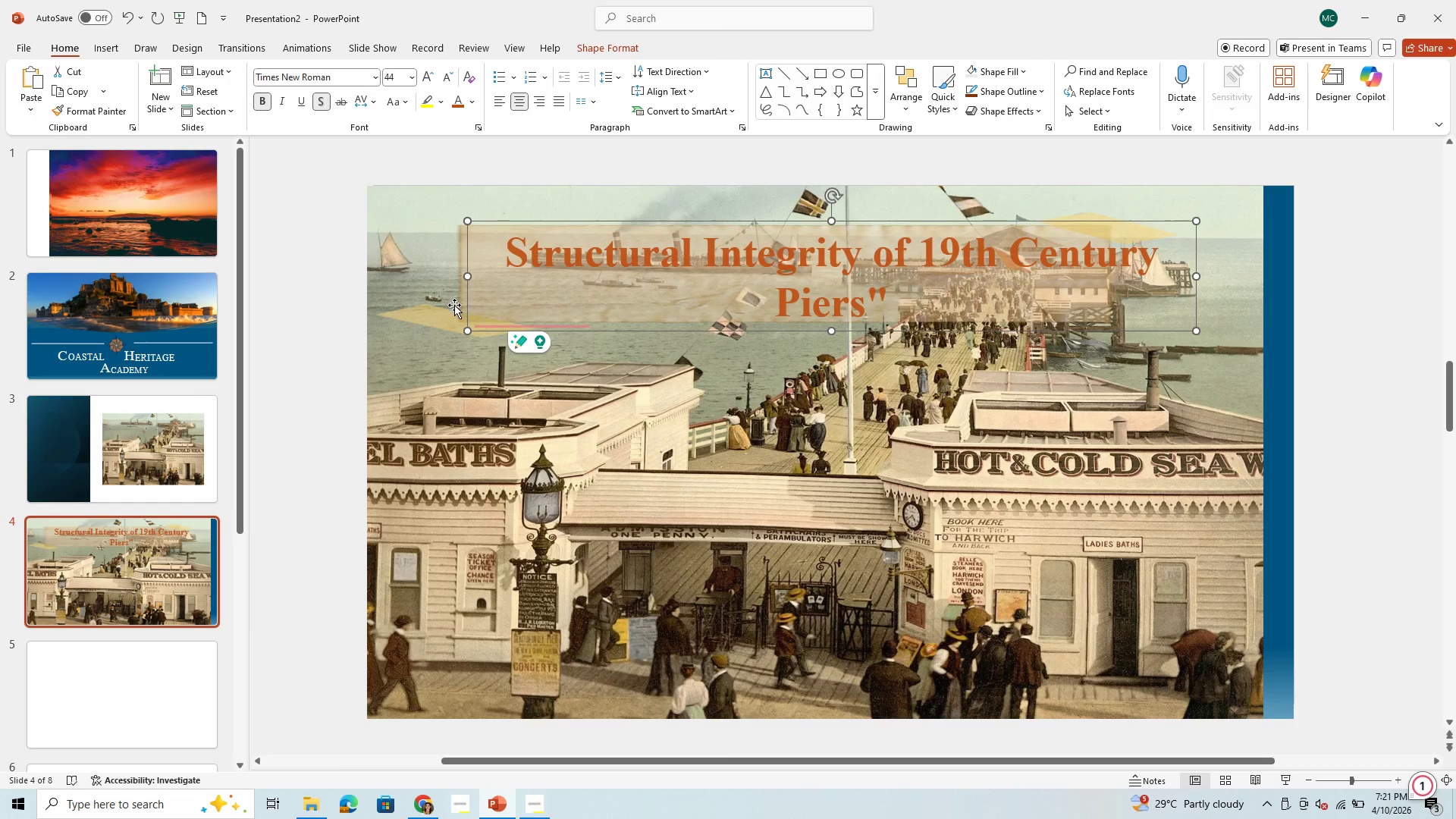 
left_click([453, 308])
 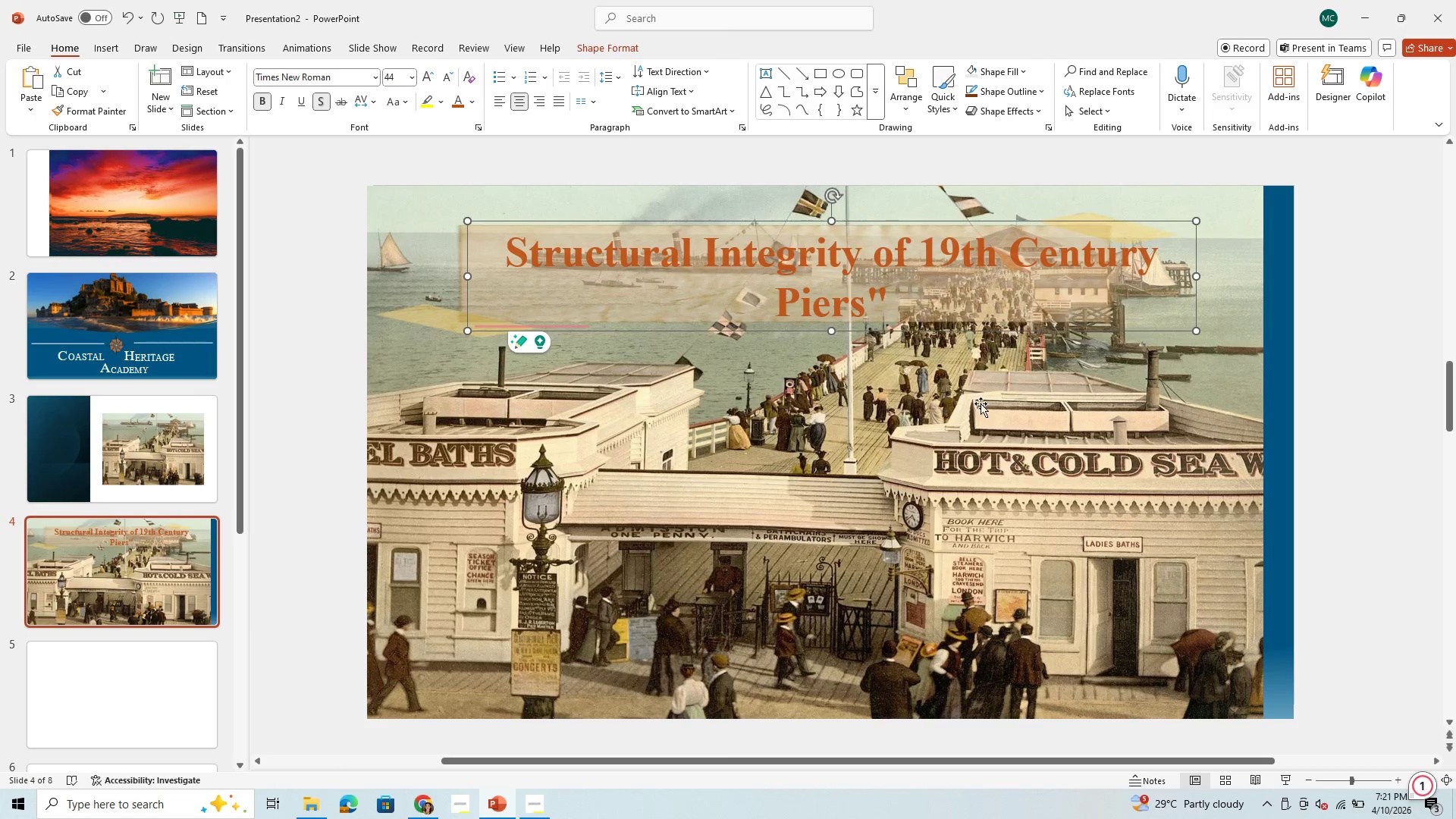 
left_click([981, 403])
 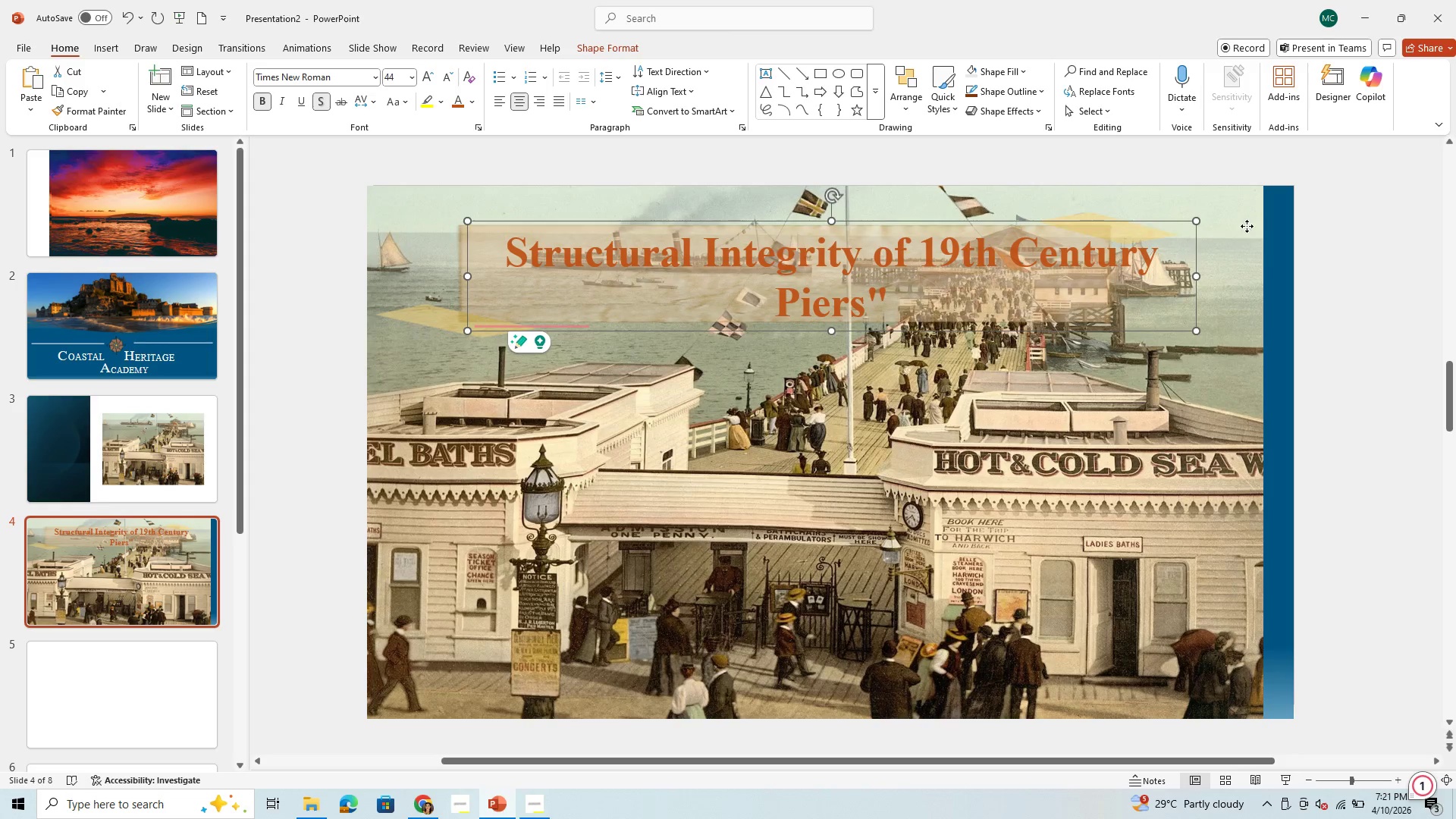 
double_click([1246, 224])
 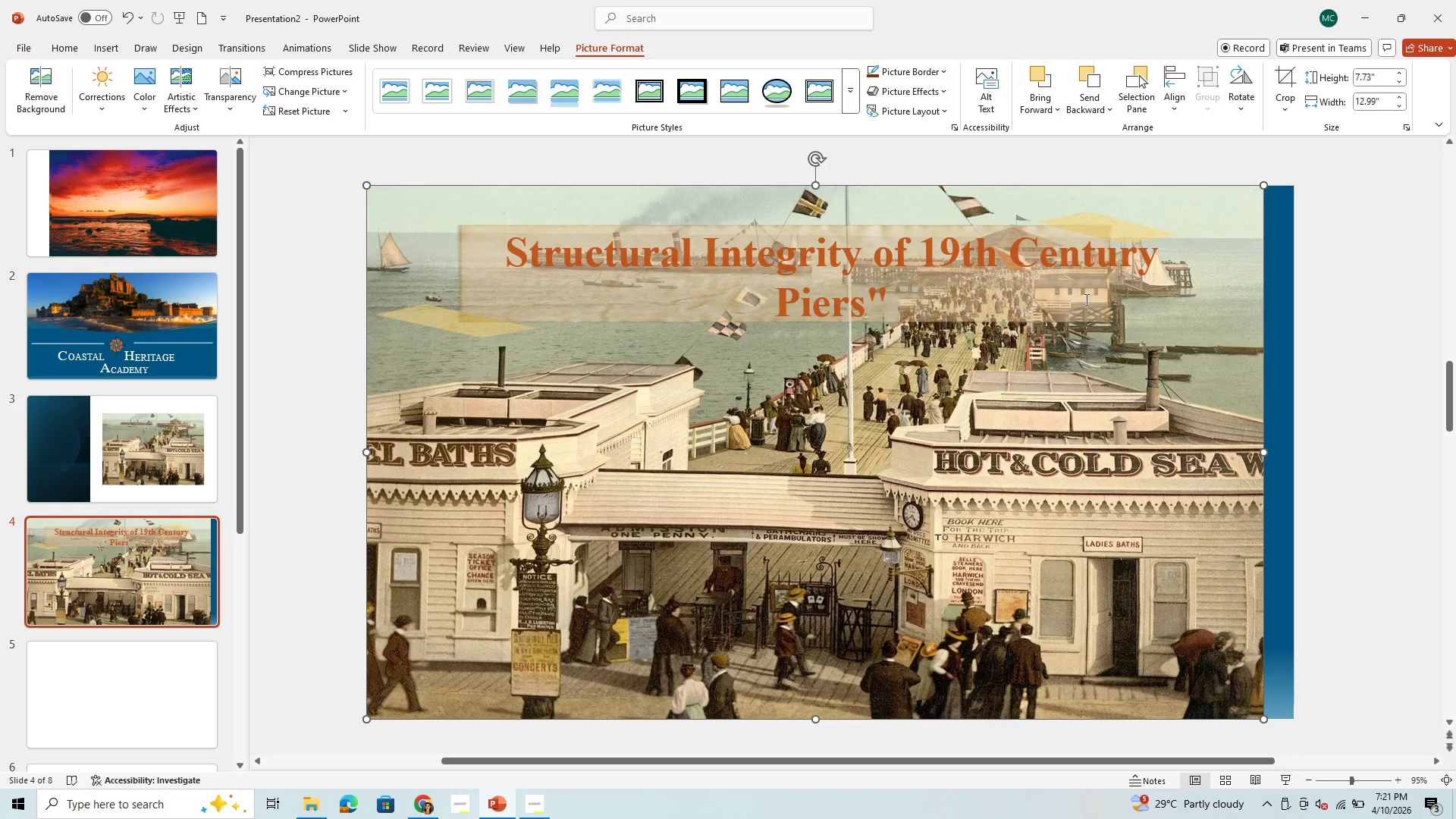 
left_click([1067, 279])
 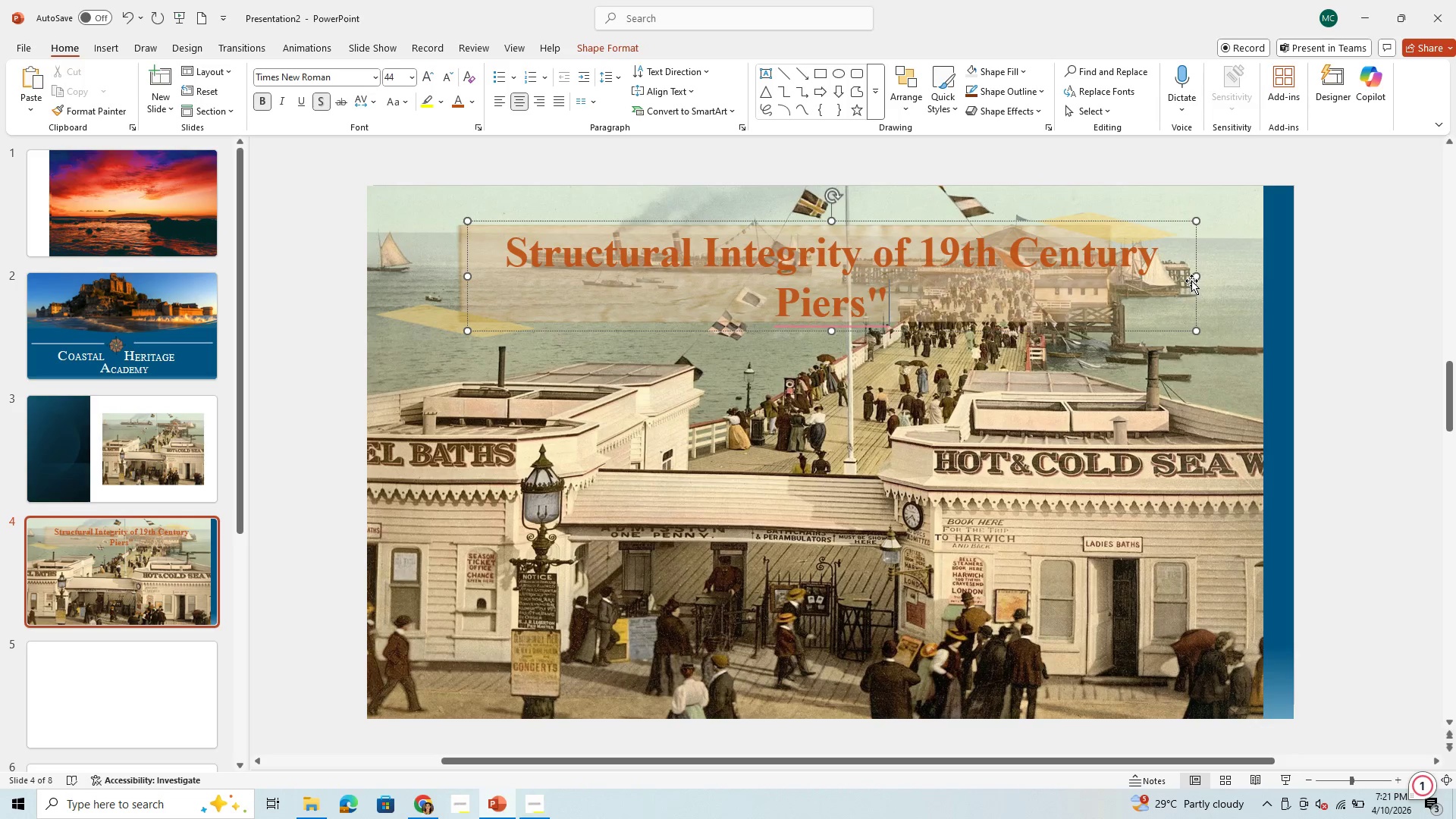 
left_click_drag(start_coordinate=[1197, 276], to_coordinate=[1083, 295])
 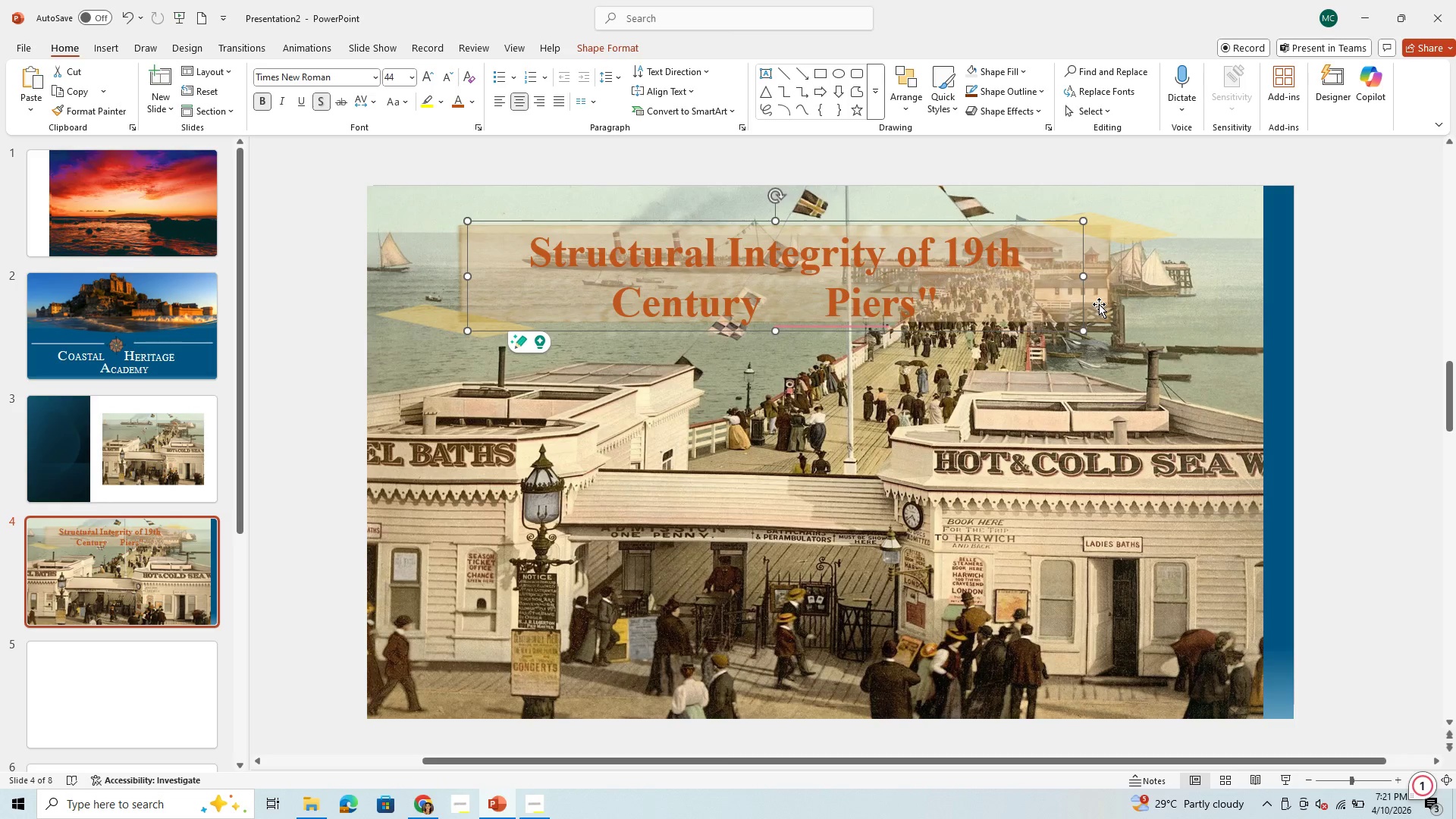 
left_click([1099, 304])
 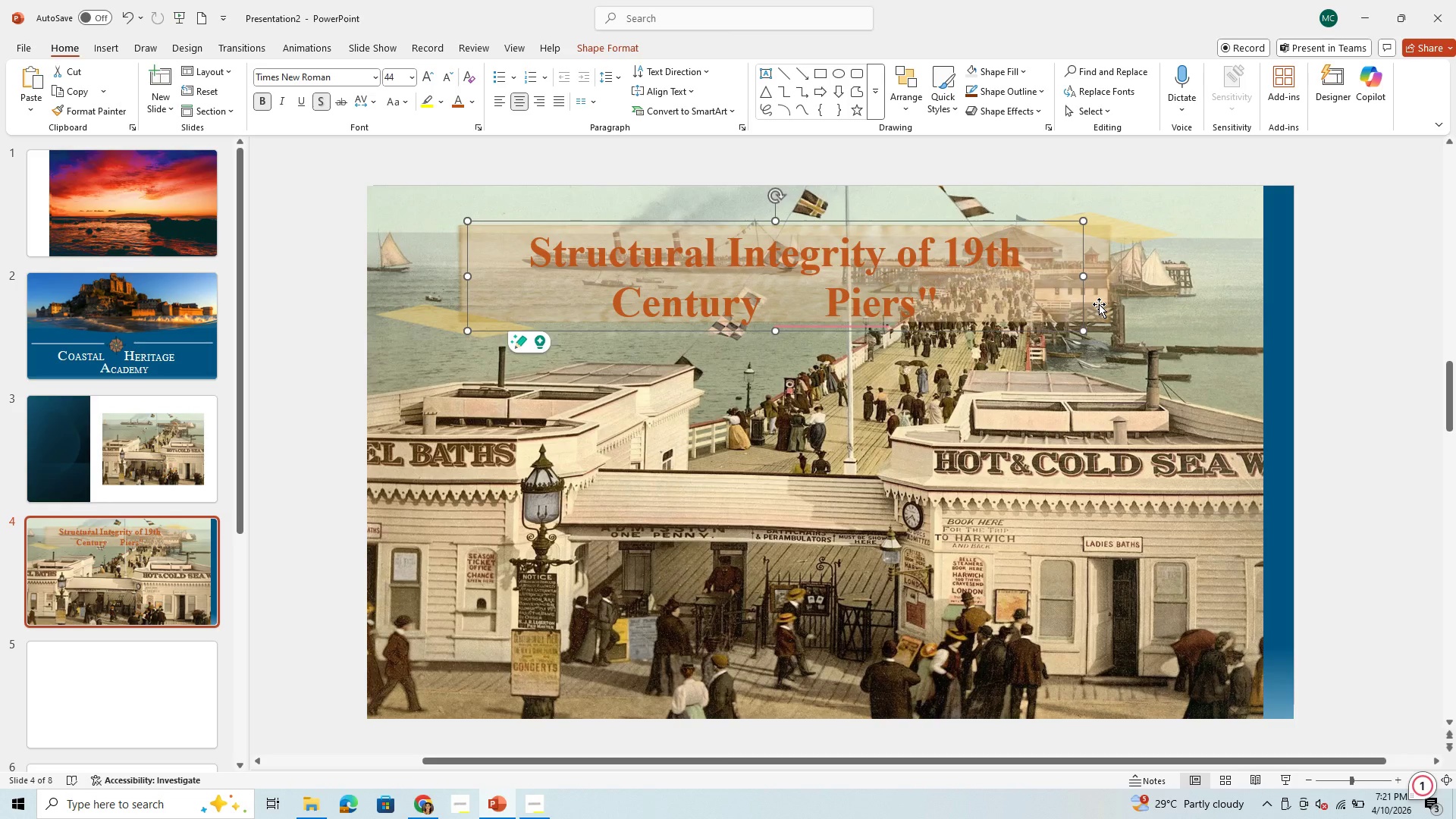 
double_click([1099, 304])
 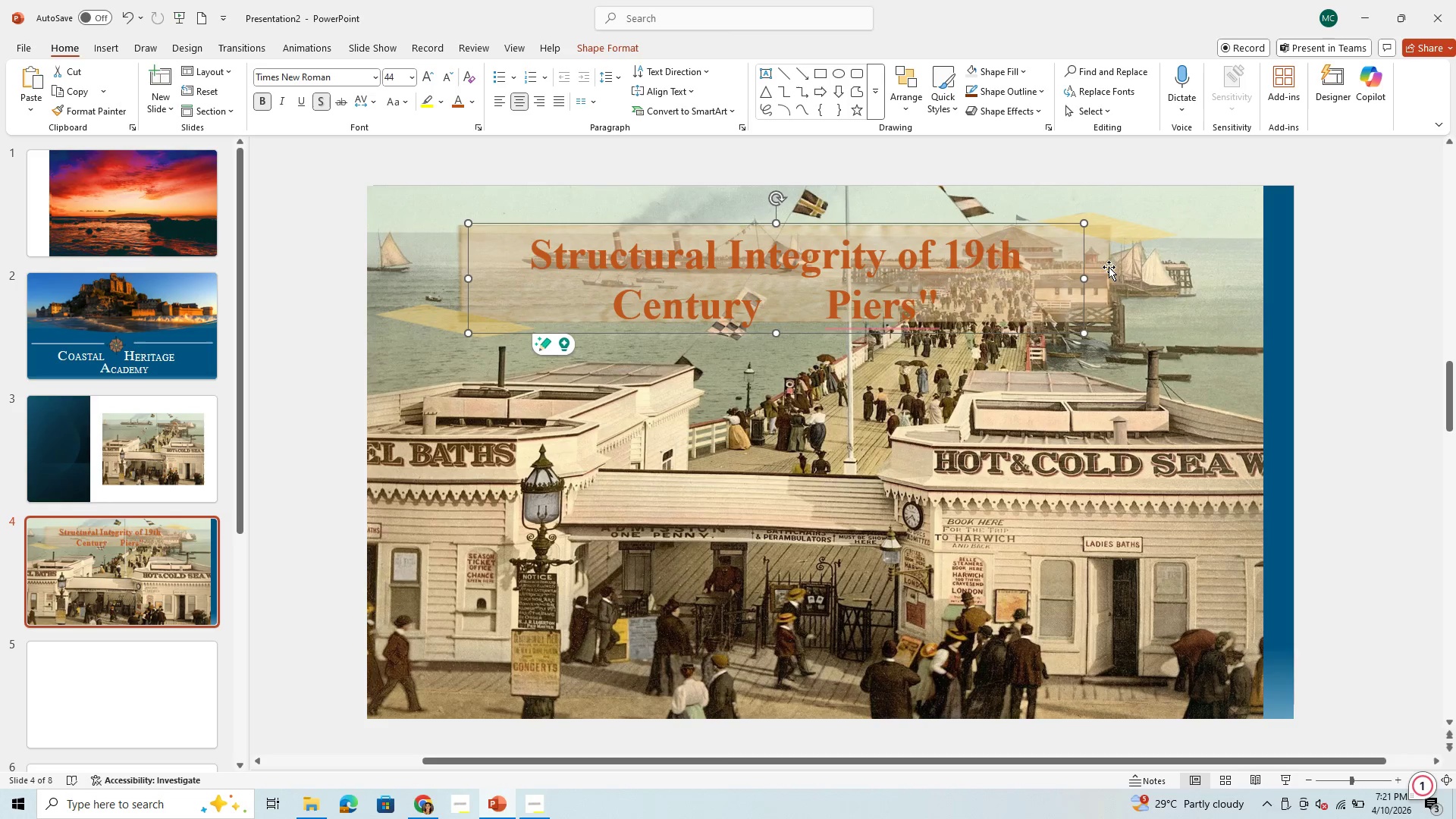 
left_click_drag(start_coordinate=[1105, 259], to_coordinate=[110, 46])
 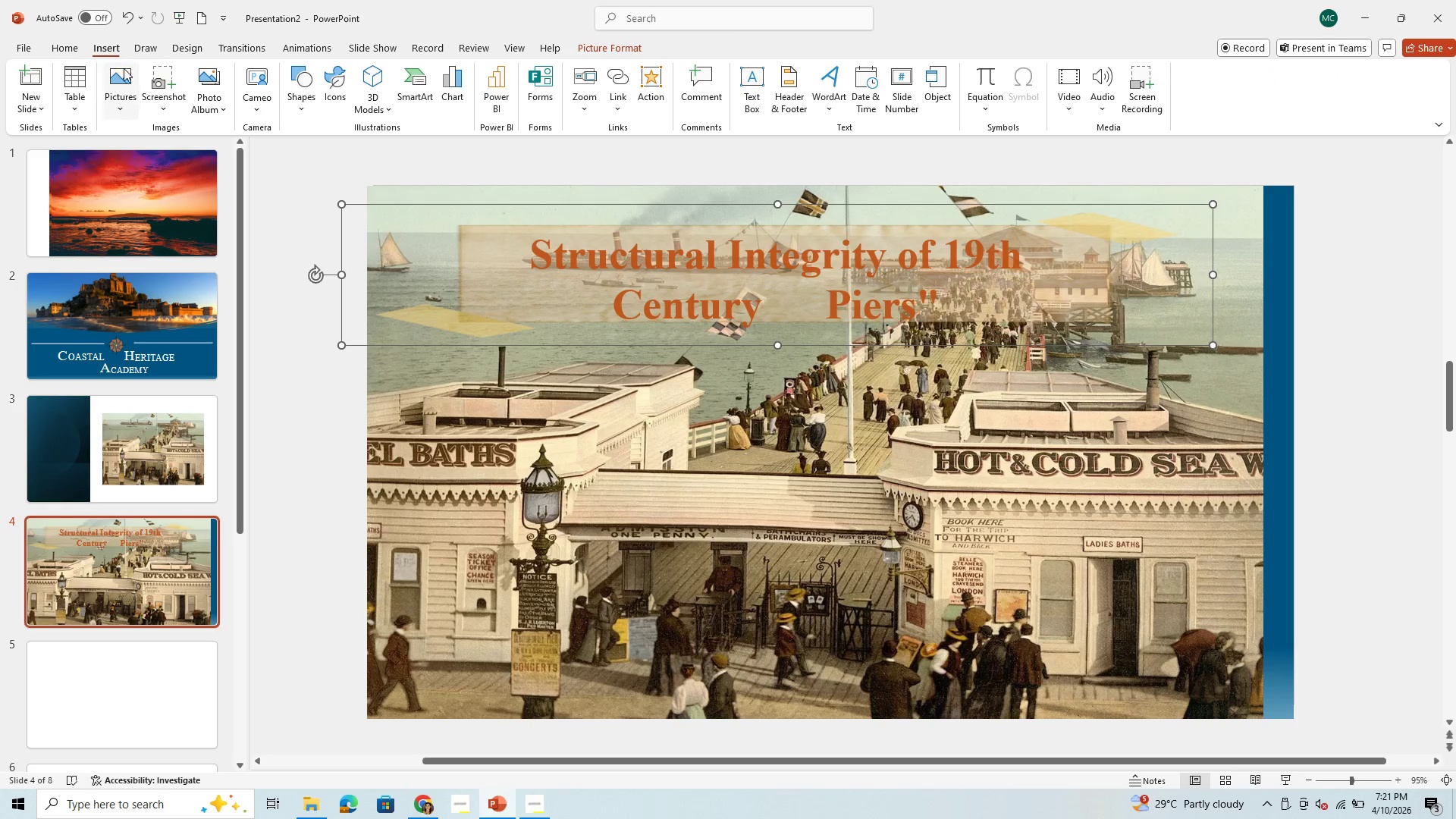 
left_click([110, 46])
 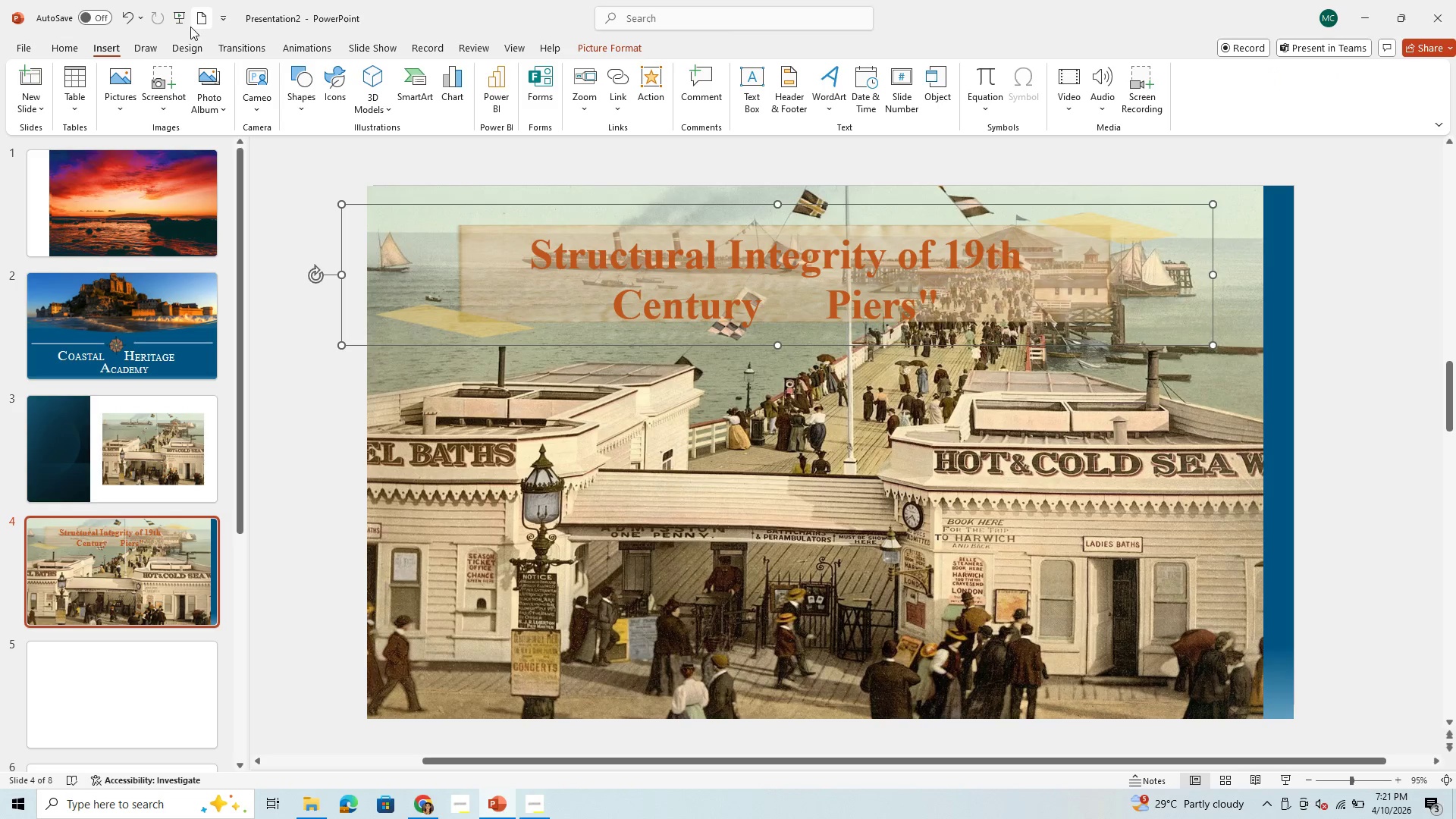 
left_click([186, 48])
 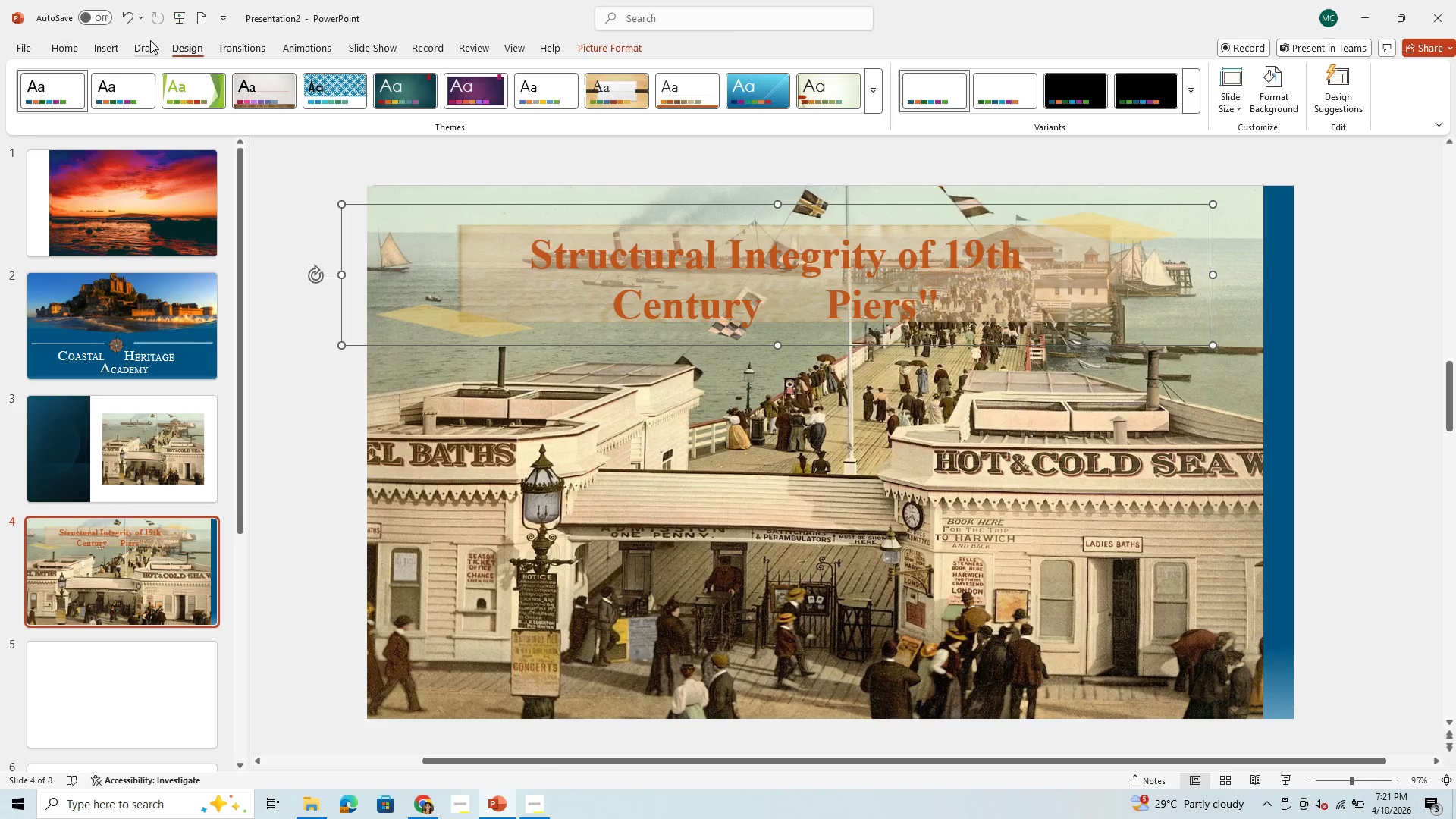 
left_click([150, 40])
 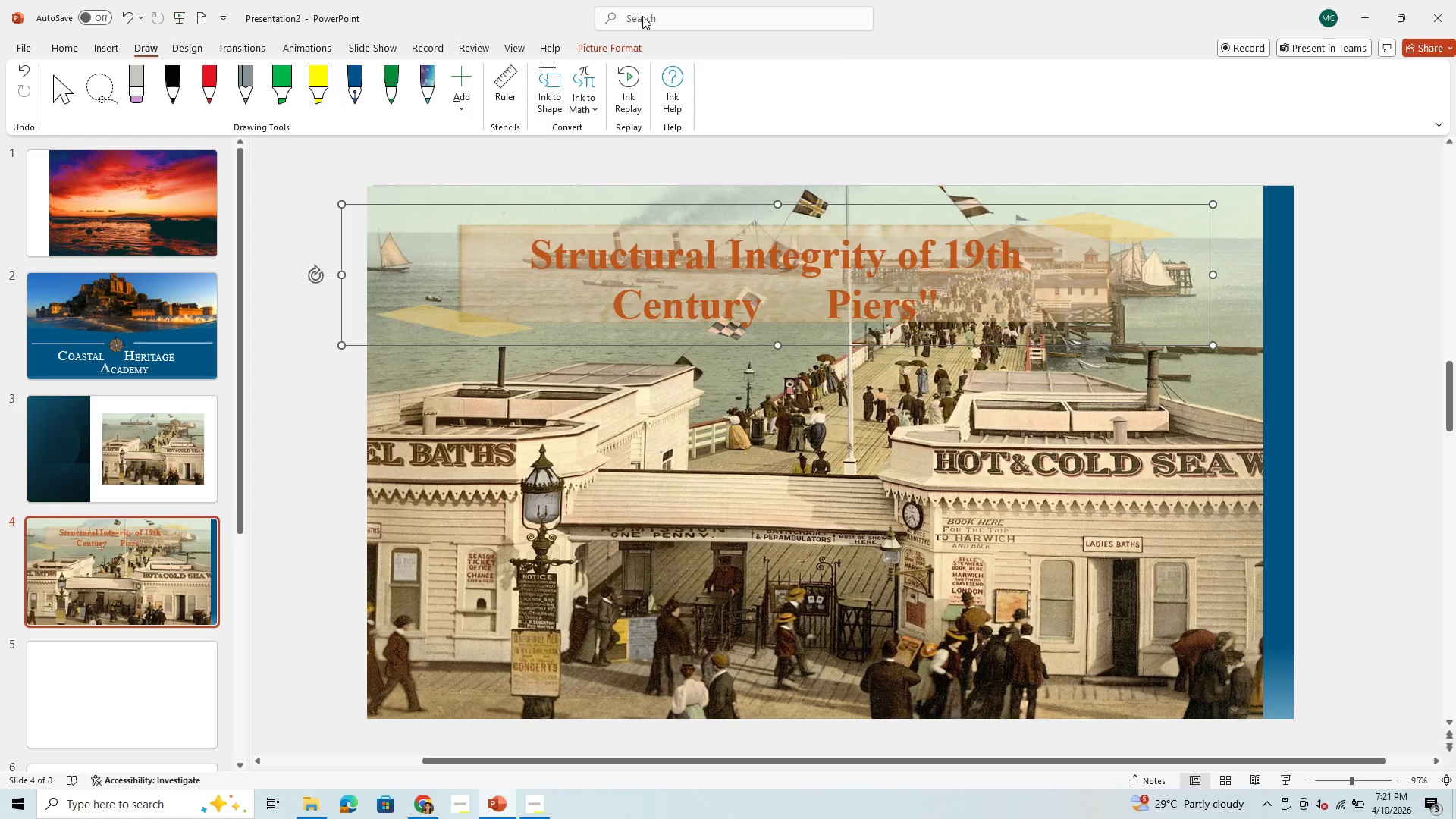 
left_click([645, 19])
 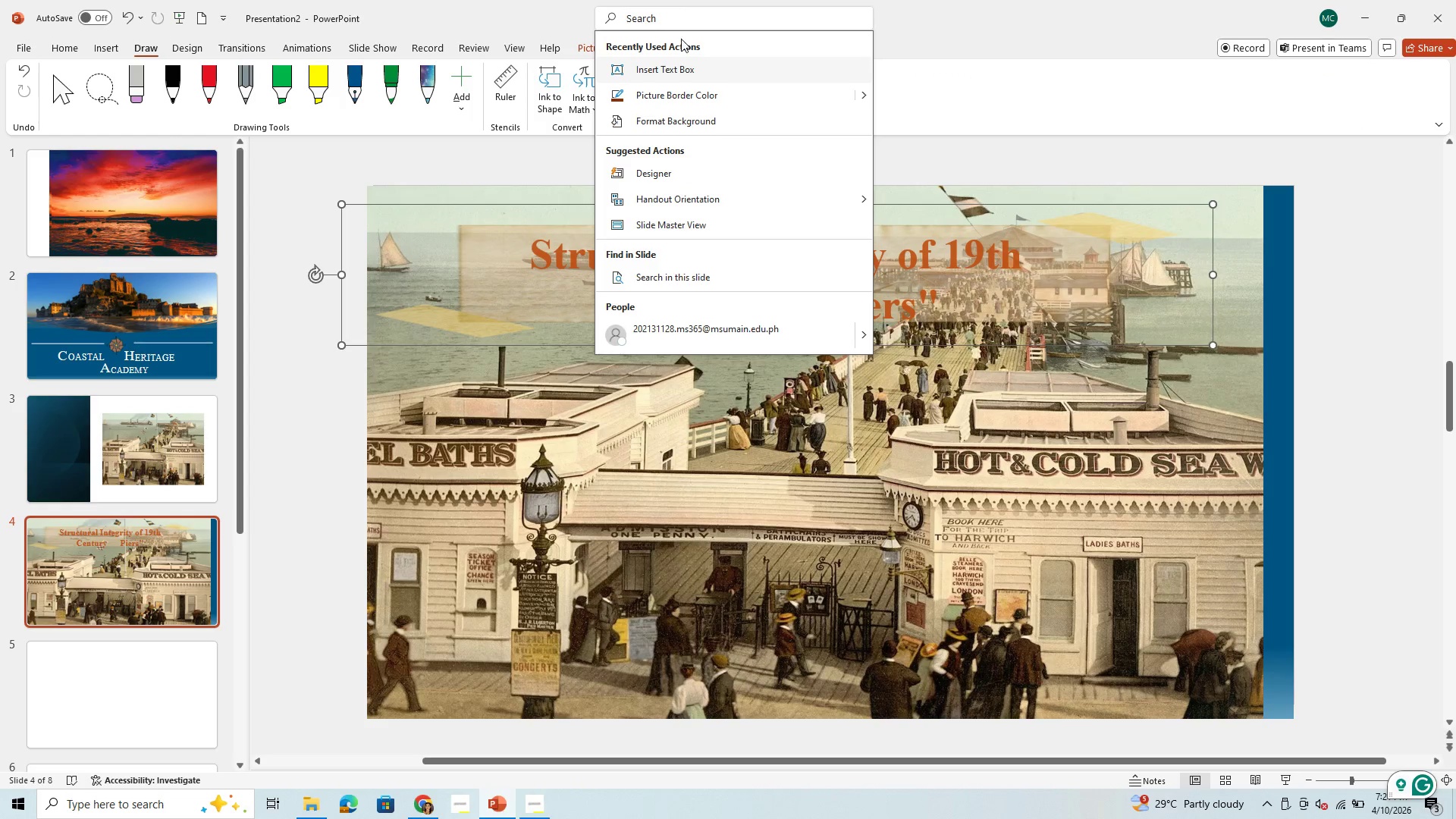 
wait(5.8)
 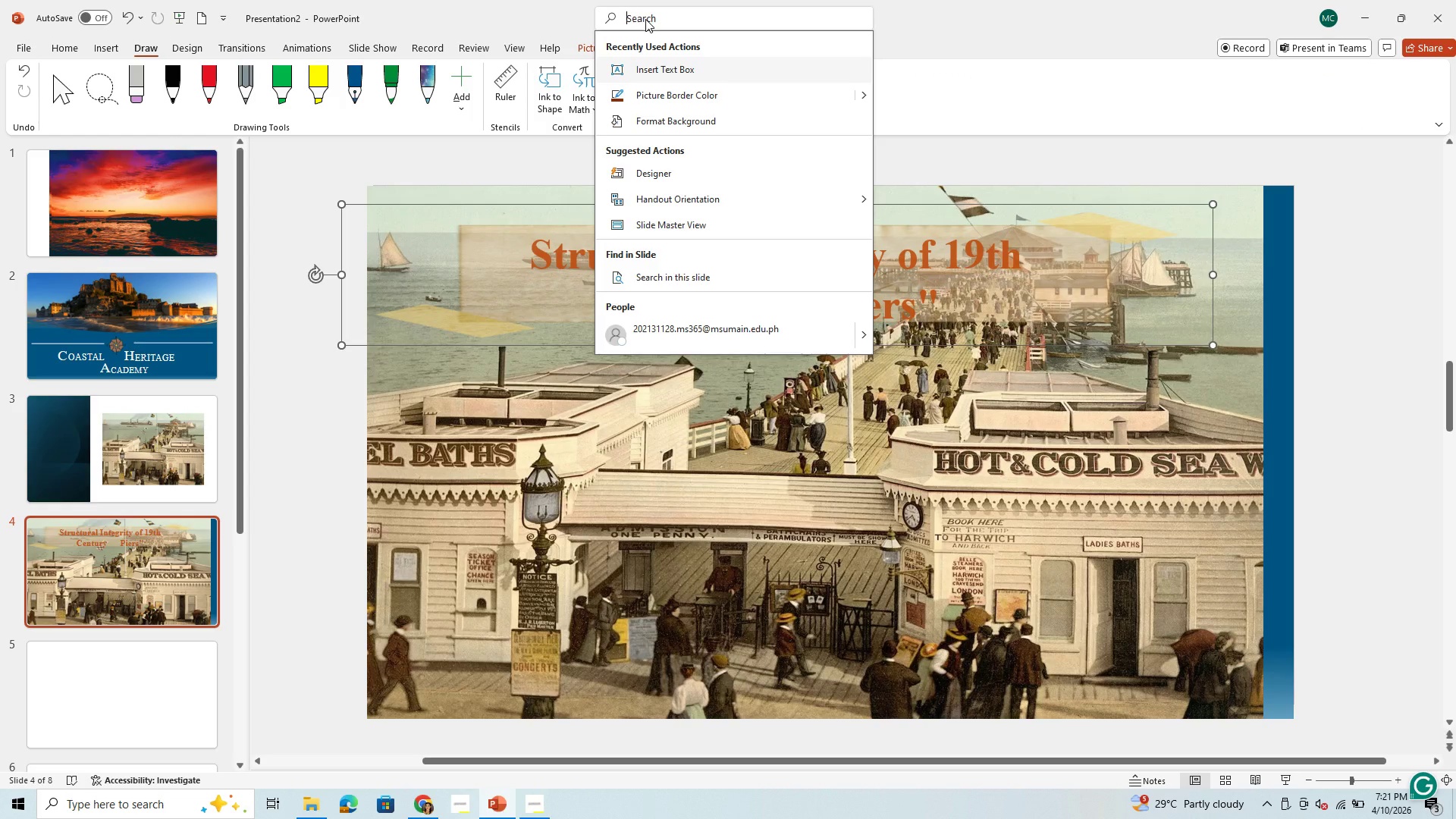 
left_click([66, 45])
 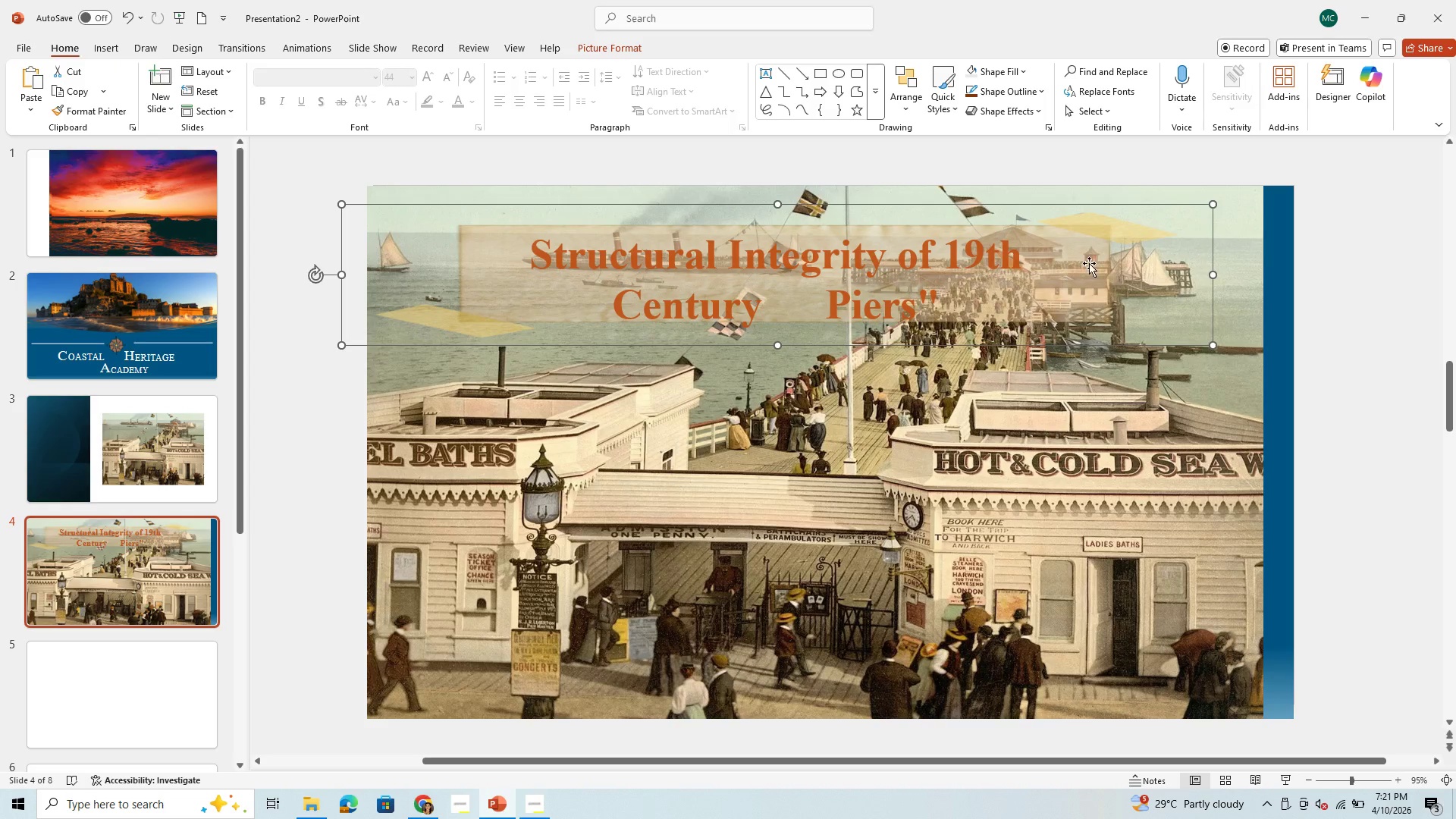 
right_click([1091, 262])
 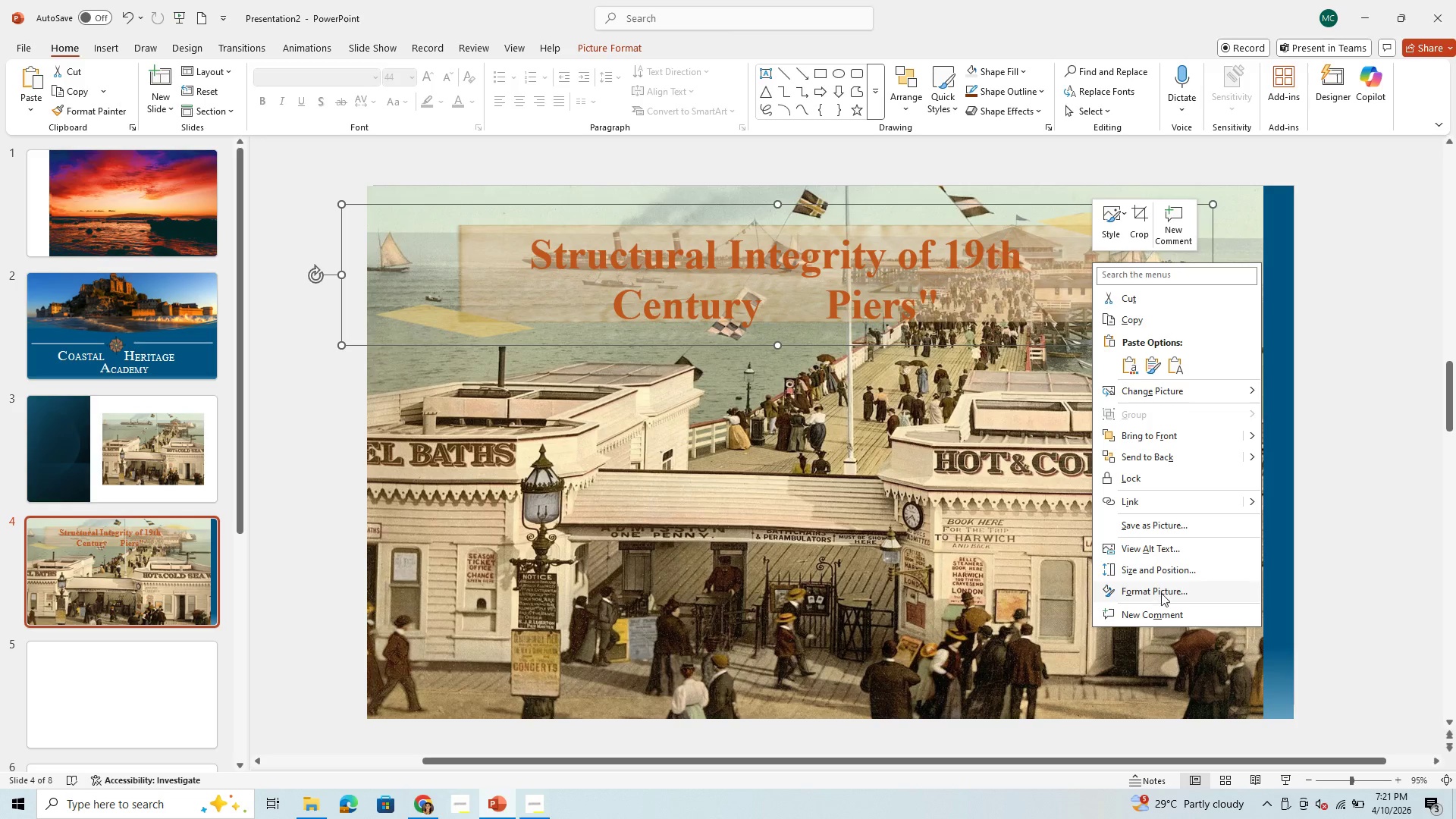 
left_click([1161, 593])
 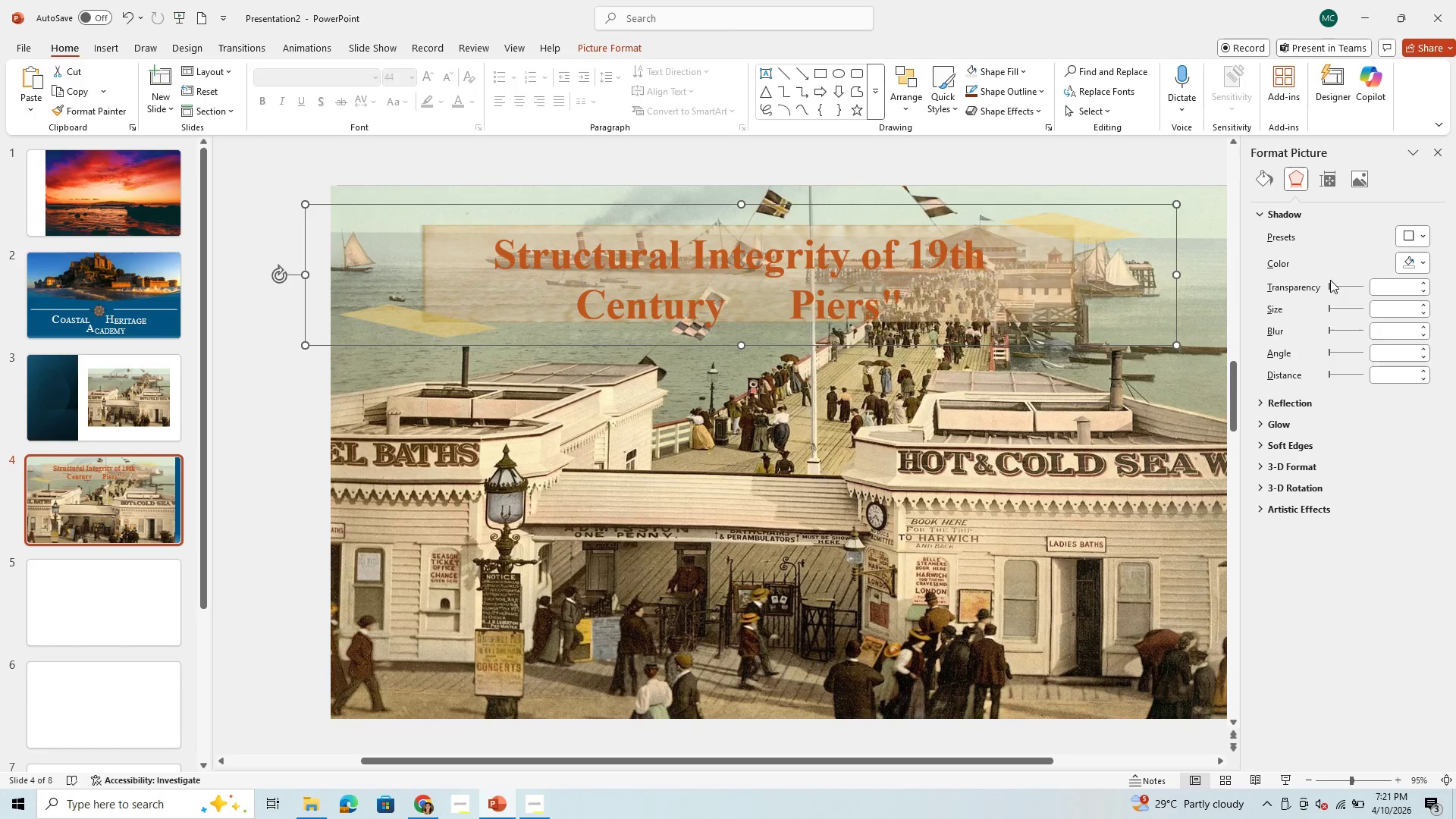 
left_click_drag(start_coordinate=[1330, 281], to_coordinate=[1361, 286])
 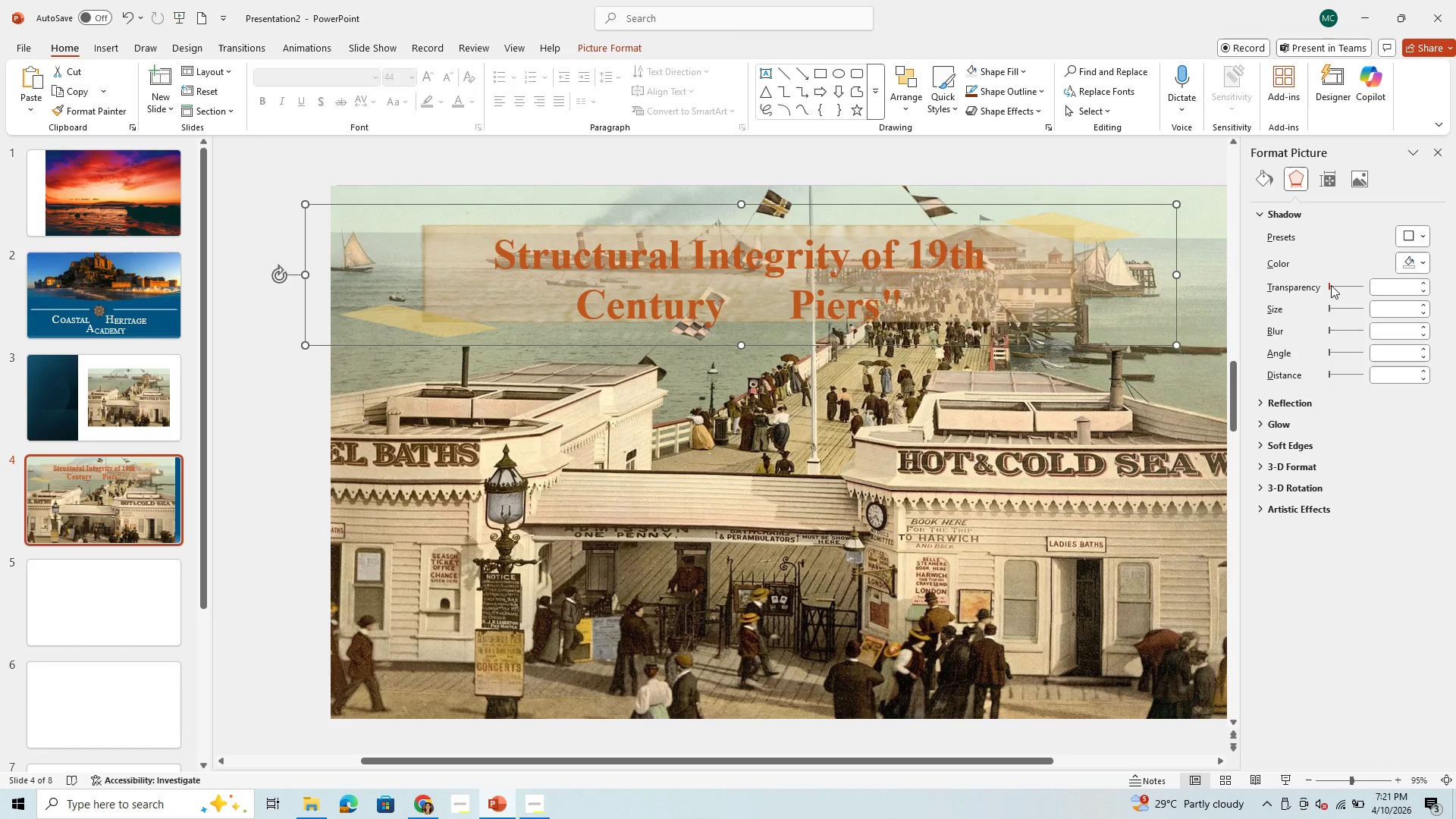 
left_click_drag(start_coordinate=[1331, 285], to_coordinate=[1341, 287])
 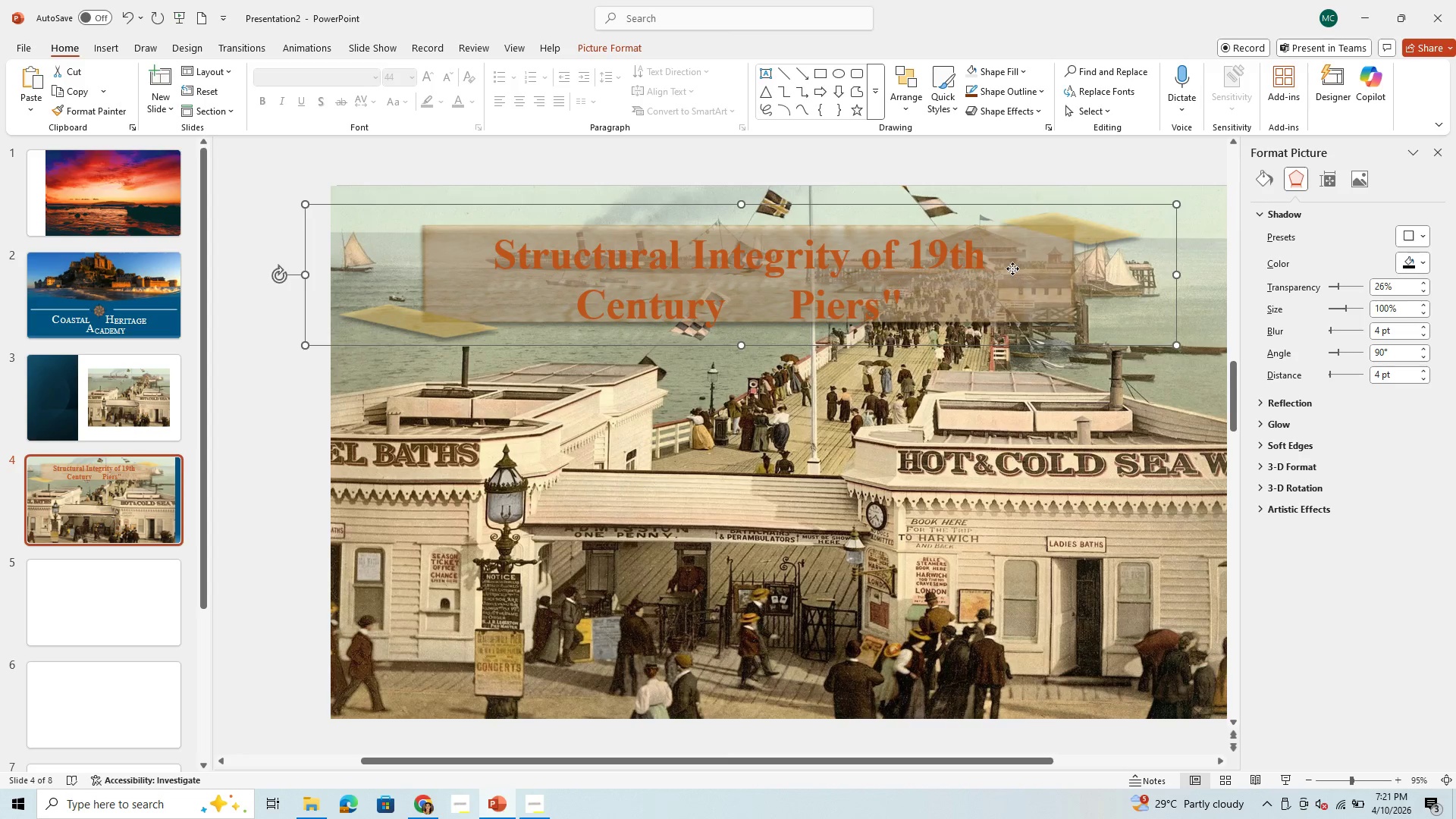 
left_click([1012, 268])
 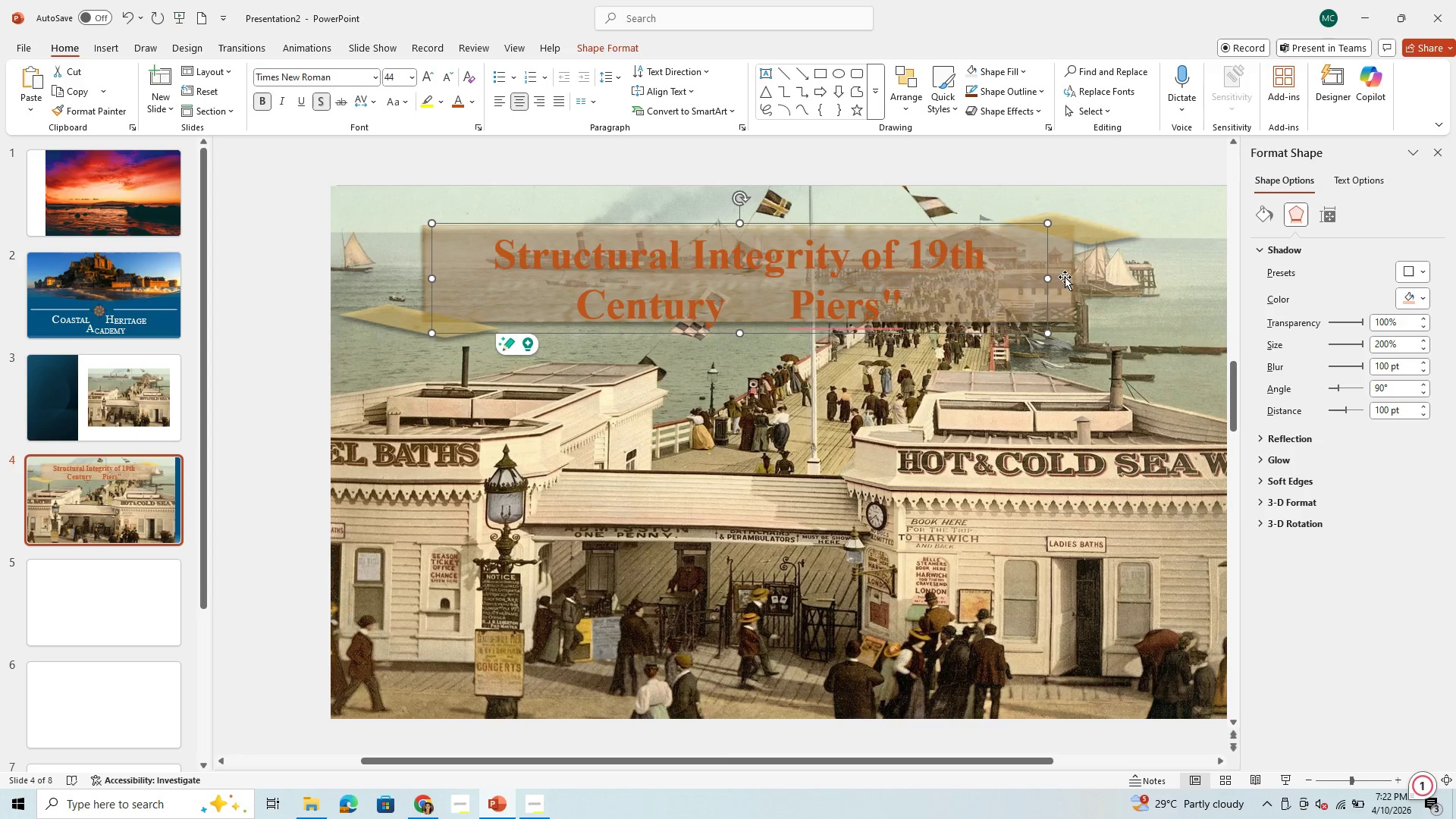 
left_click([1064, 278])
 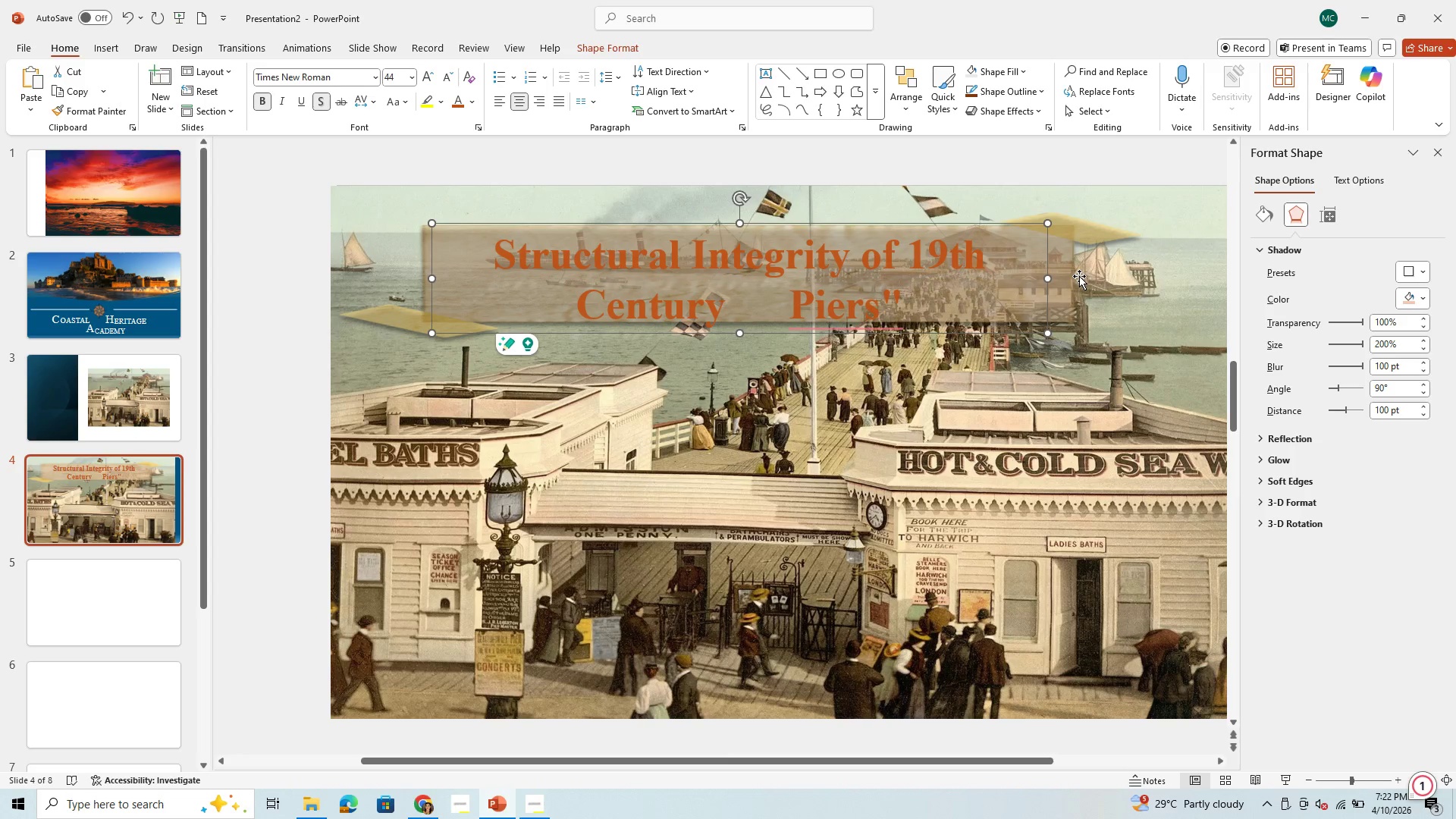 
left_click([1083, 276])
 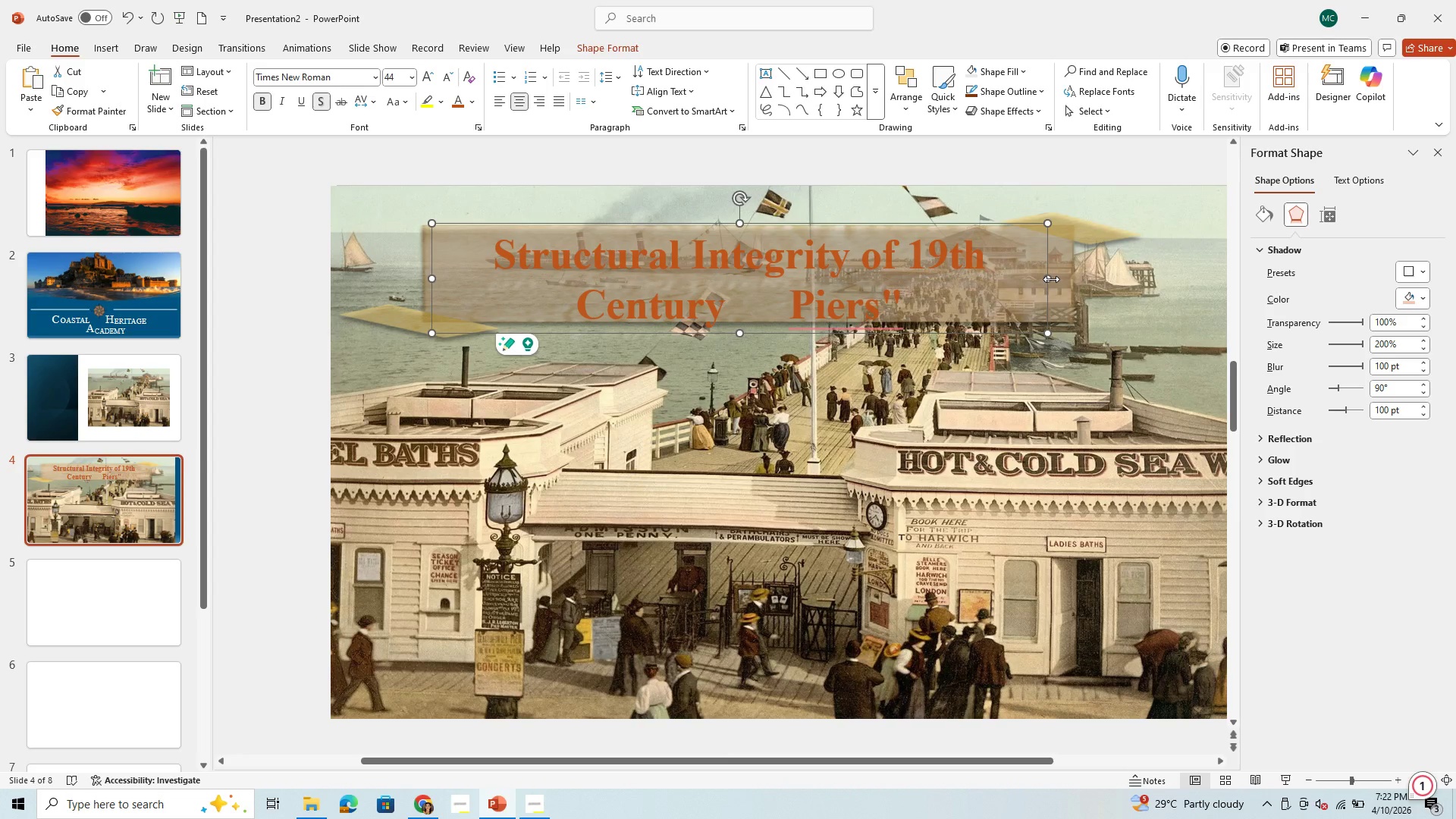 
left_click_drag(start_coordinate=[1050, 278], to_coordinate=[1142, 267])
 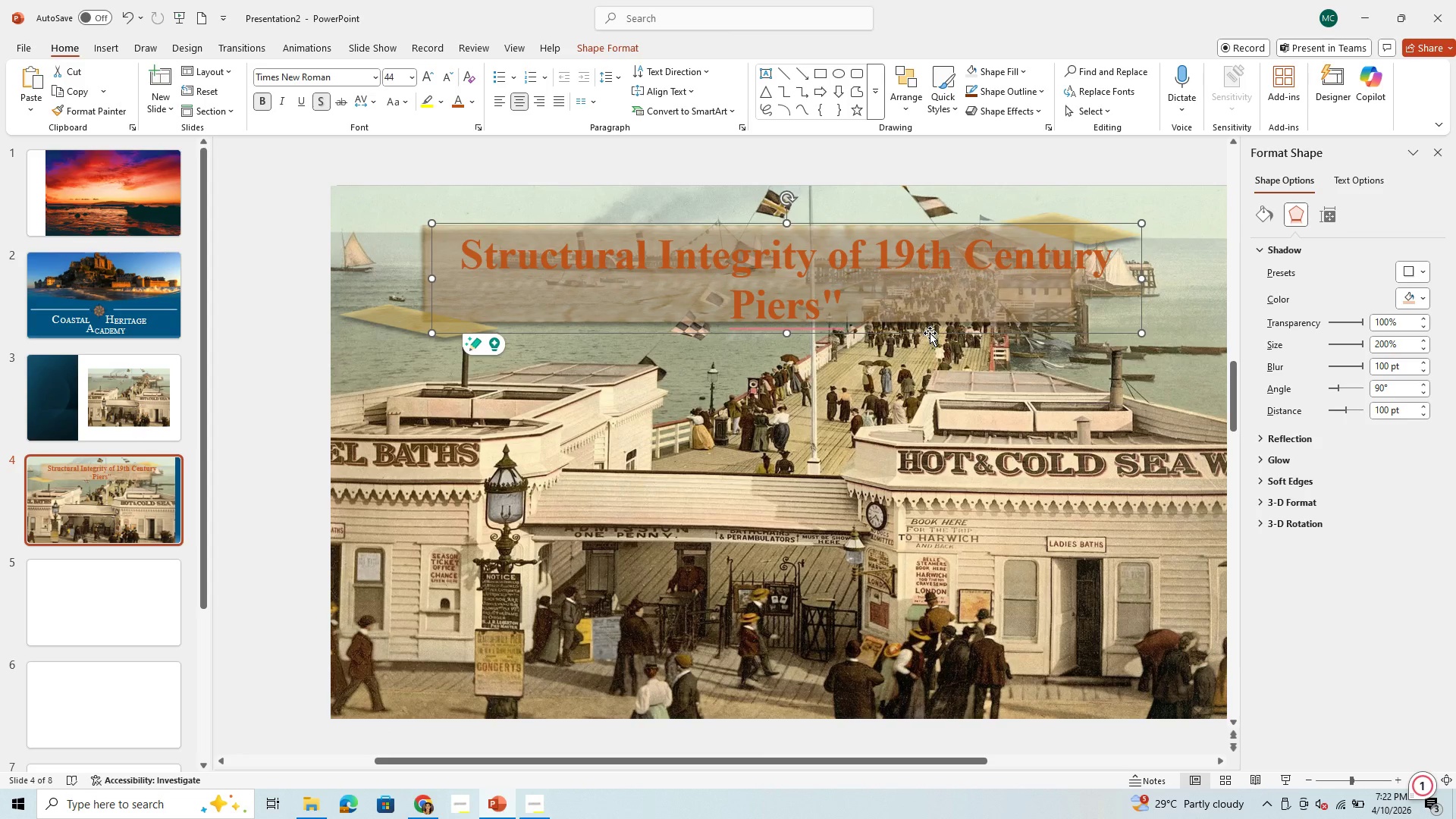 
left_click_drag(start_coordinate=[930, 333], to_coordinate=[913, 277])
 